 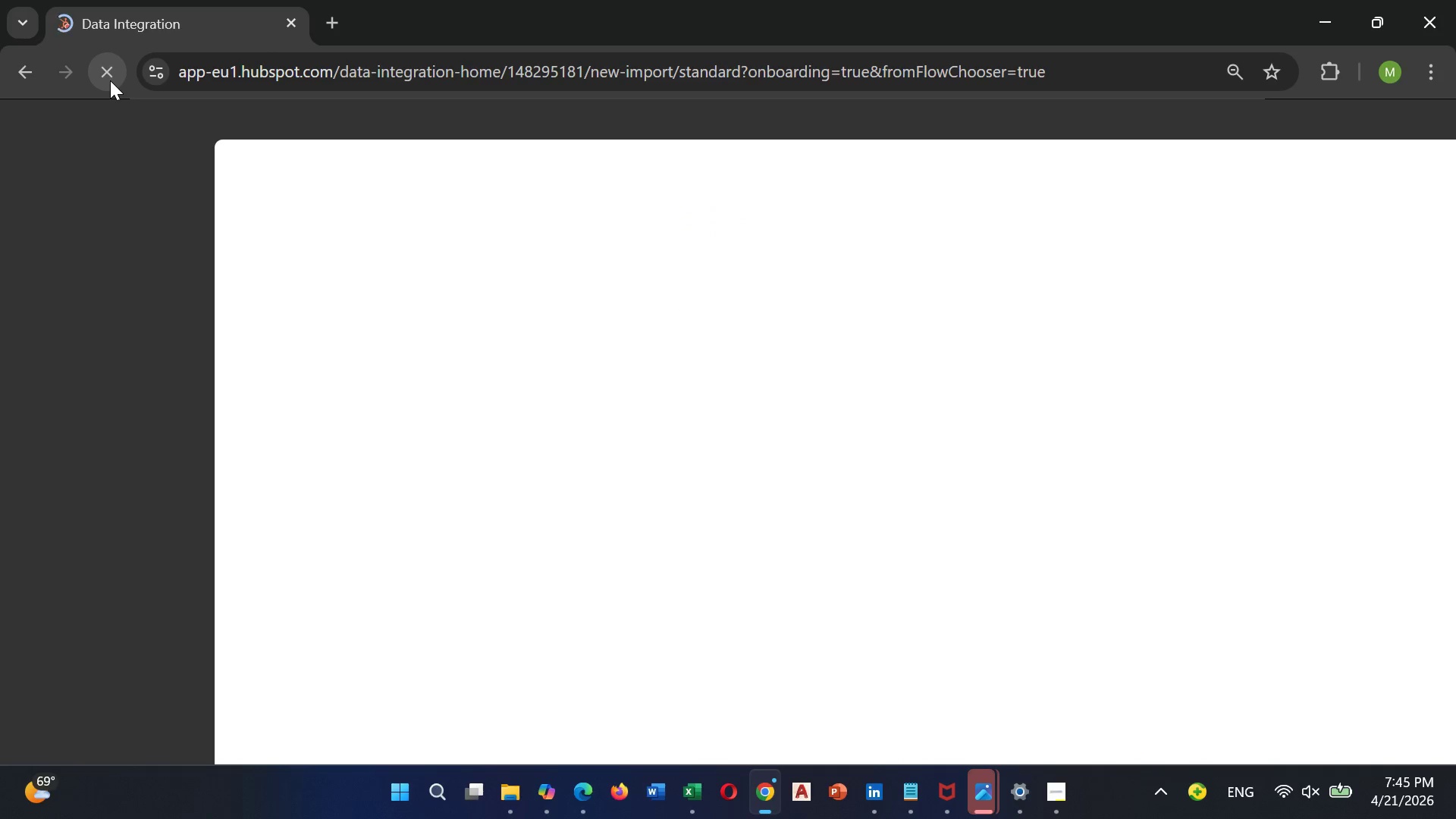 
left_click([482, 448])
 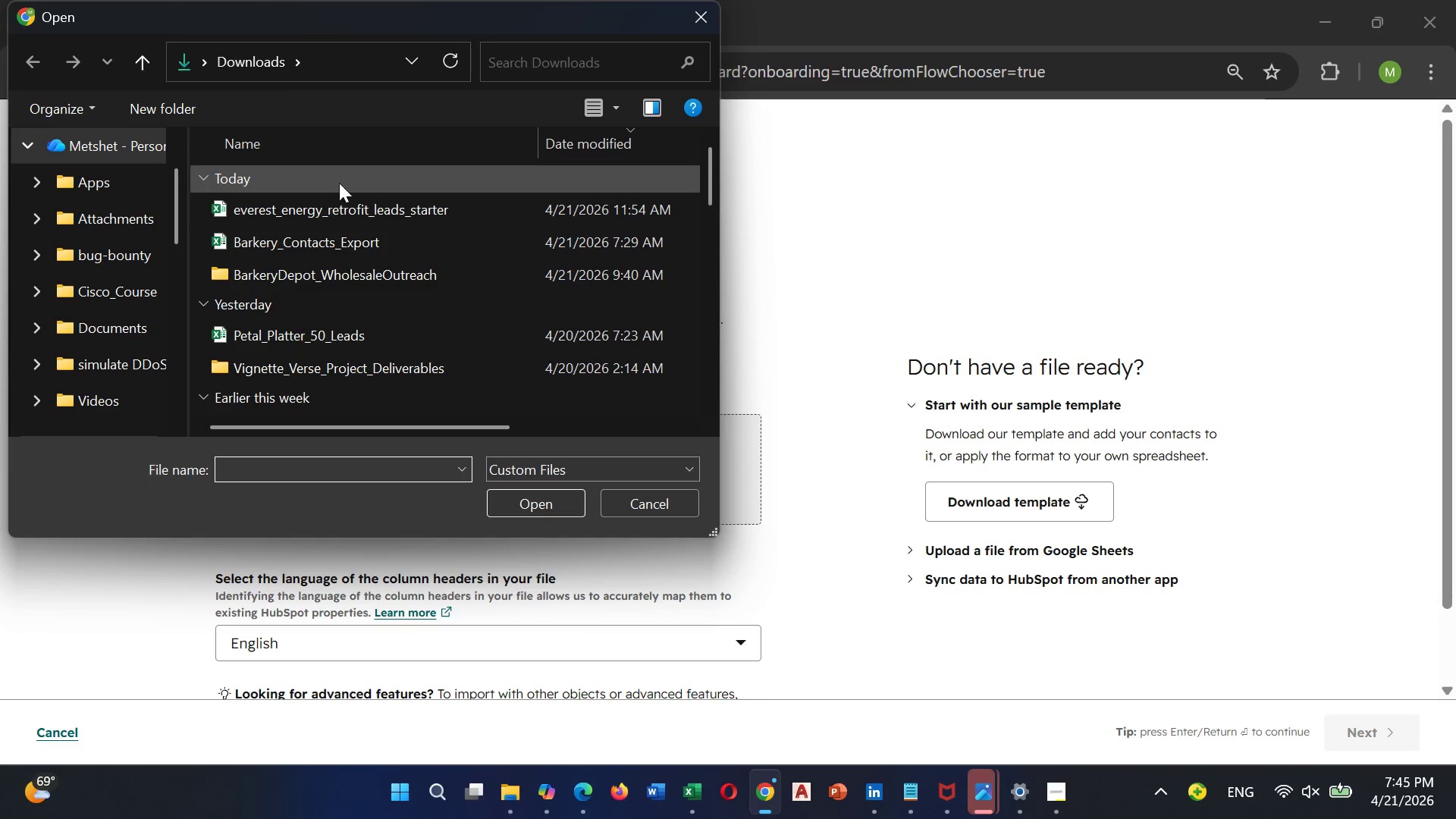 
left_click([323, 210])
 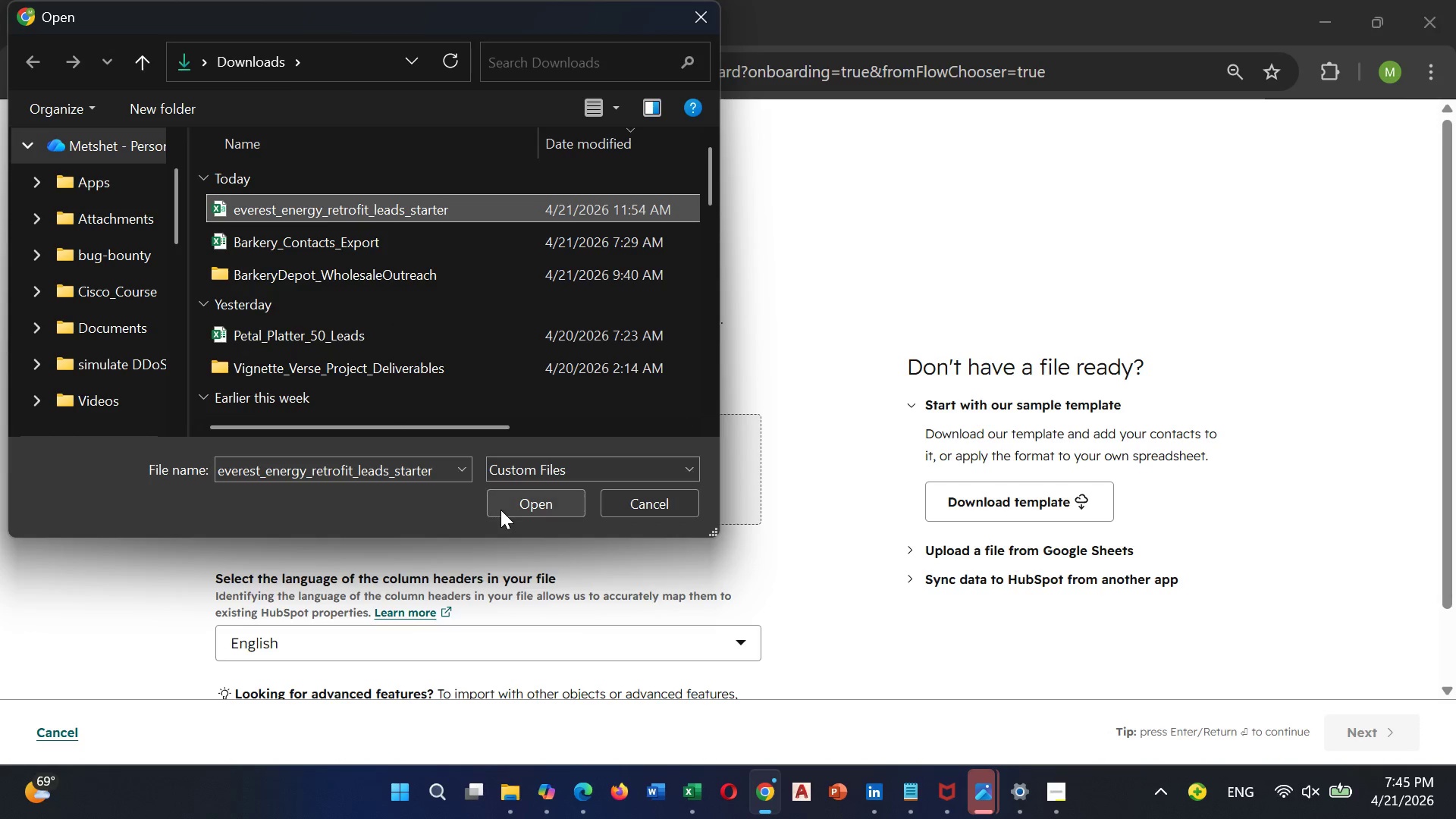 
left_click([508, 510])
 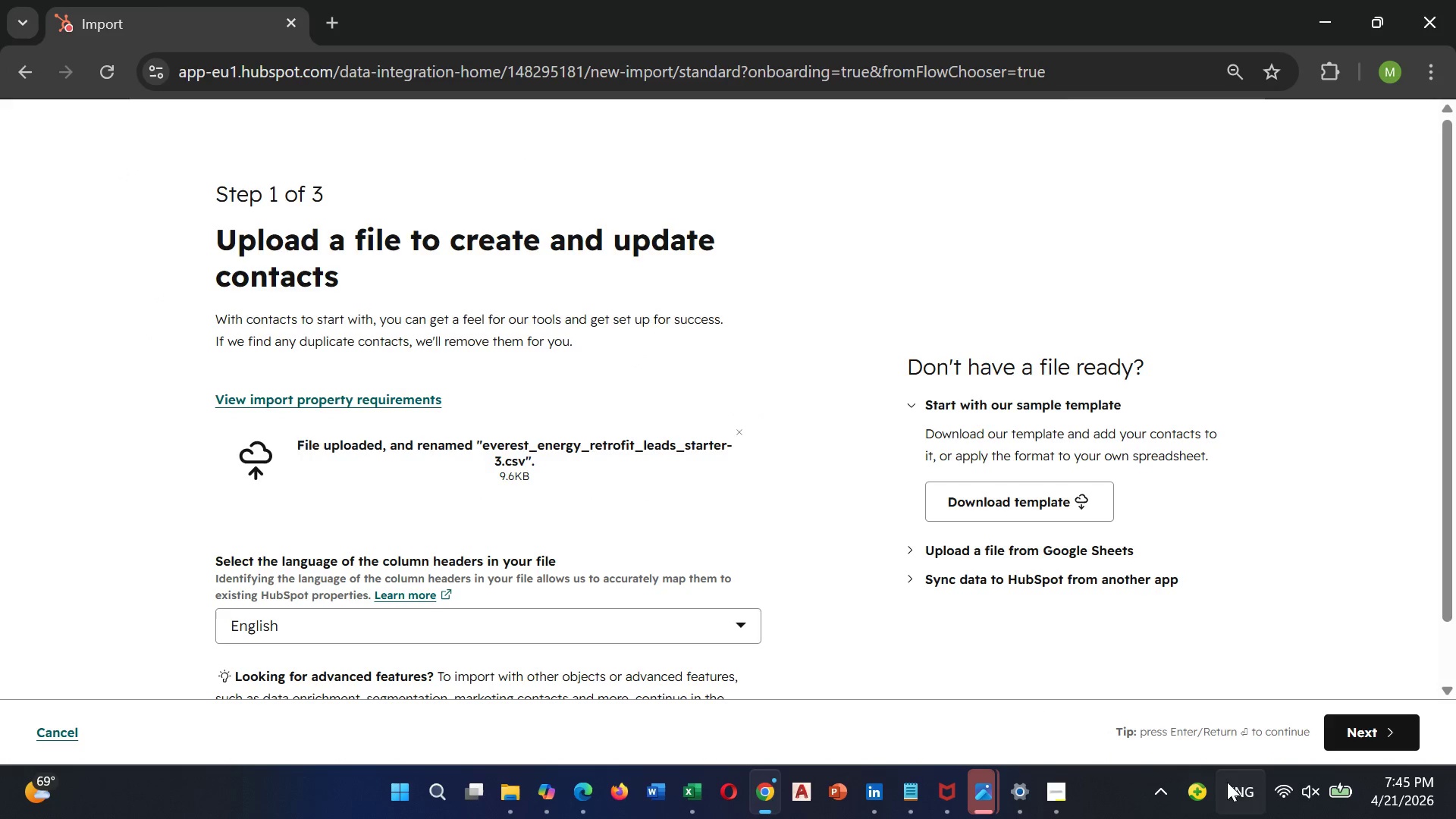 
left_click([1338, 730])
 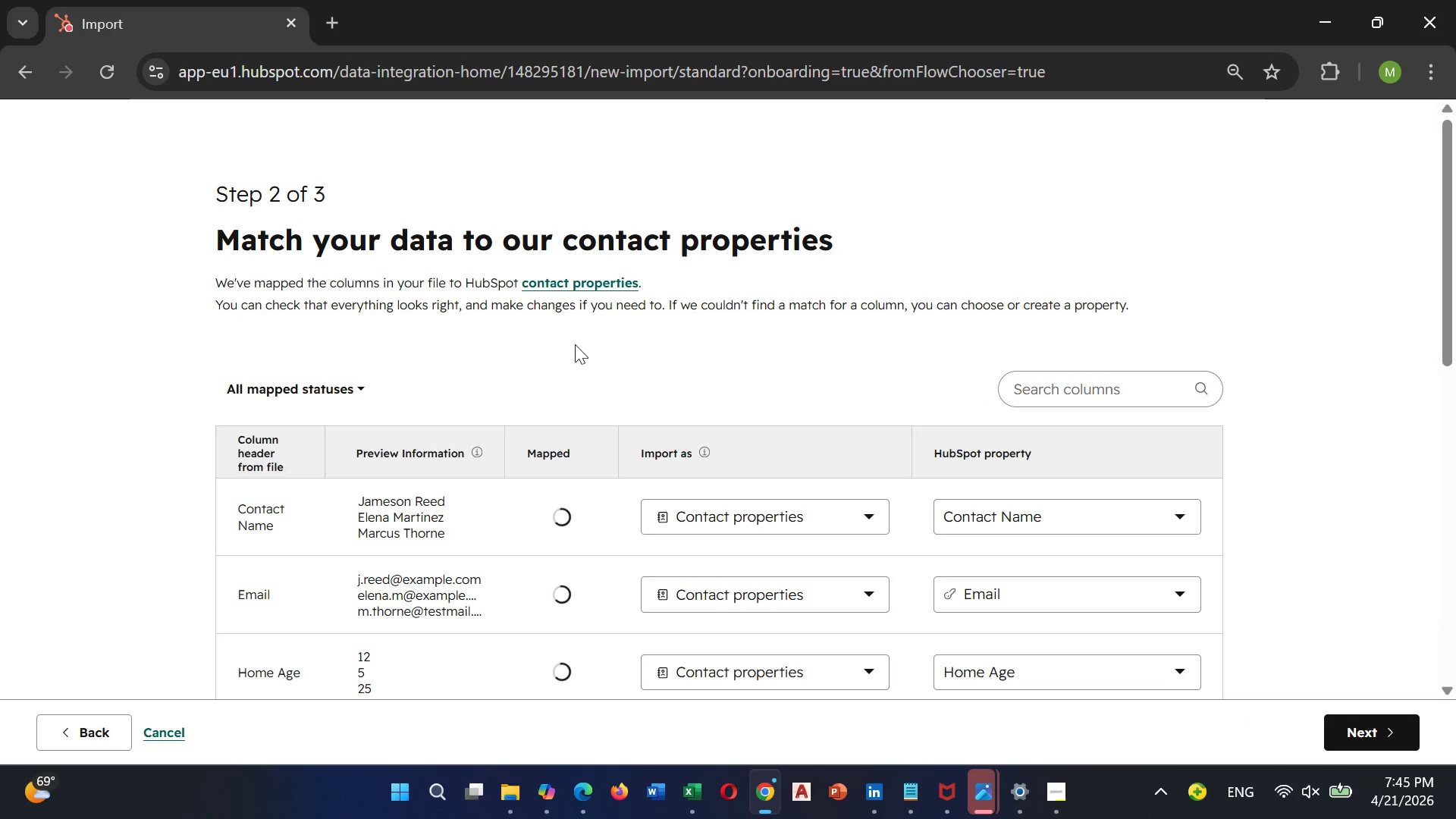 
scroll: coordinate [679, 533], scroll_direction: down, amount: 2.0
 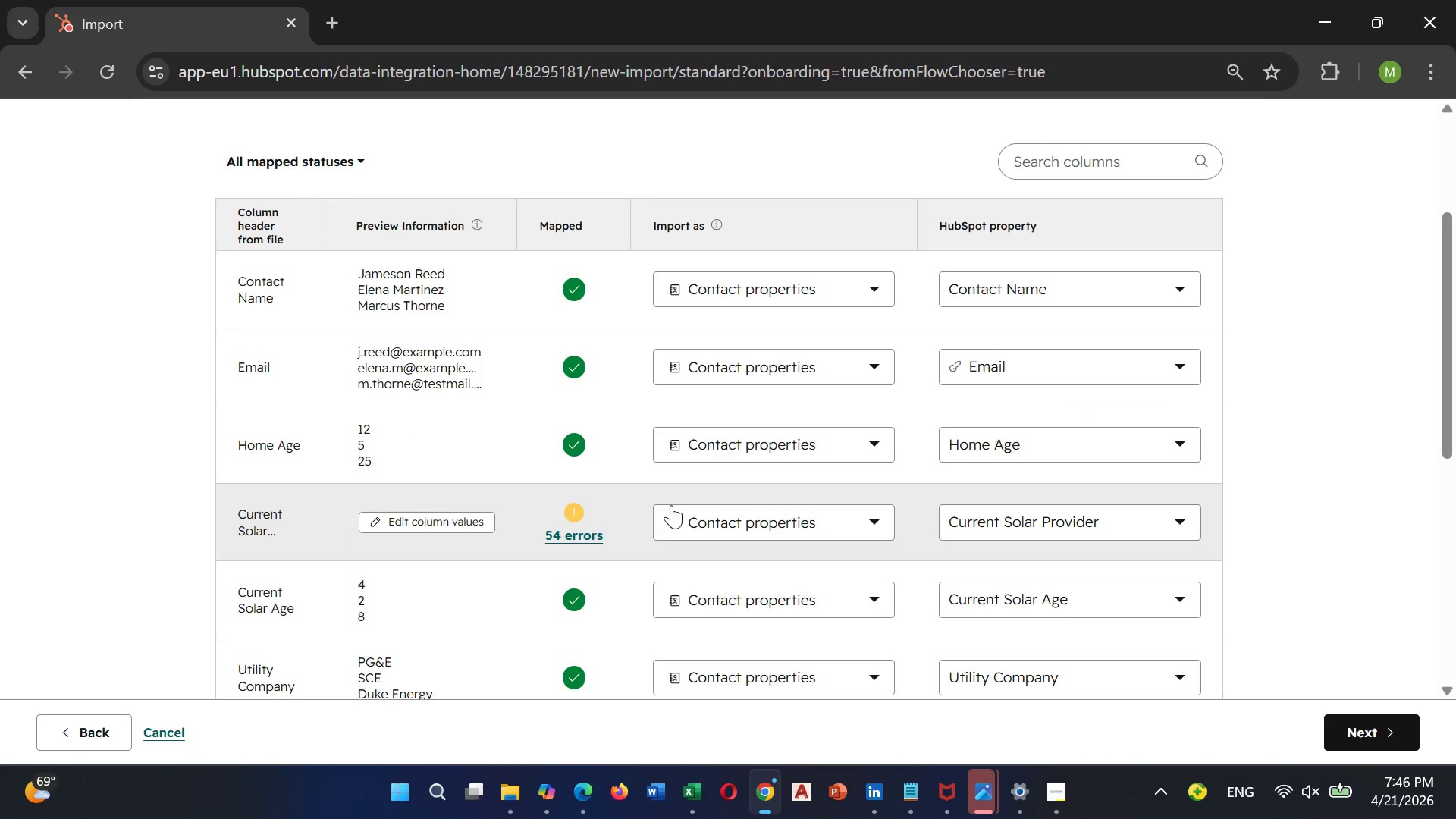 
wait(5.95)
 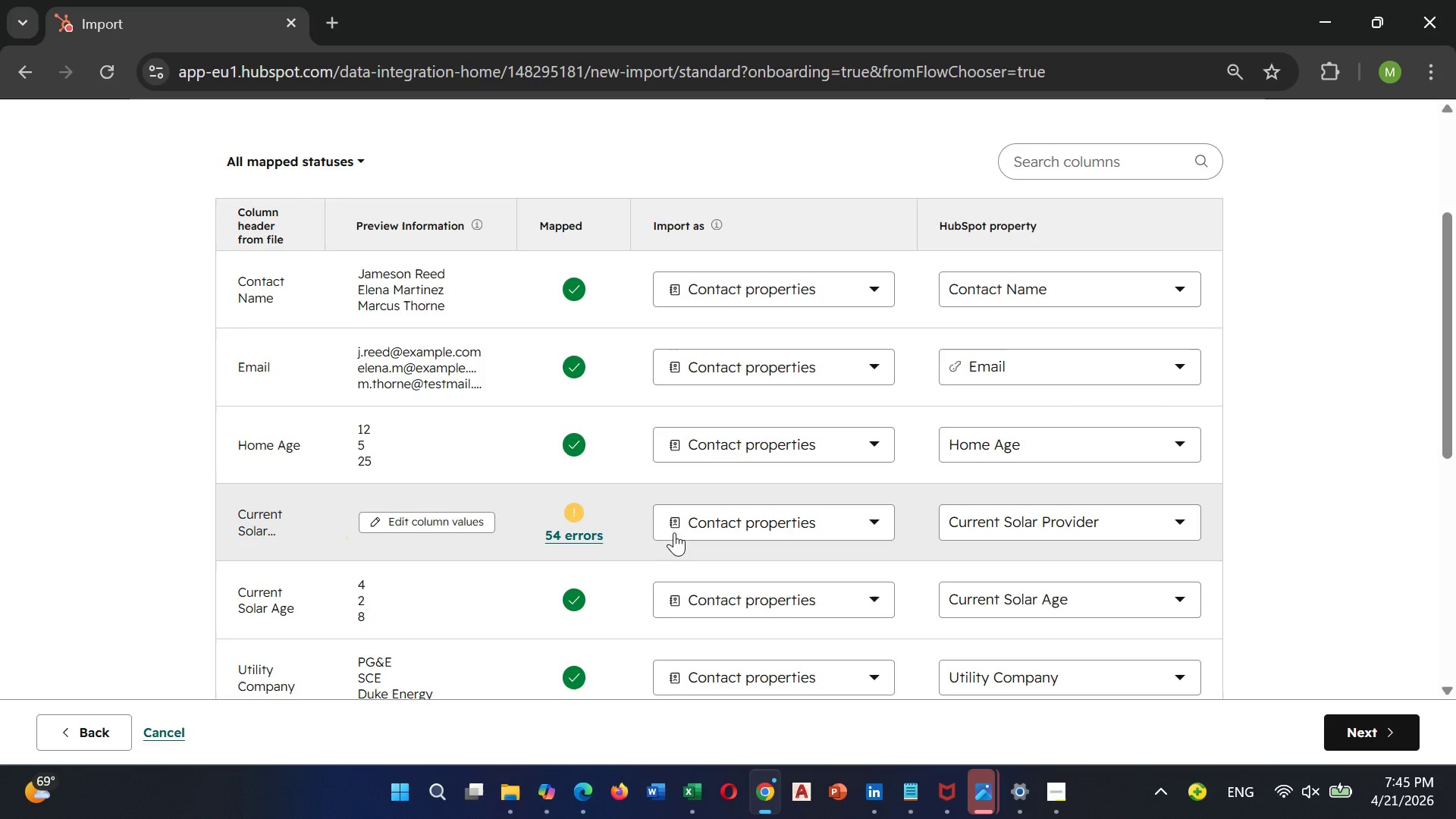 
scroll: coordinate [668, 505], scroll_direction: down, amount: 1.0
 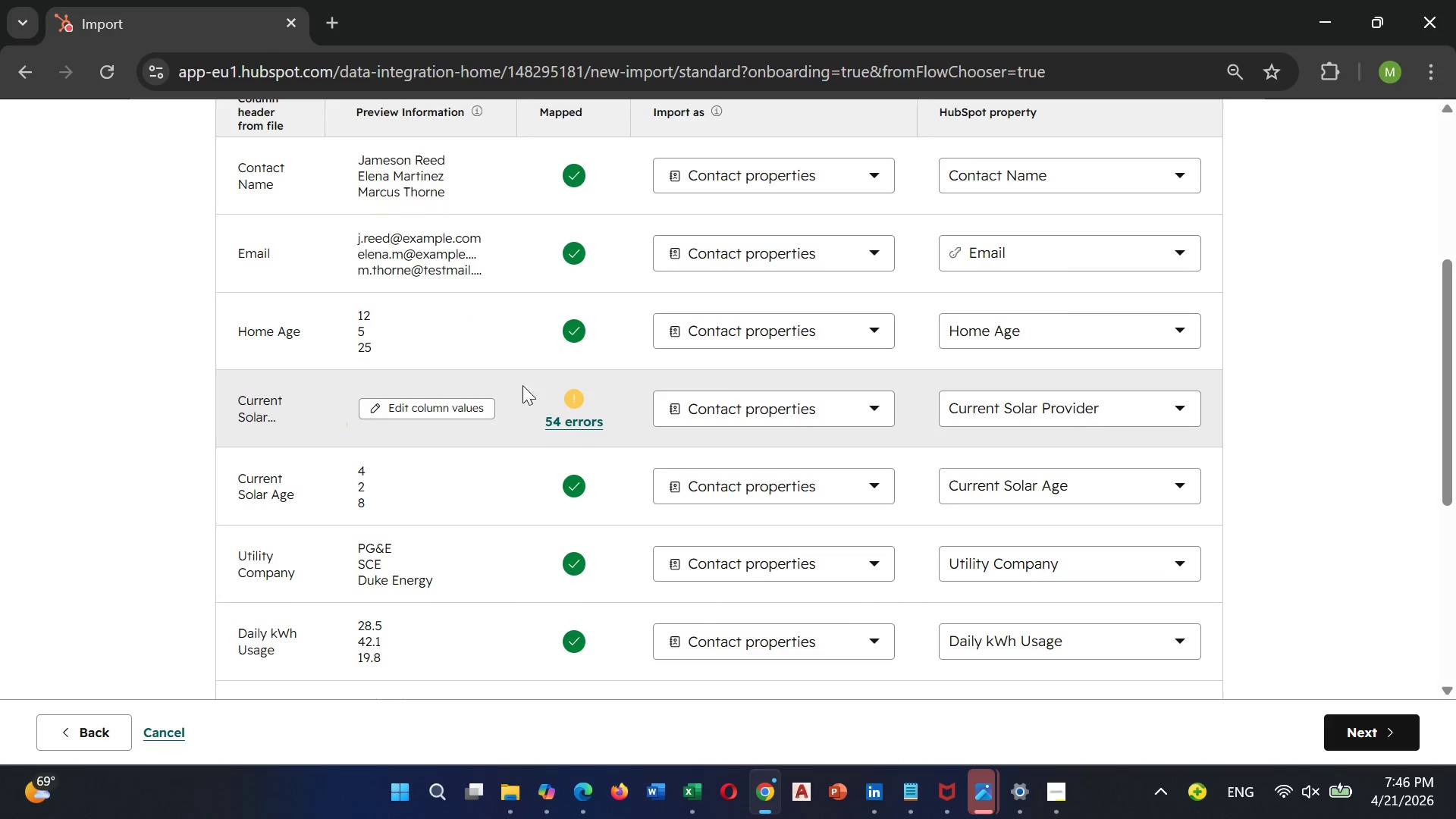 
left_click([551, 414])
 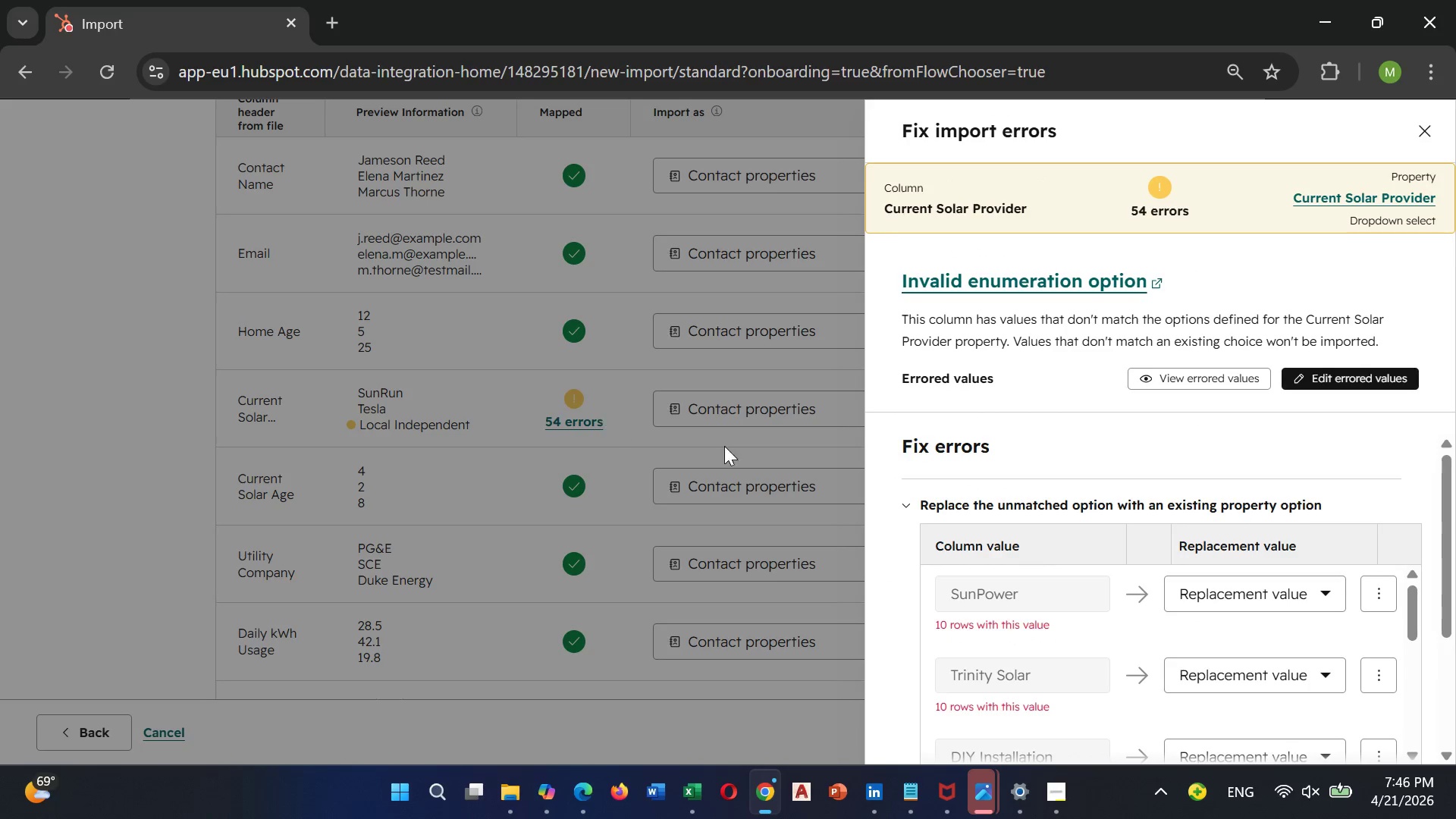 
scroll: coordinate [938, 540], scroll_direction: down, amount: 1.0
 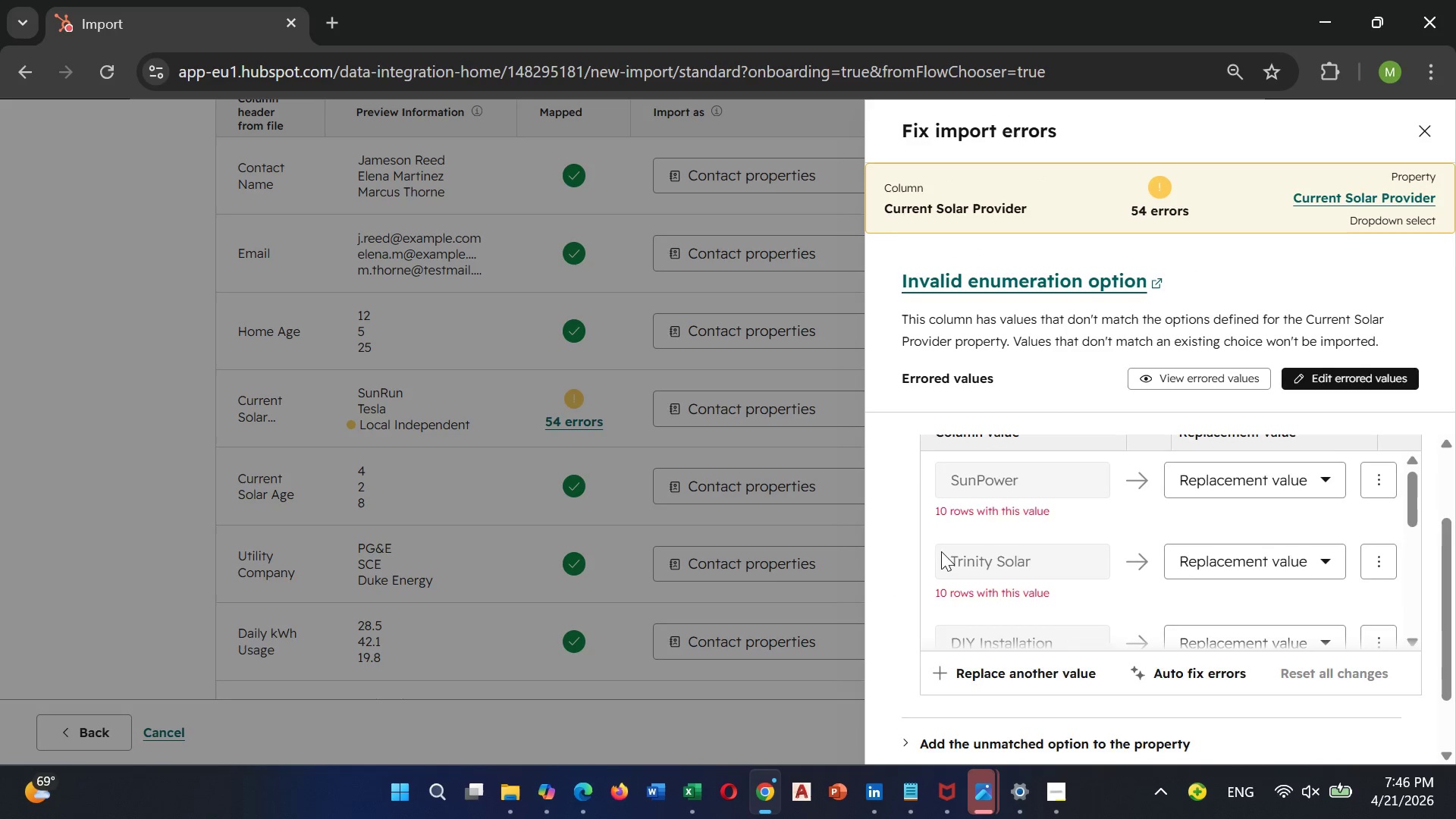 
scroll: coordinate [941, 551], scroll_direction: up, amount: 2.0
 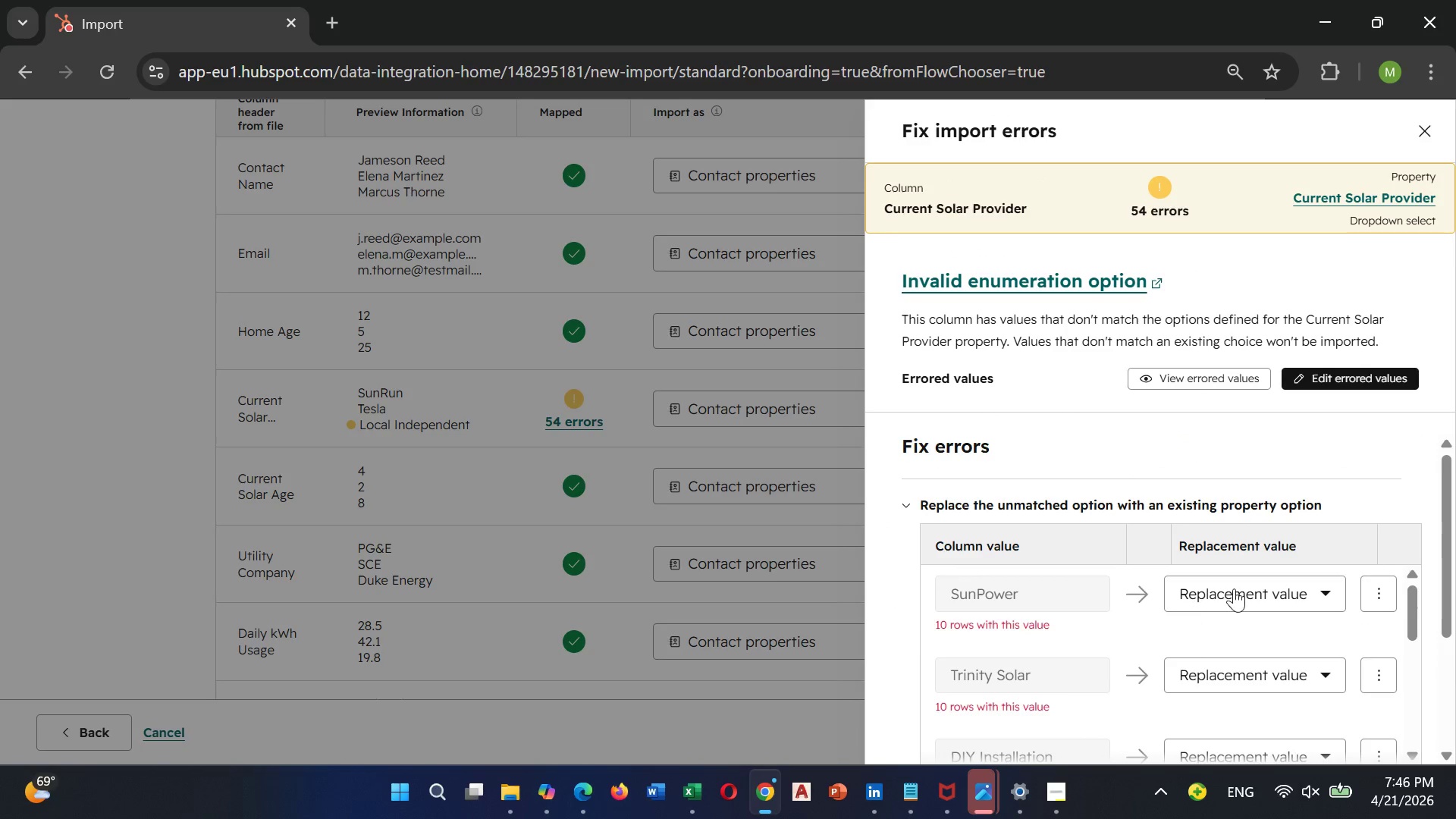 
left_click([1234, 588])
 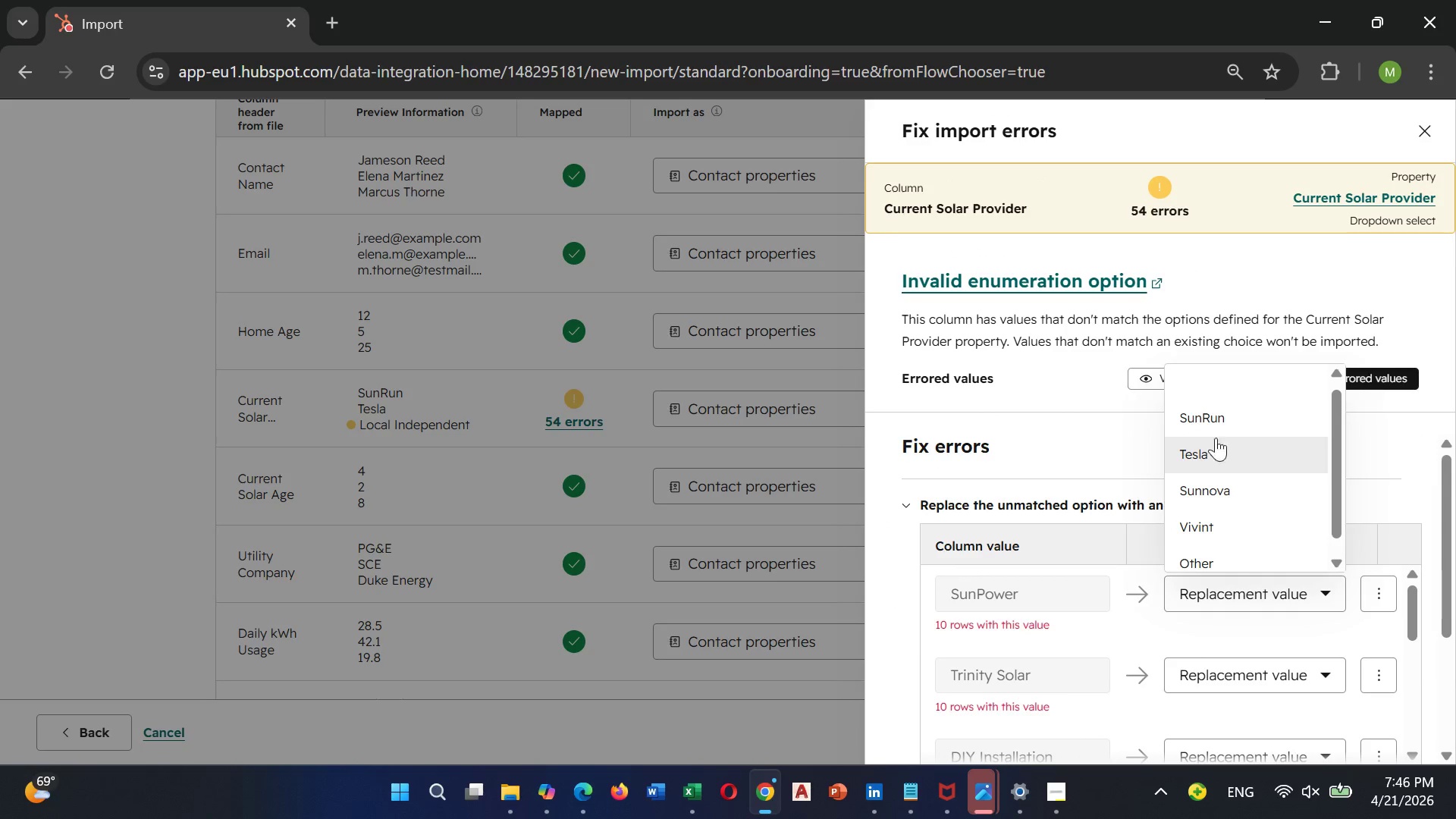 
left_click_drag(start_coordinate=[1210, 419], to_coordinate=[1209, 425])
 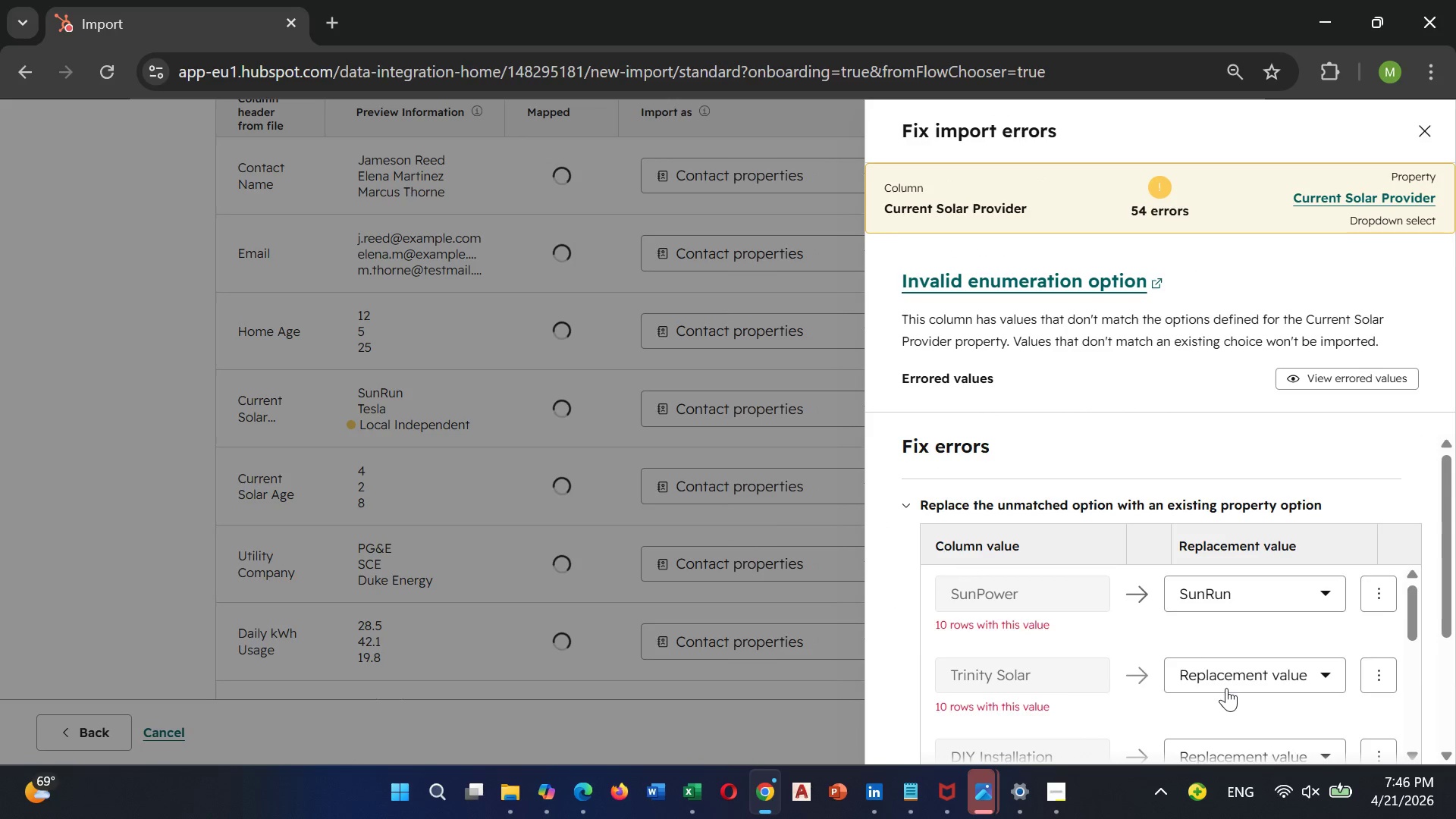 
left_click([1226, 677])
 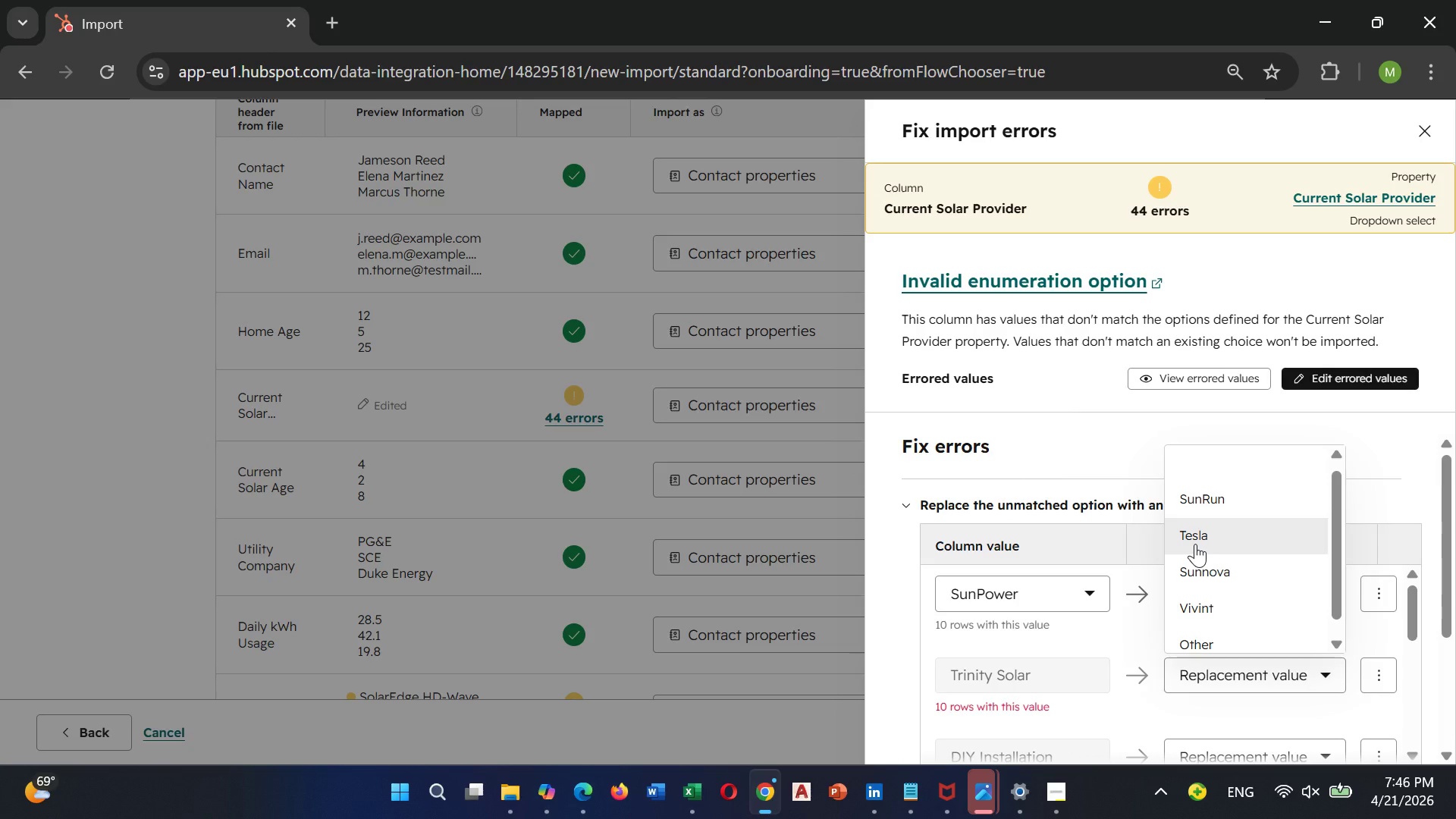 
left_click([1195, 544])
 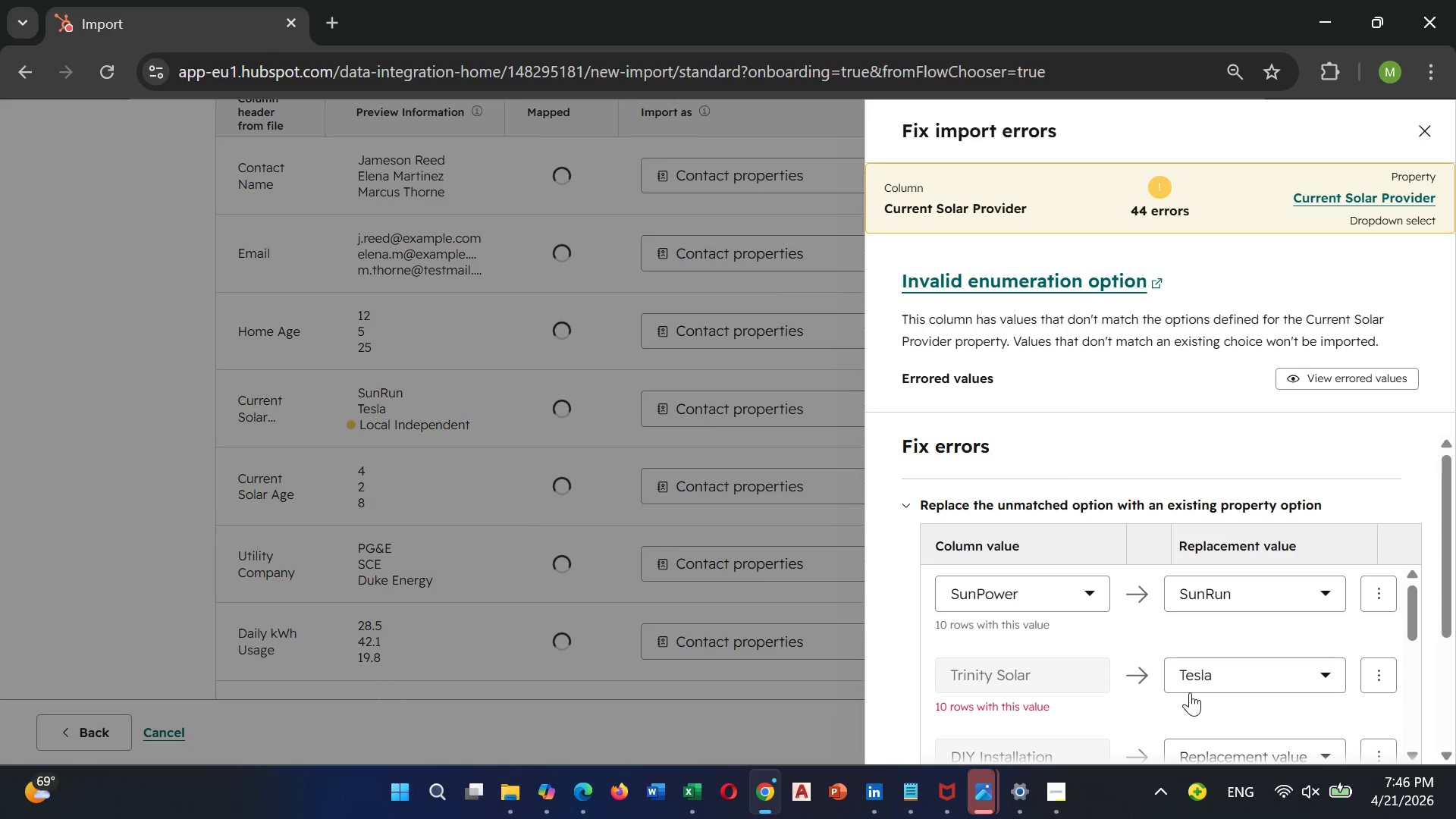 
scroll: coordinate [1190, 692], scroll_direction: down, amount: 1.0
 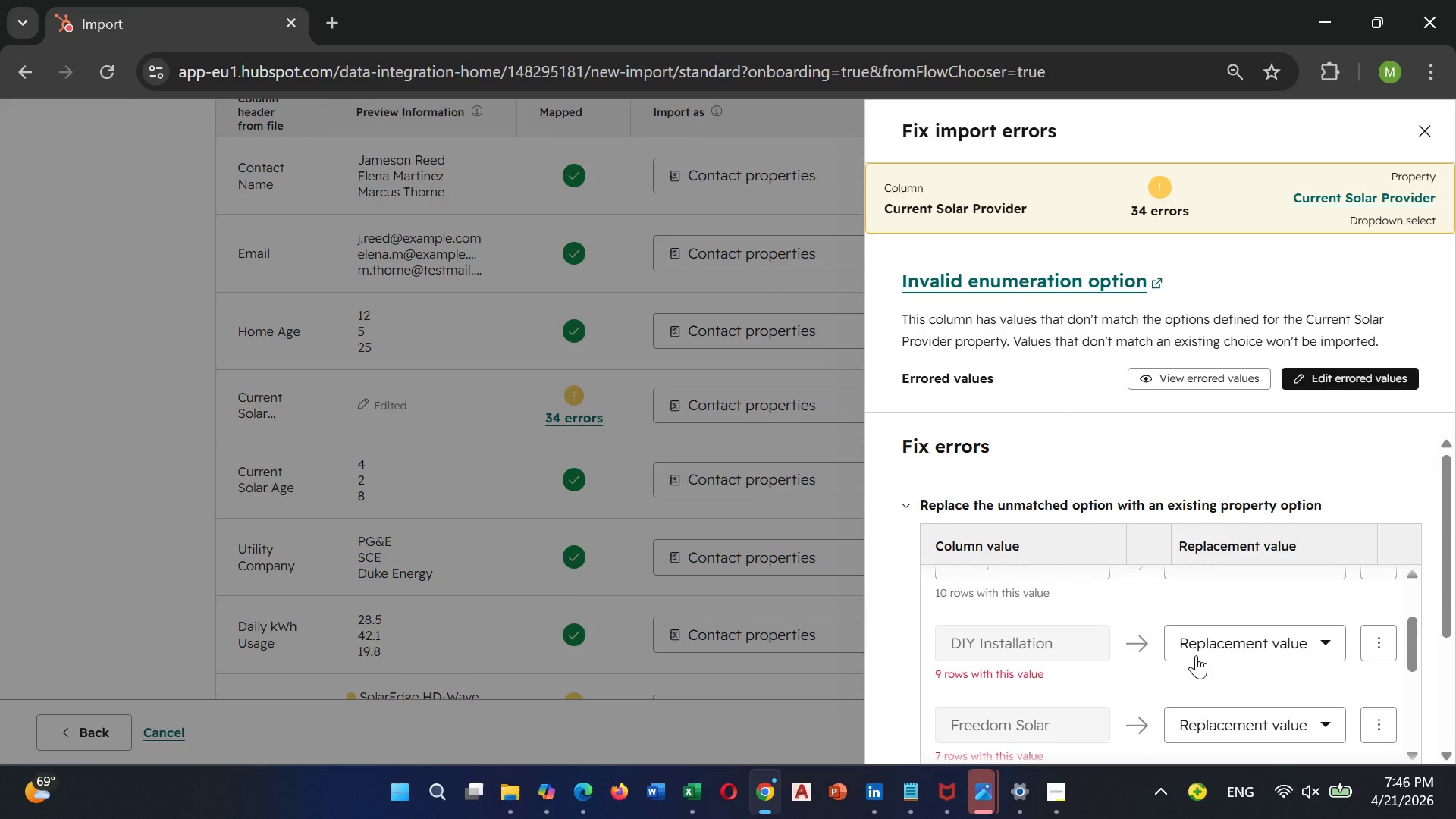 
left_click([1196, 654])
 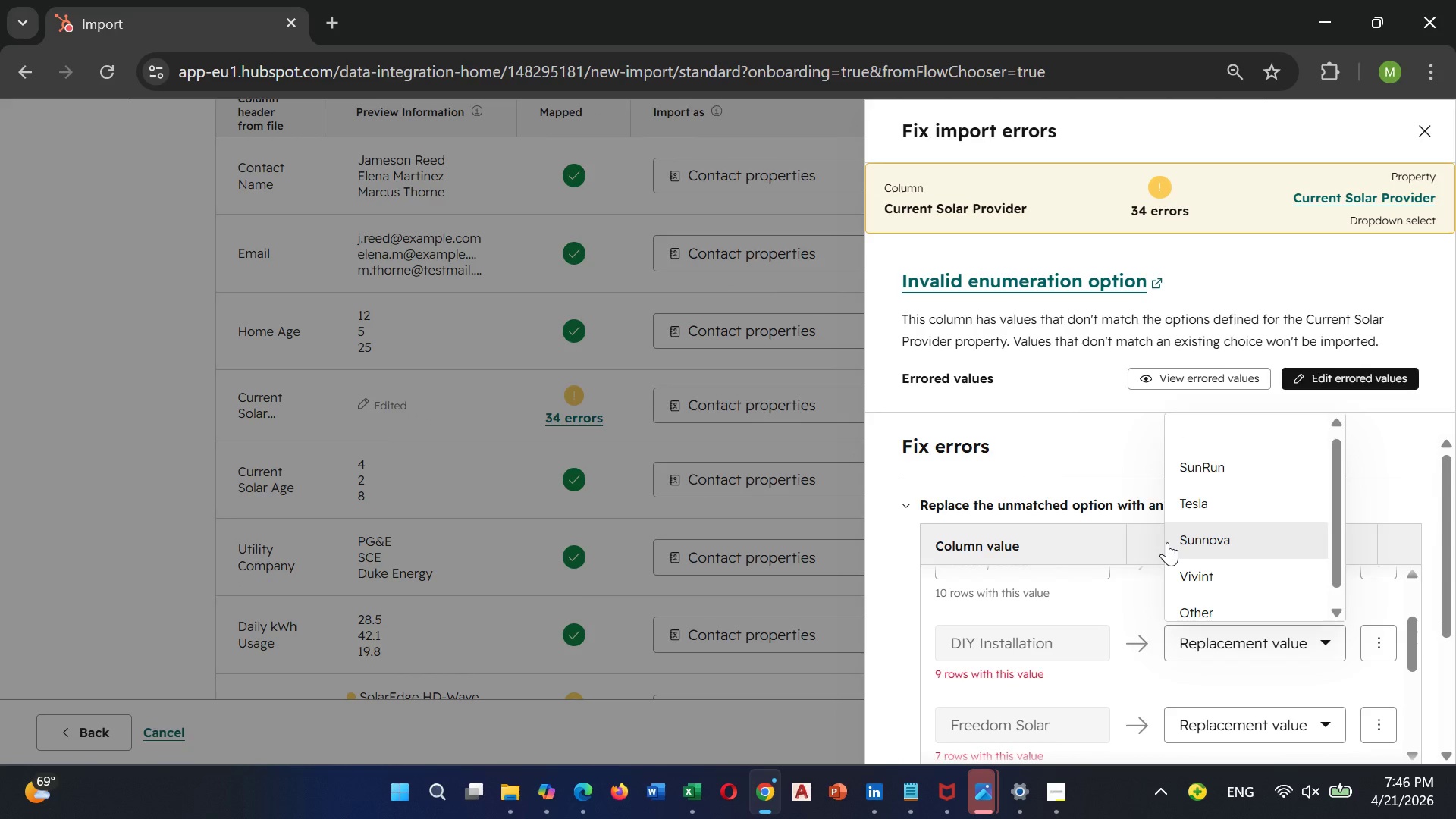 
left_click([1168, 542])
 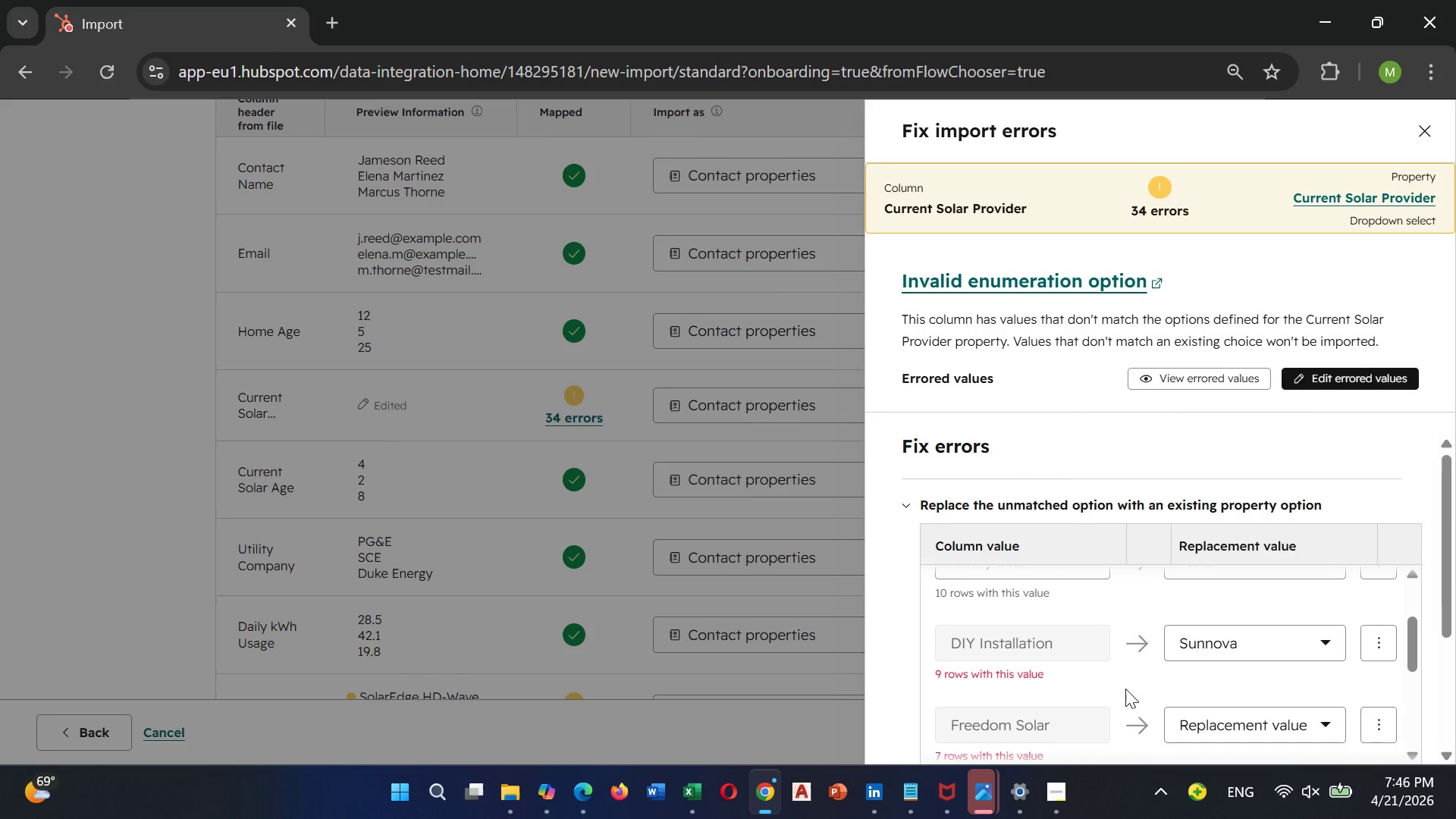 
scroll: coordinate [1125, 689], scroll_direction: down, amount: 1.0
 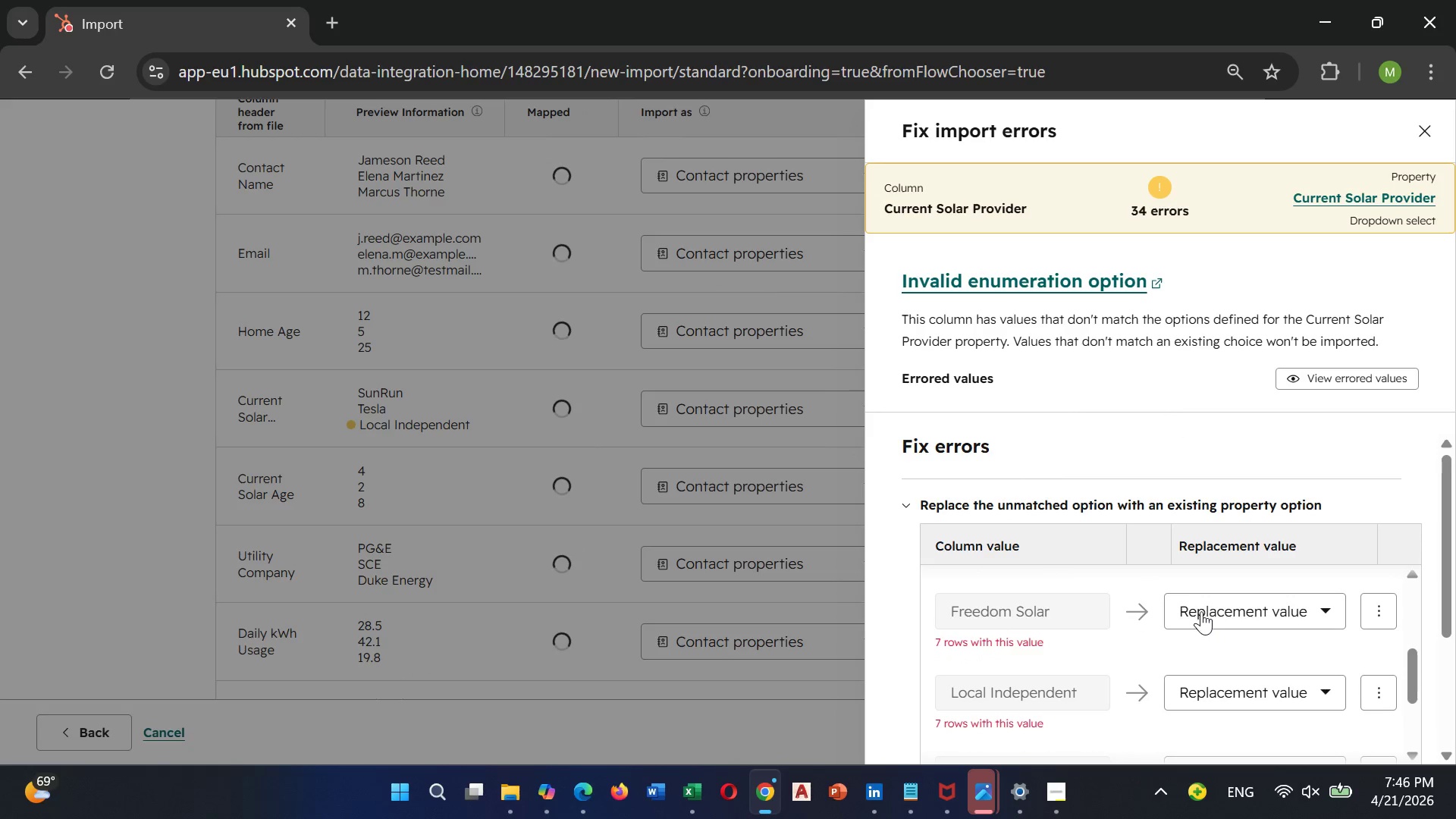 
left_click([1201, 608])
 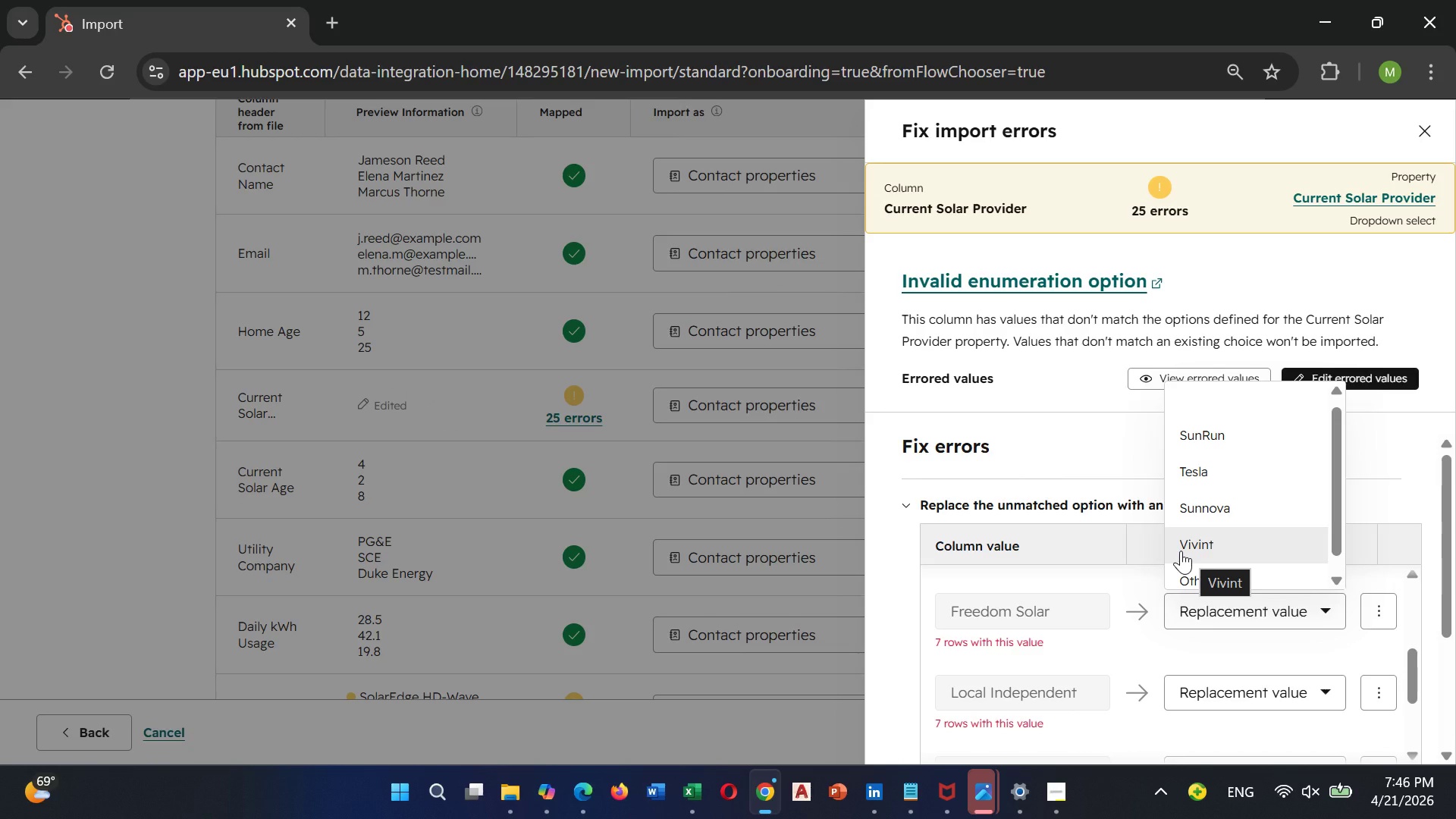 
wait(7.42)
 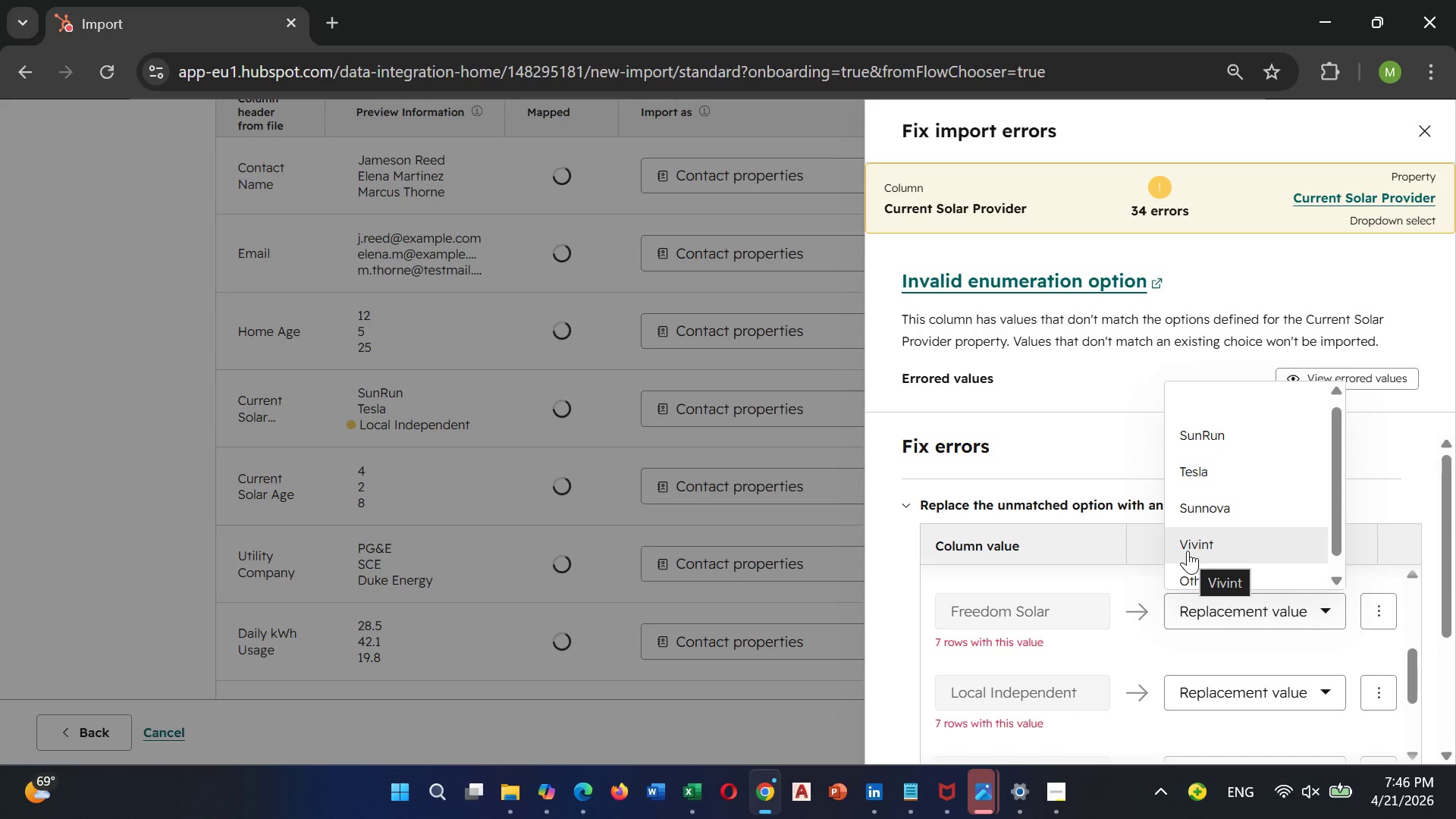 
left_click([1181, 551])
 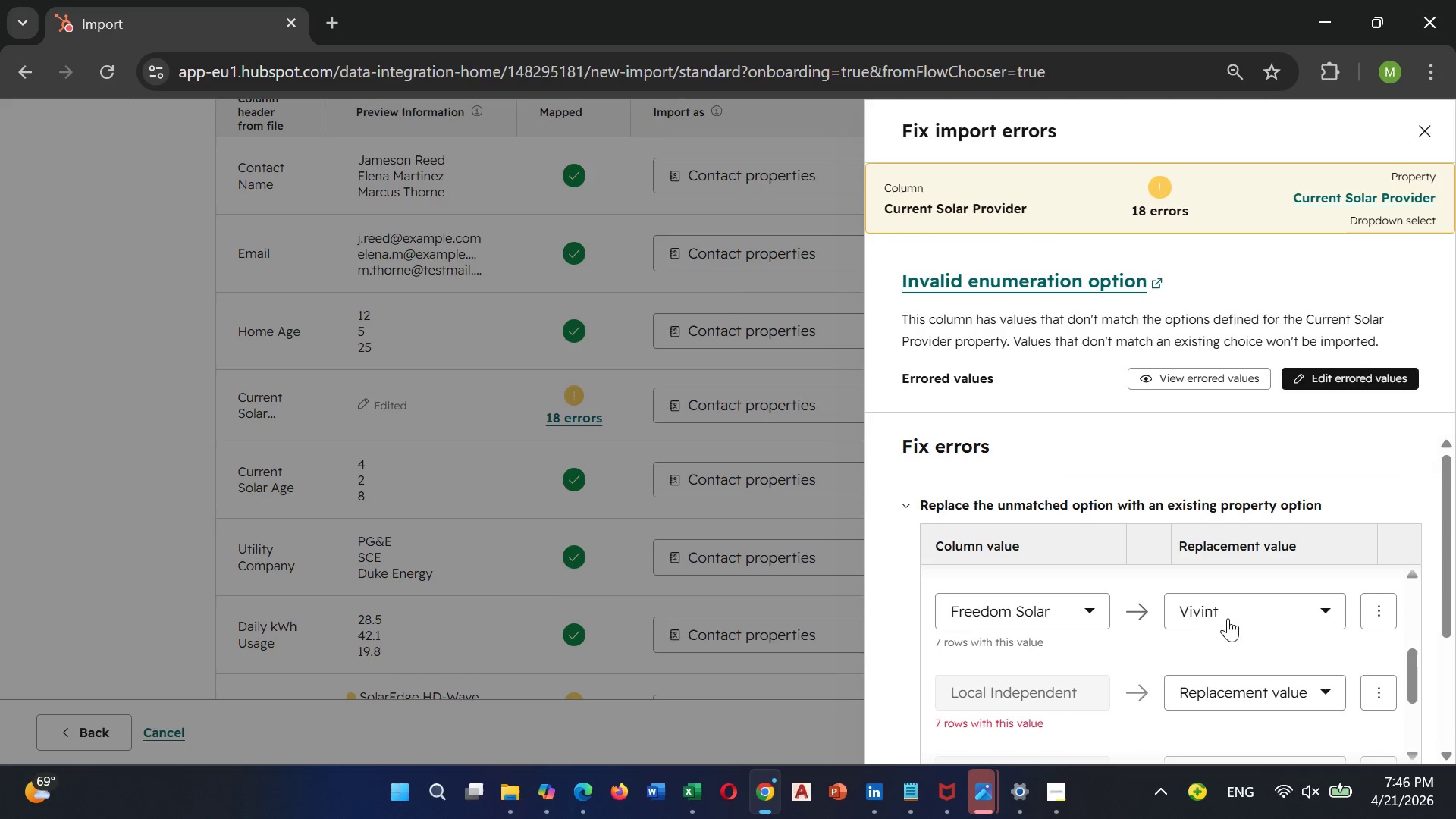 
scroll: coordinate [1285, 666], scroll_direction: down, amount: 1.0
 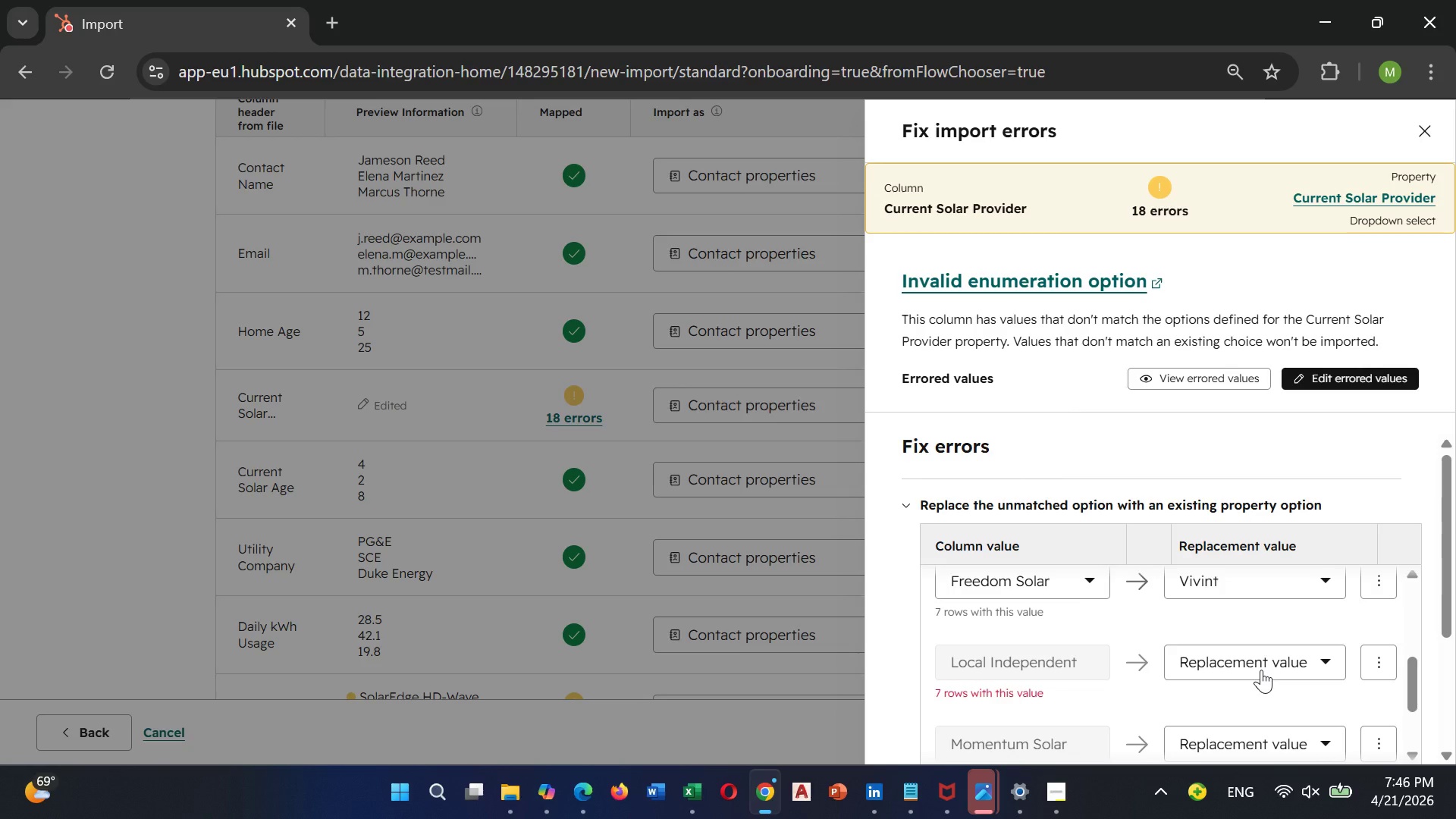 
wait(8.03)
 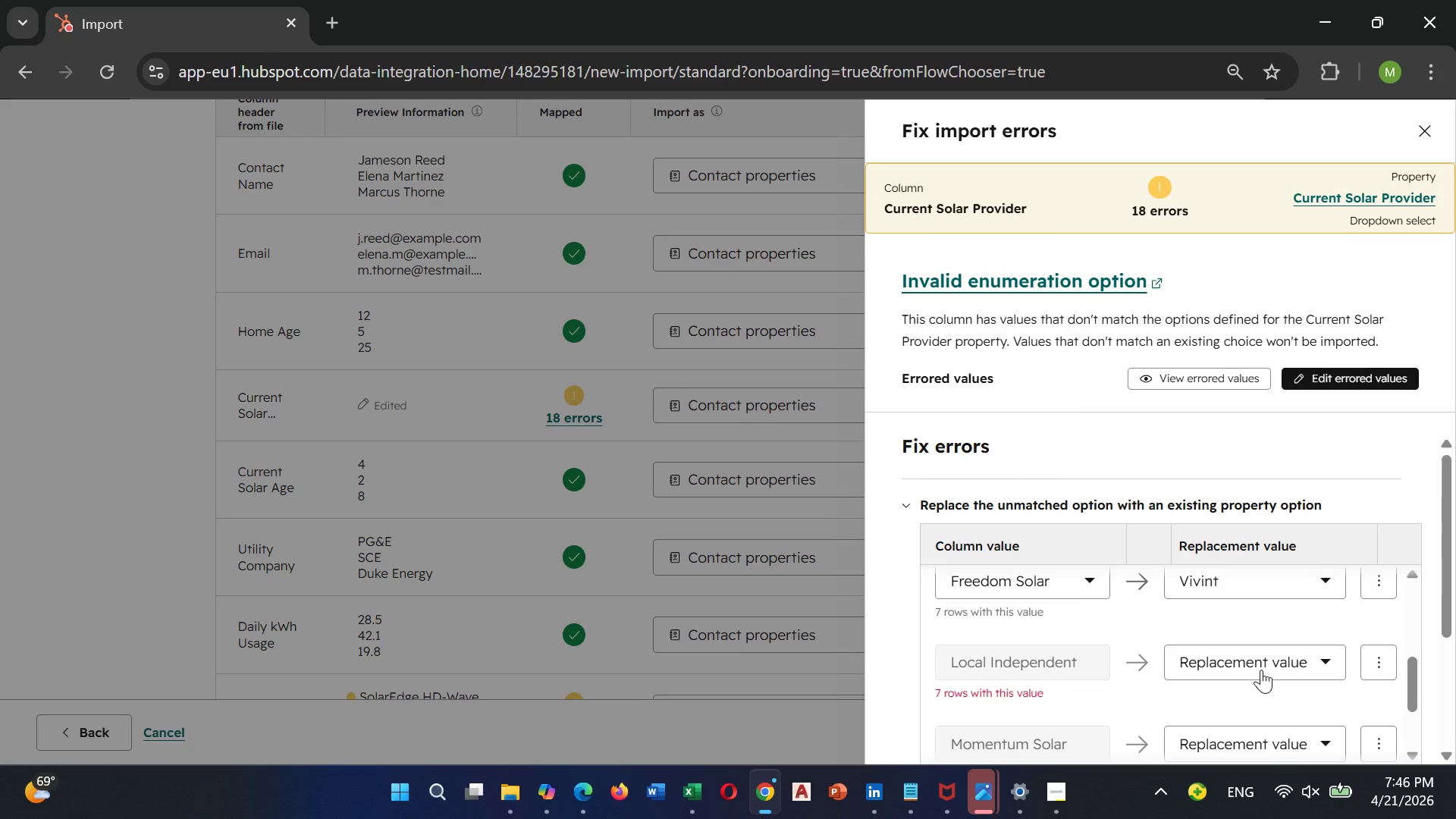 
left_click([1225, 668])
 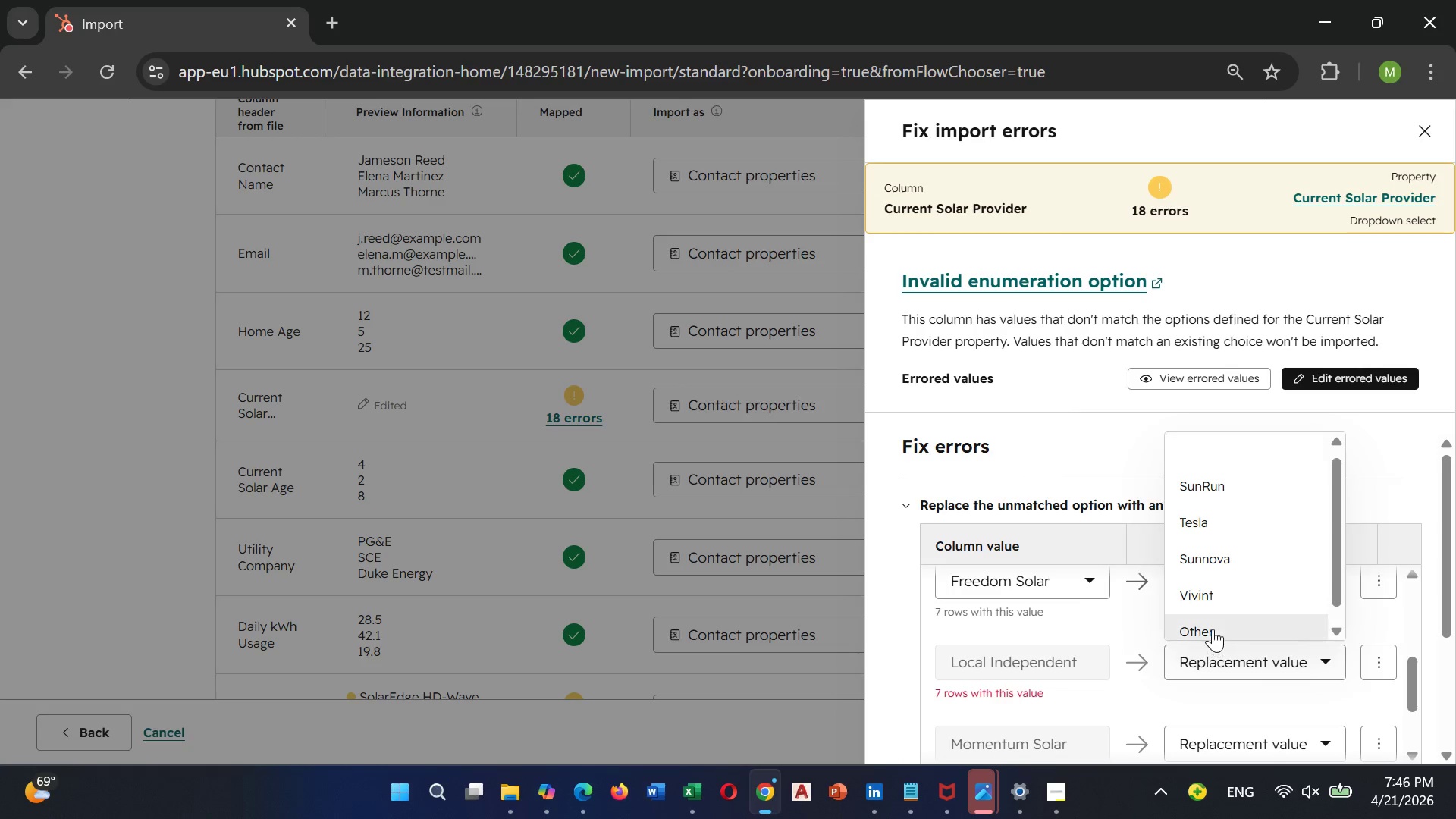 
left_click([1212, 629])
 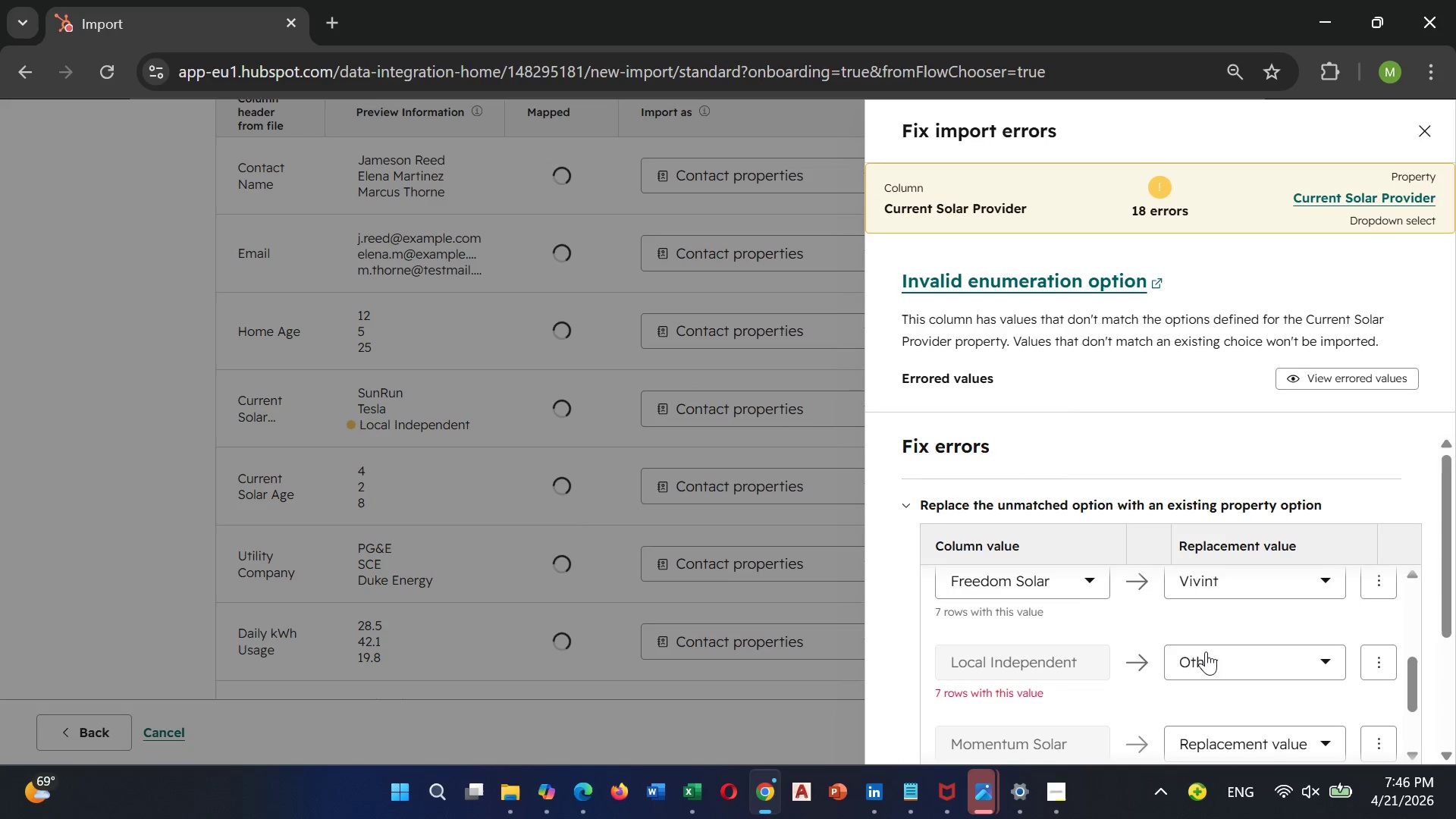 
scroll: coordinate [1205, 650], scroll_direction: down, amount: 1.0
 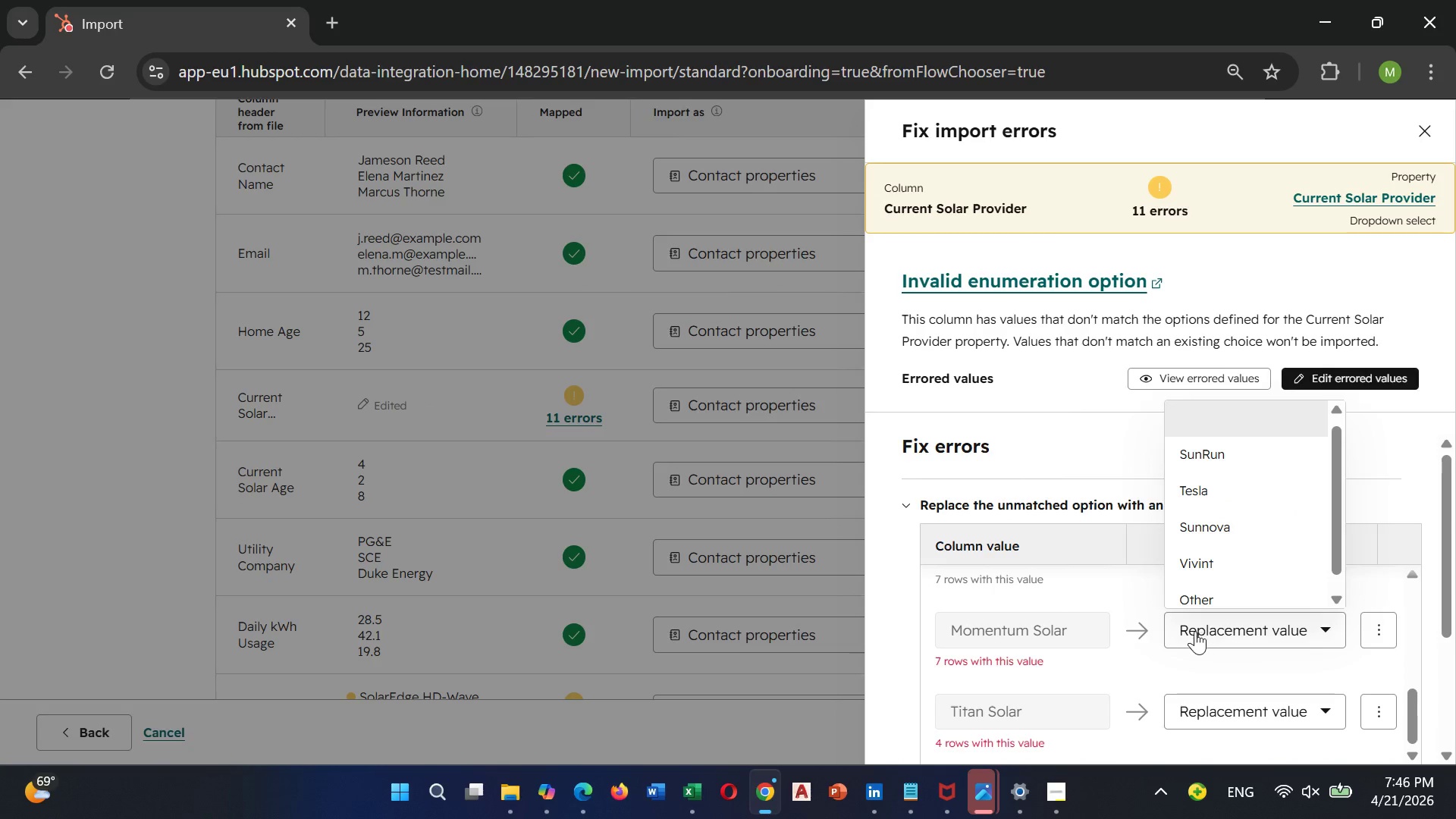 
left_click([1177, 593])
 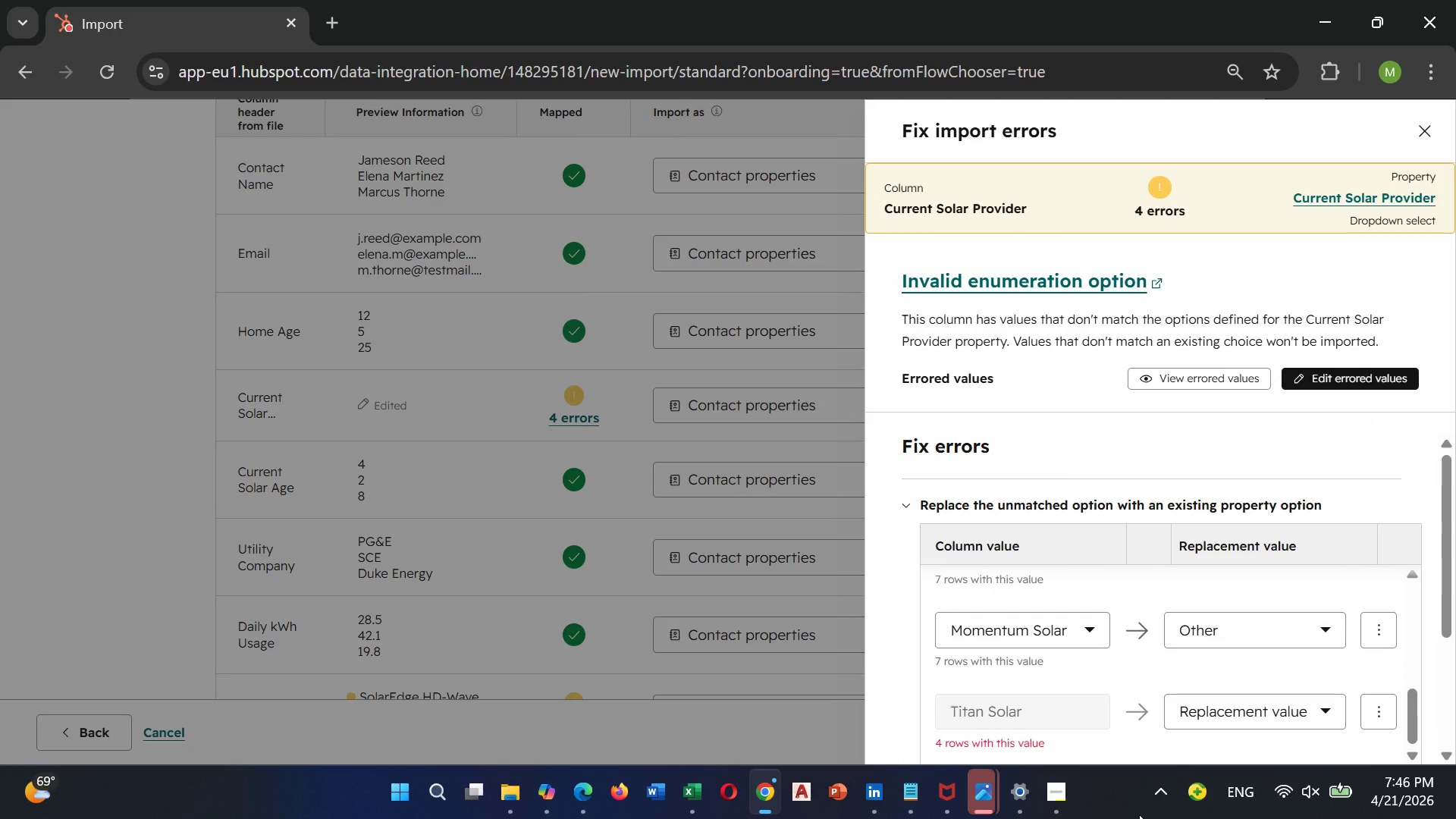 
wait(12.91)
 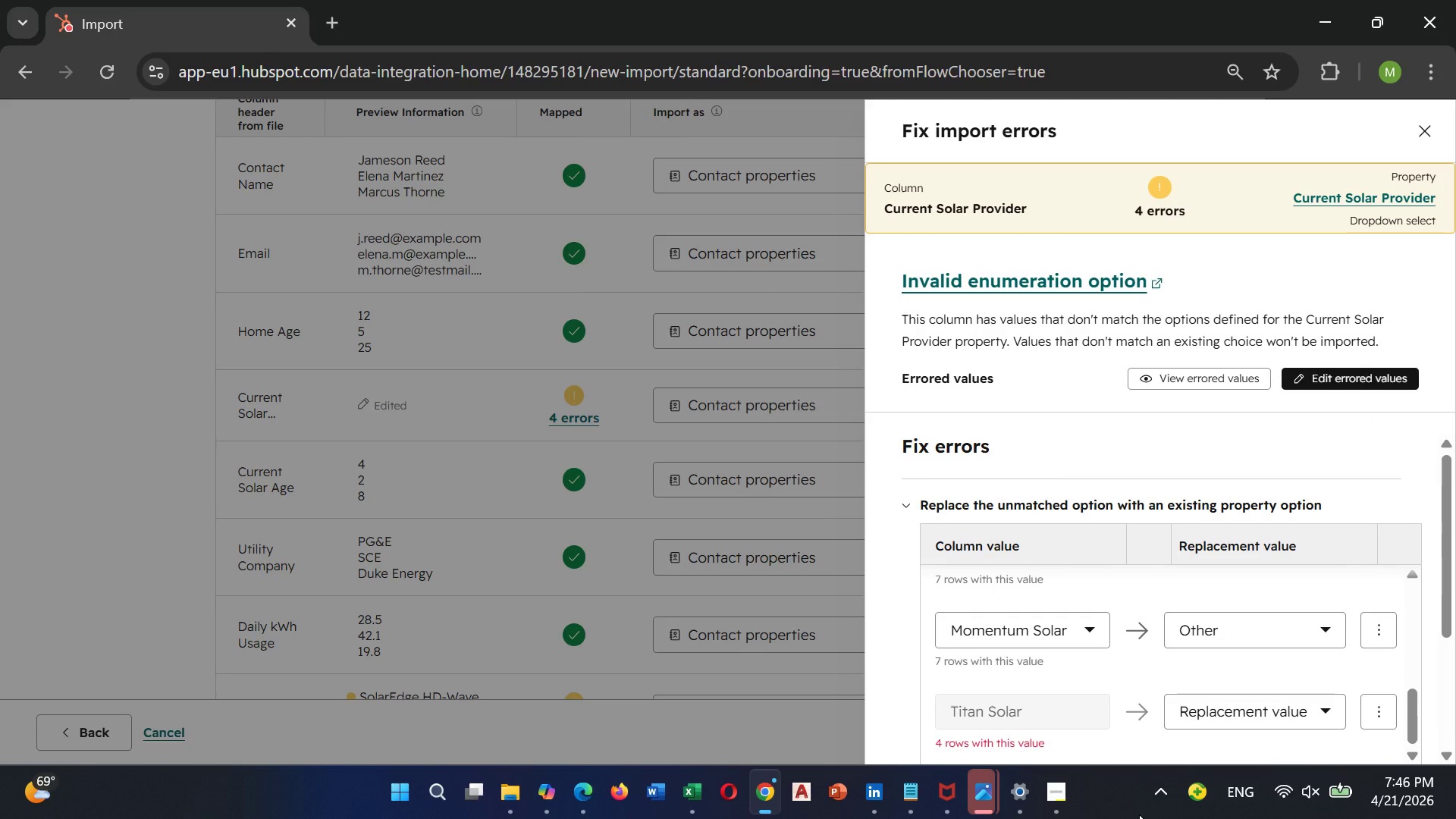 
scroll: coordinate [1143, 806], scroll_direction: down, amount: 1.0
 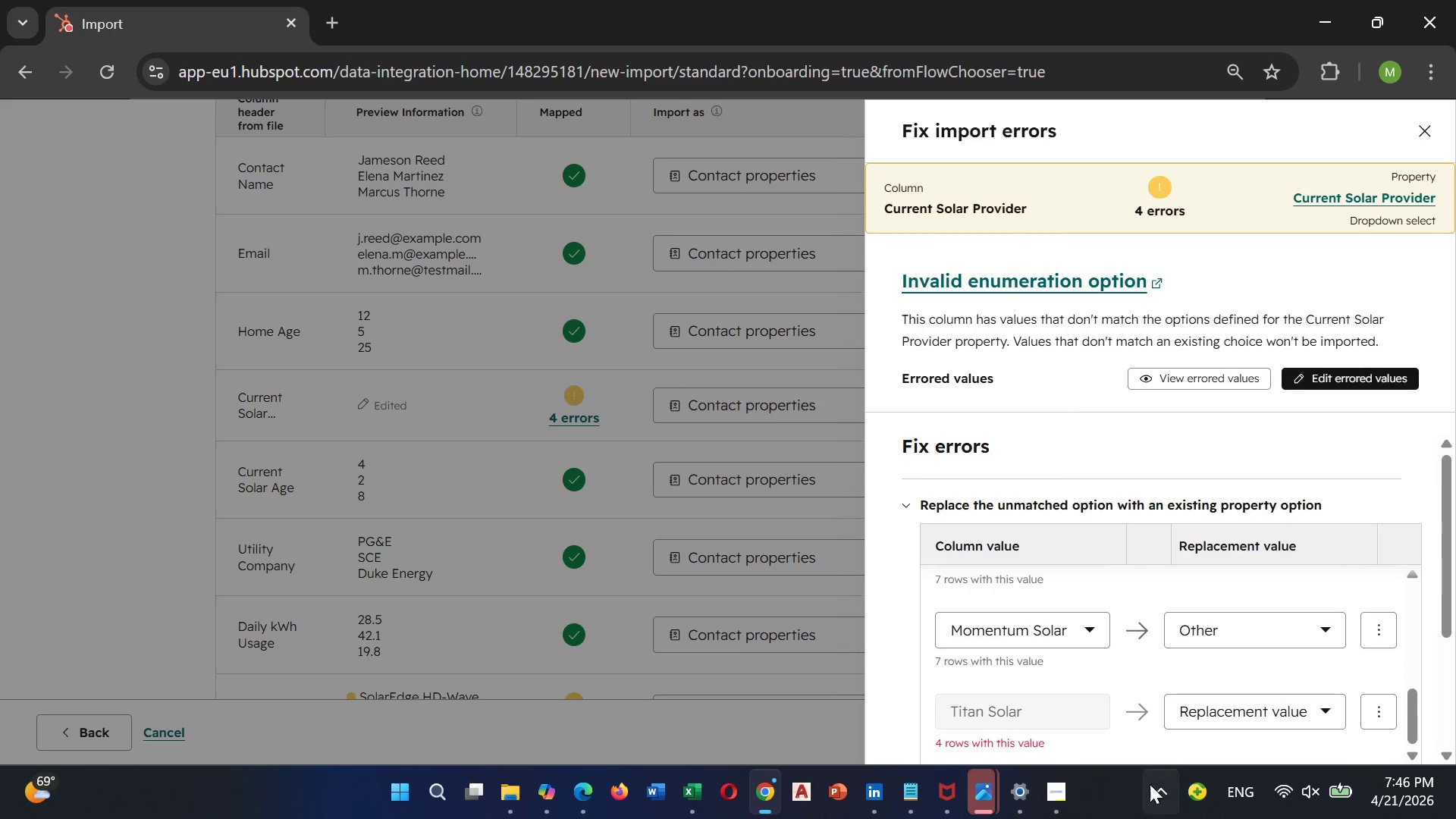 
mouse_move([1142, 807])
 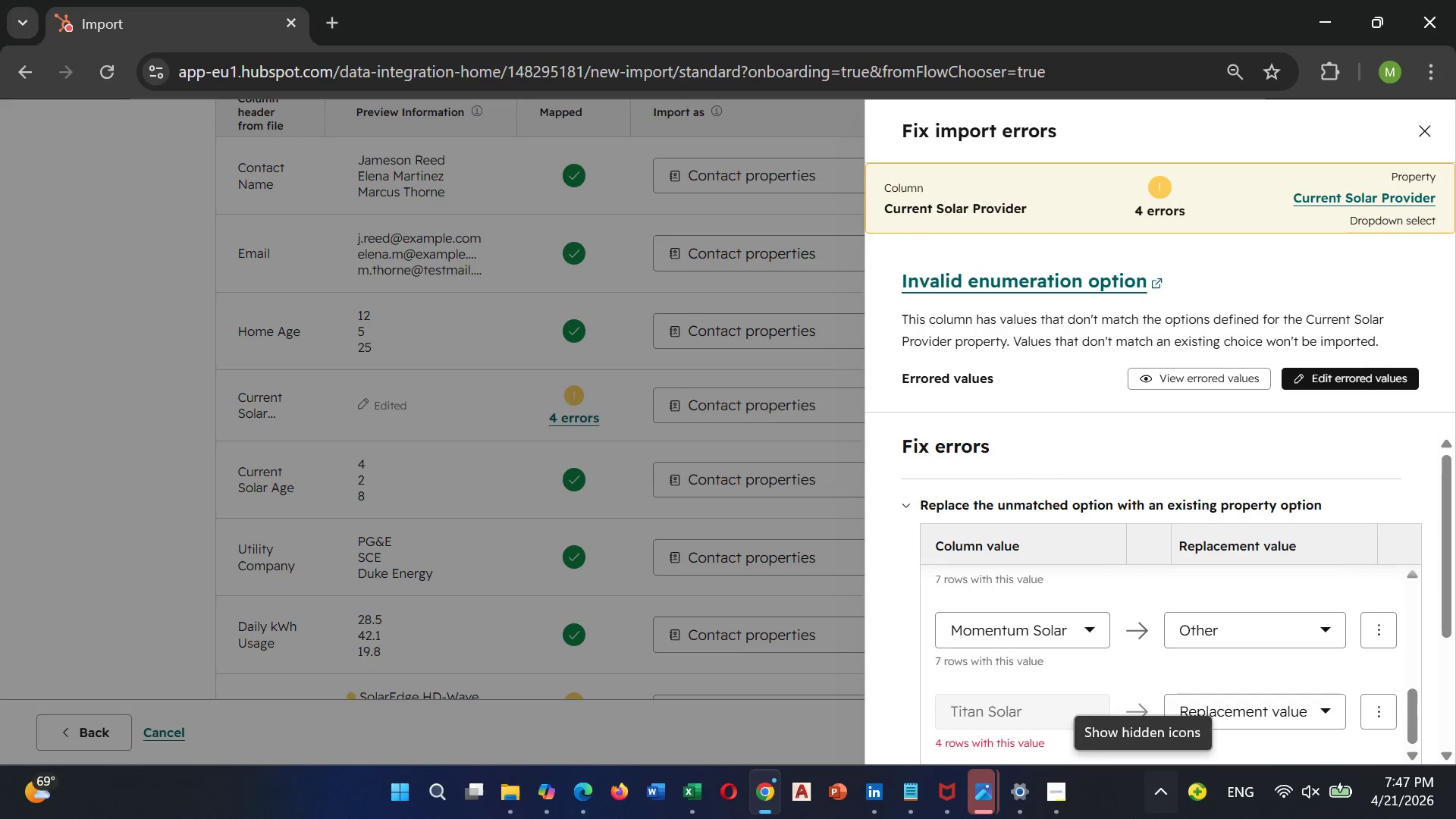 
mouse_move([1119, 817])
 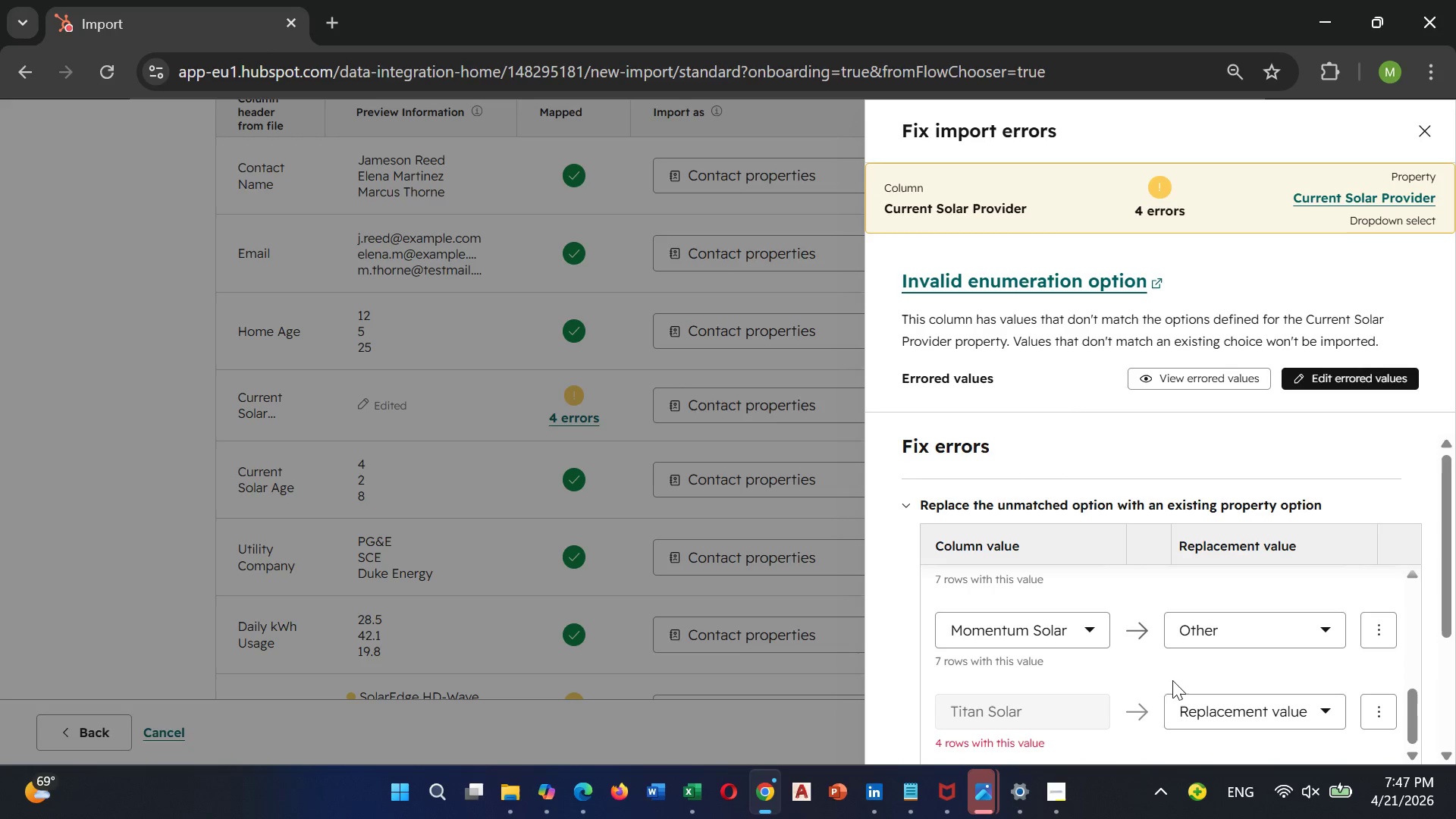 
wait(5.19)
 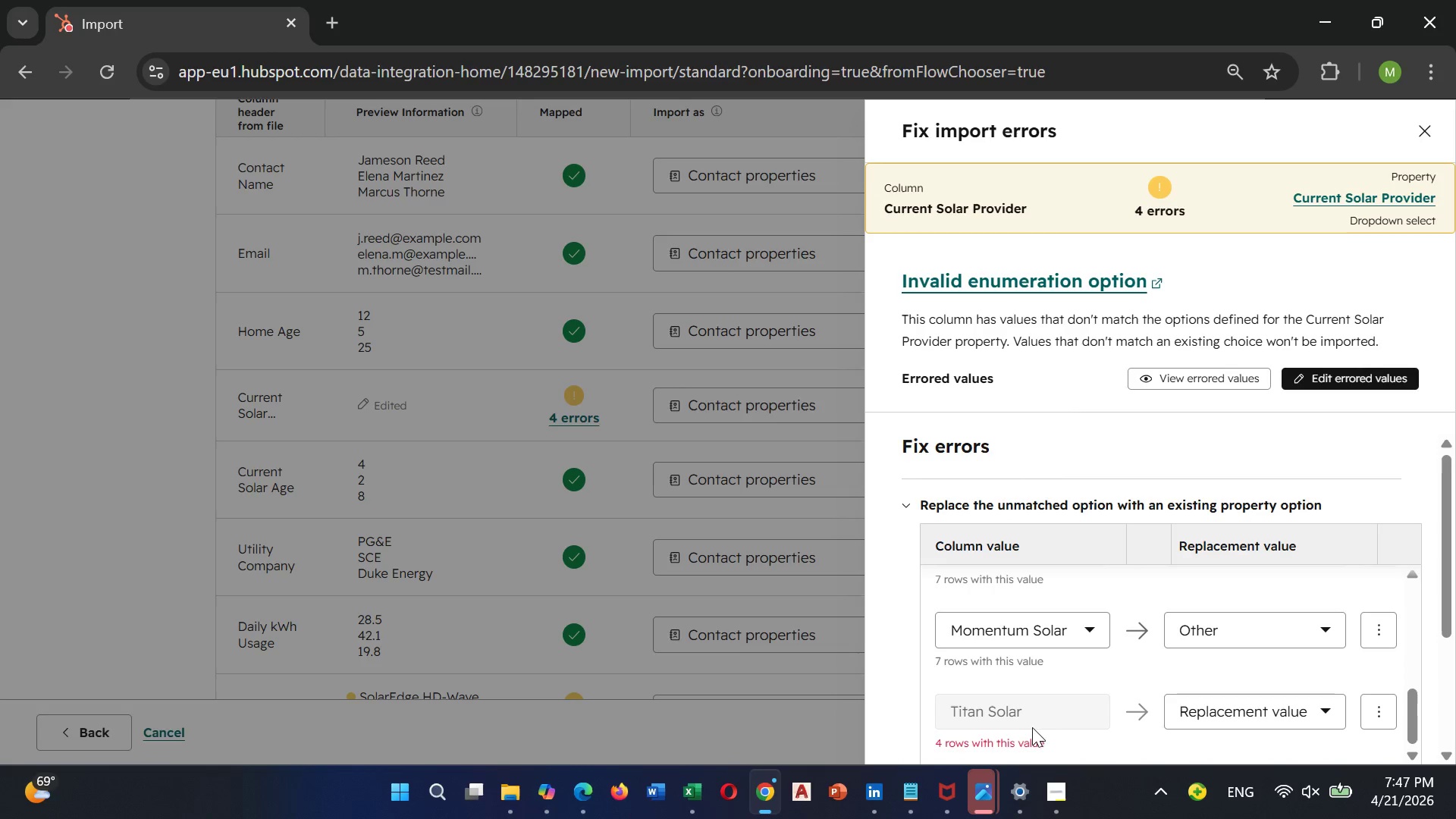 
scroll: coordinate [1166, 668], scroll_direction: down, amount: 1.0
 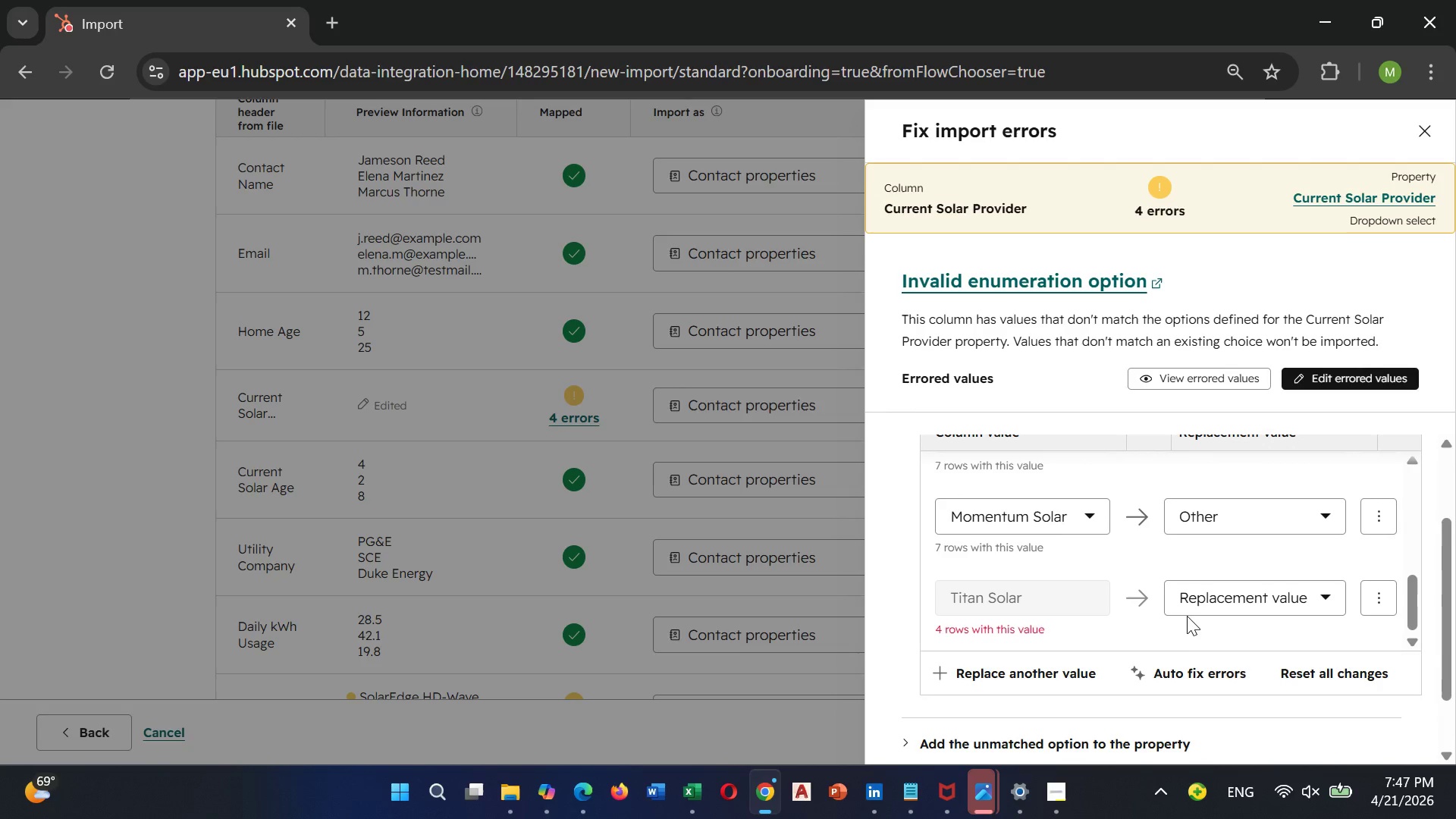 
left_click([1189, 607])
 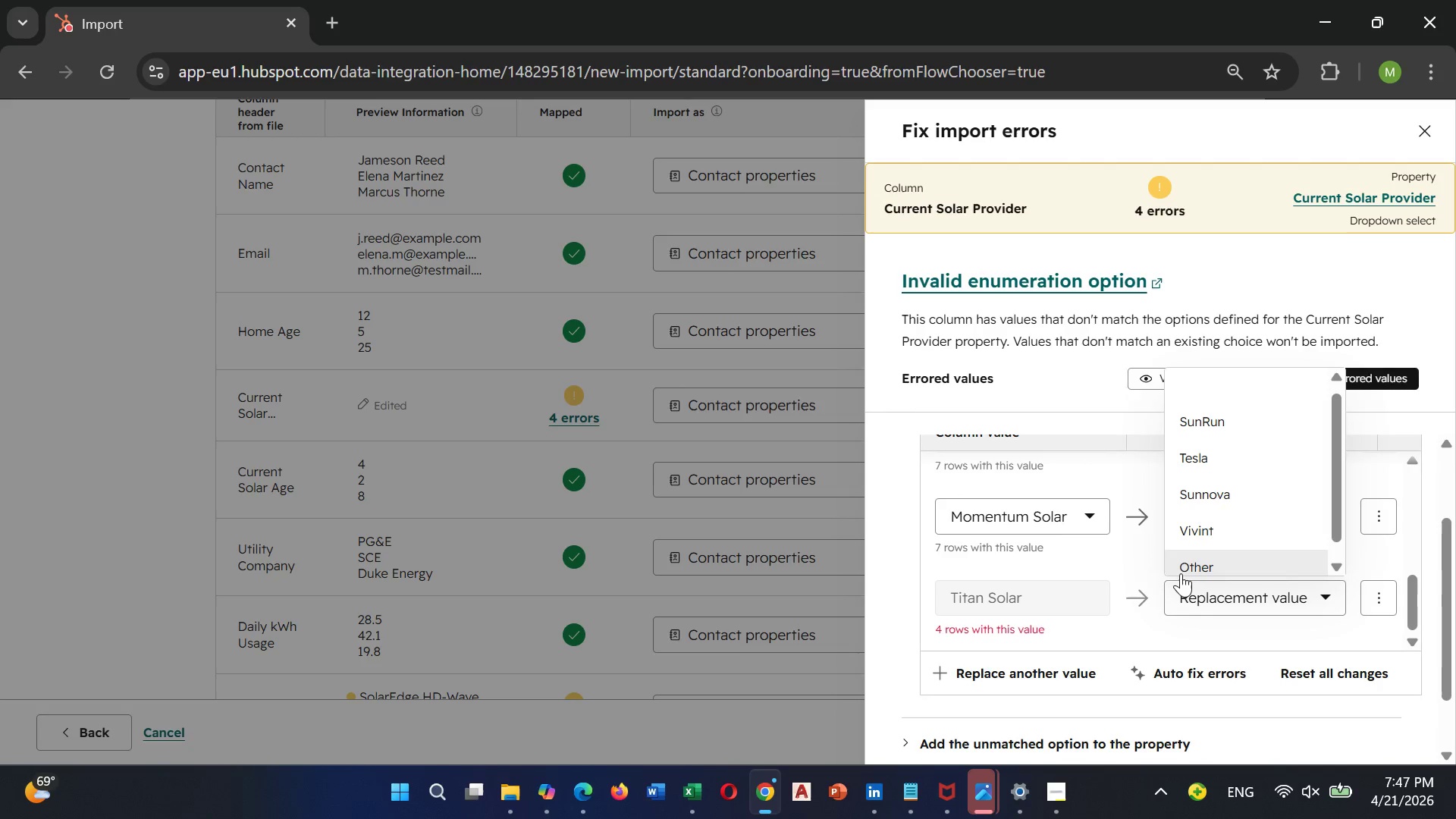 
left_click([1183, 563])
 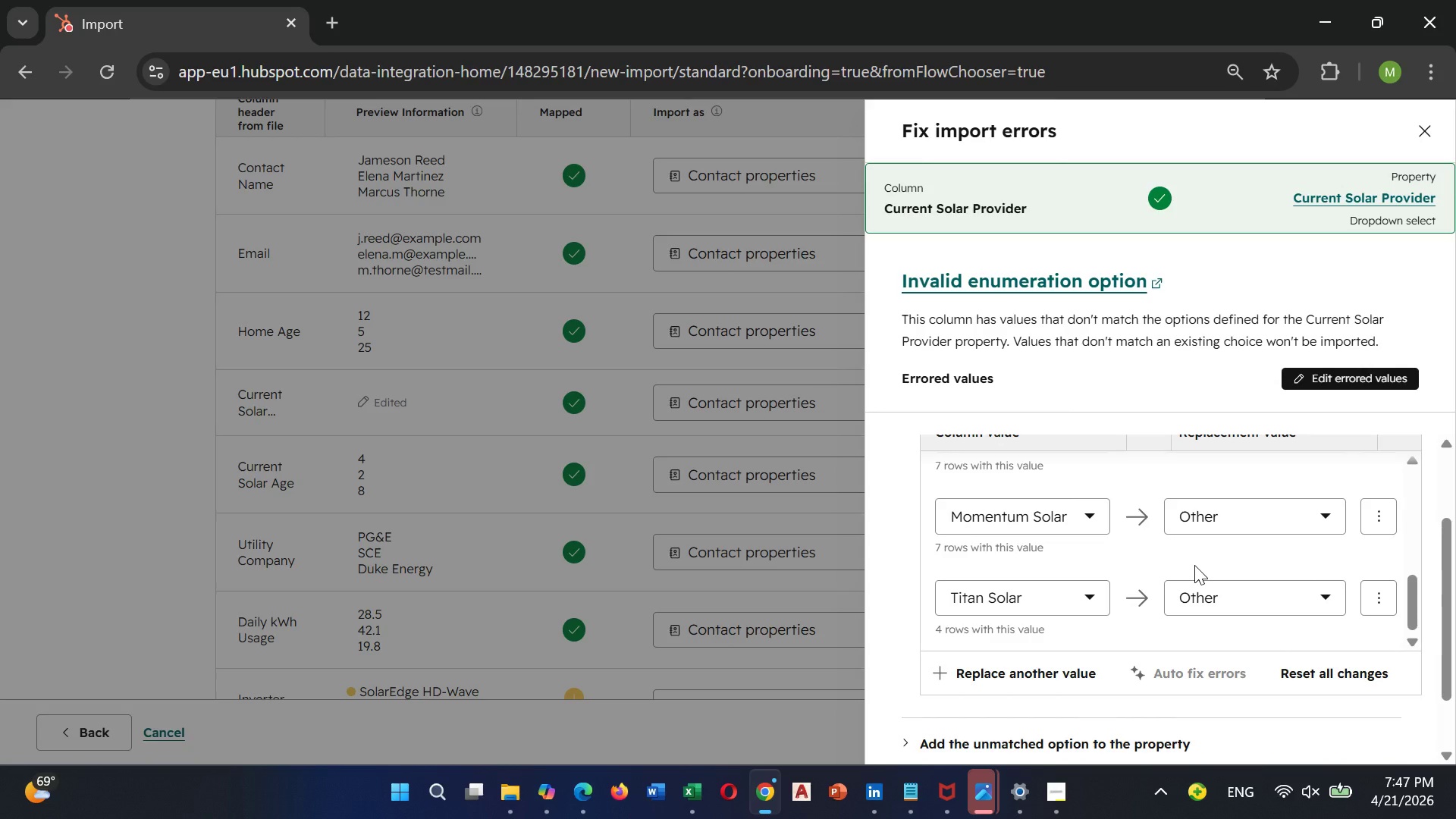 
wait(12.99)
 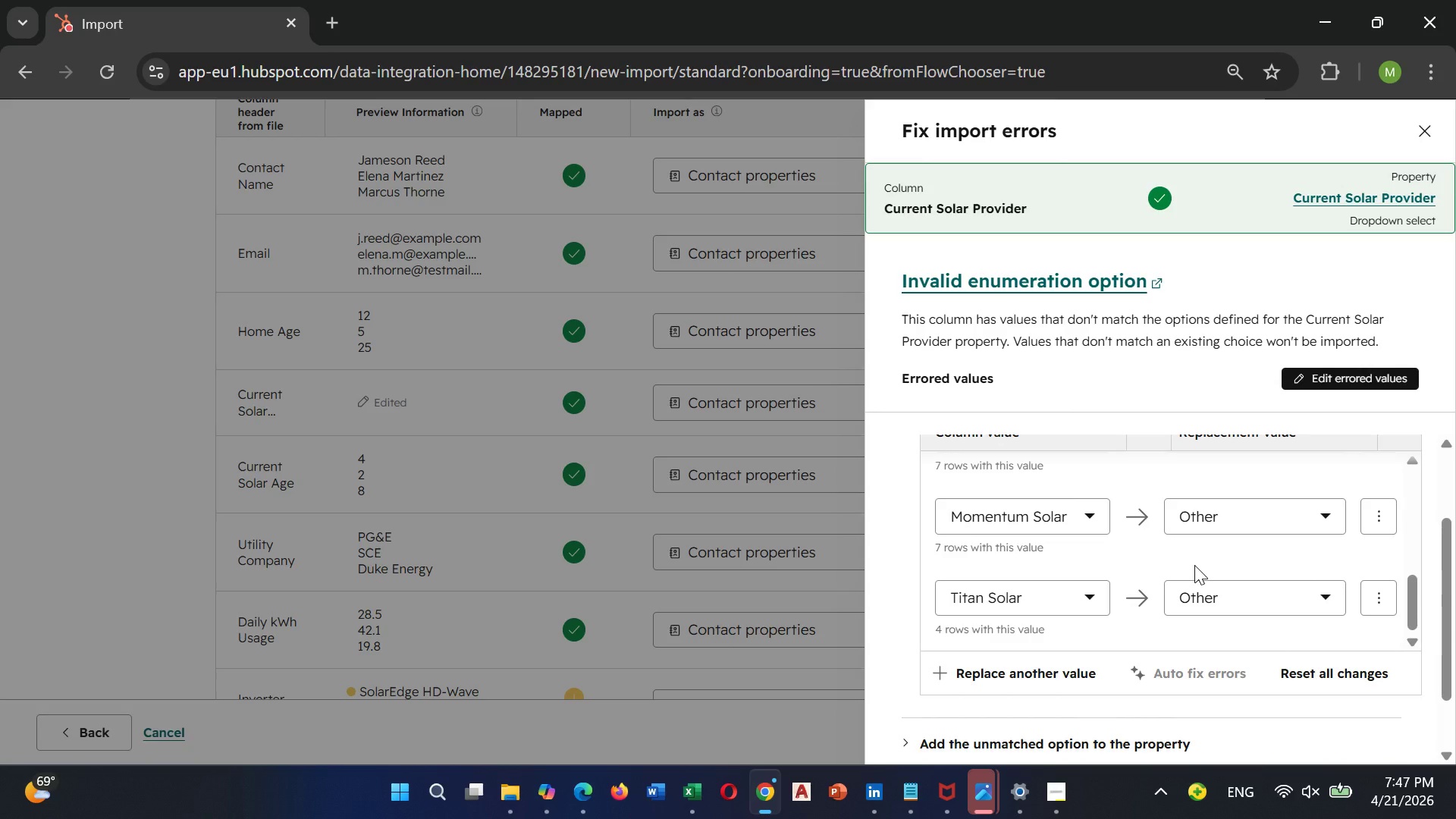 
scroll: coordinate [1247, 617], scroll_direction: down, amount: 3.0
 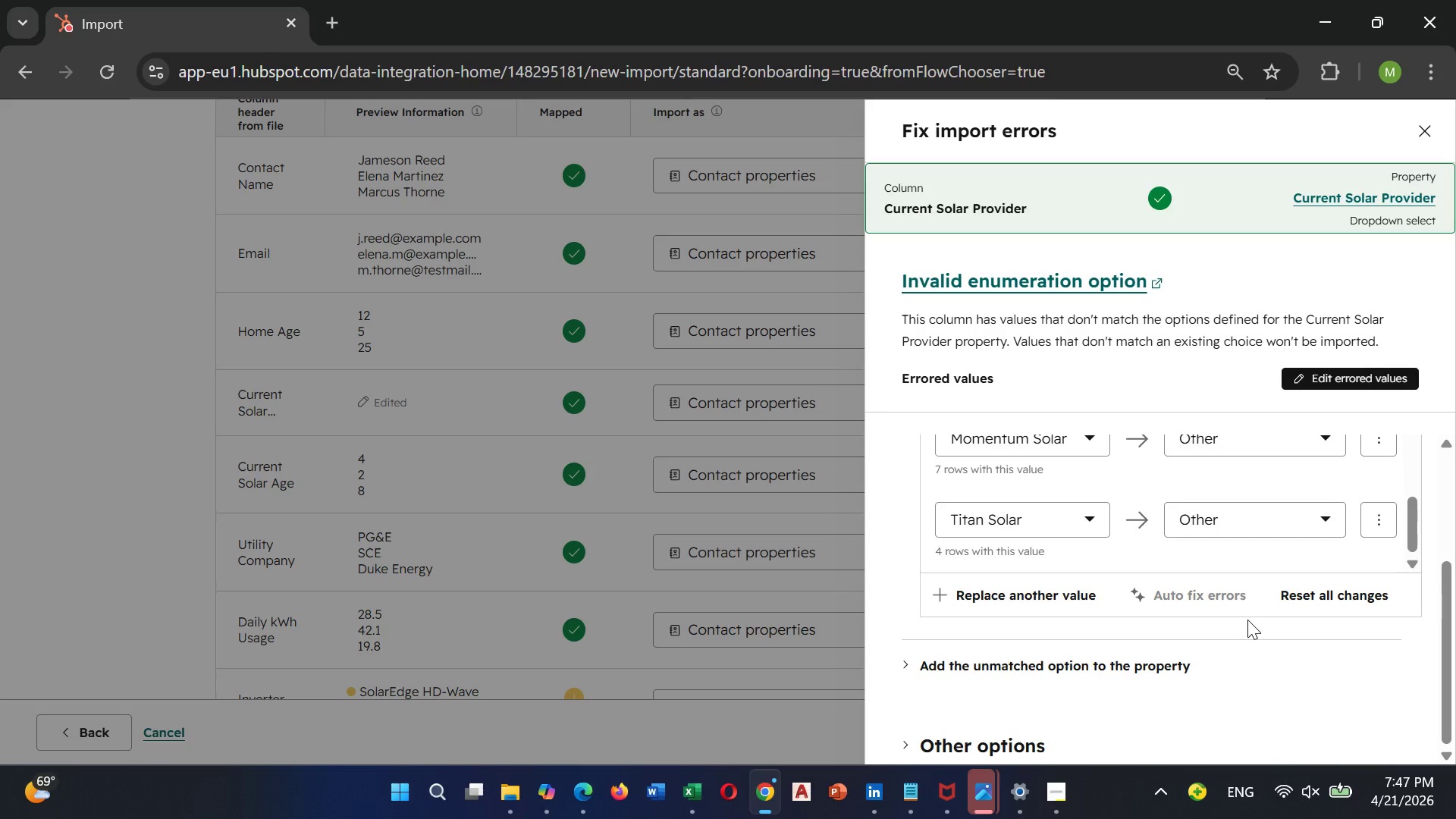 
wait(8.7)
 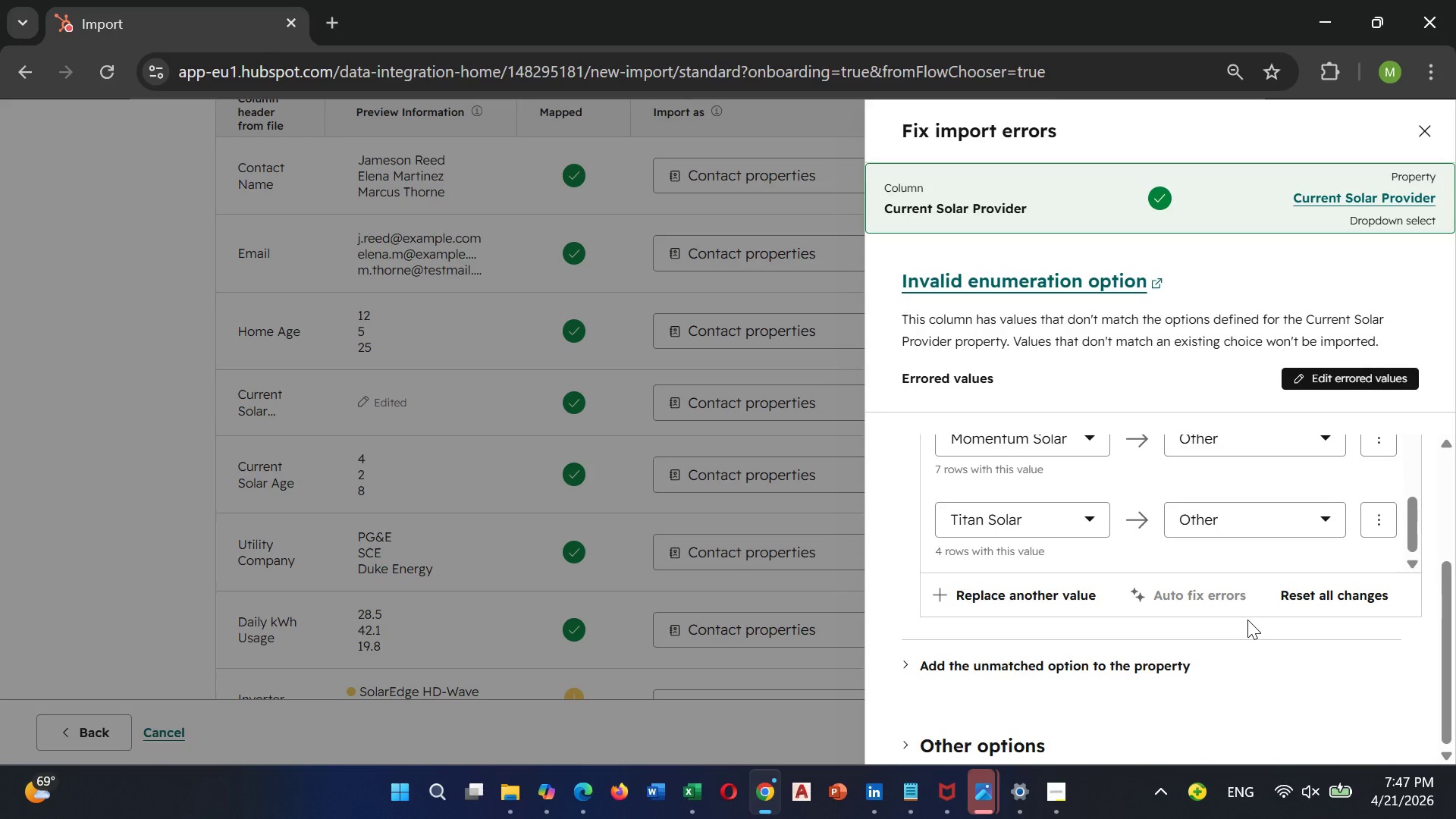 
scroll: coordinate [1143, 543], scroll_direction: down, amount: 3.0
 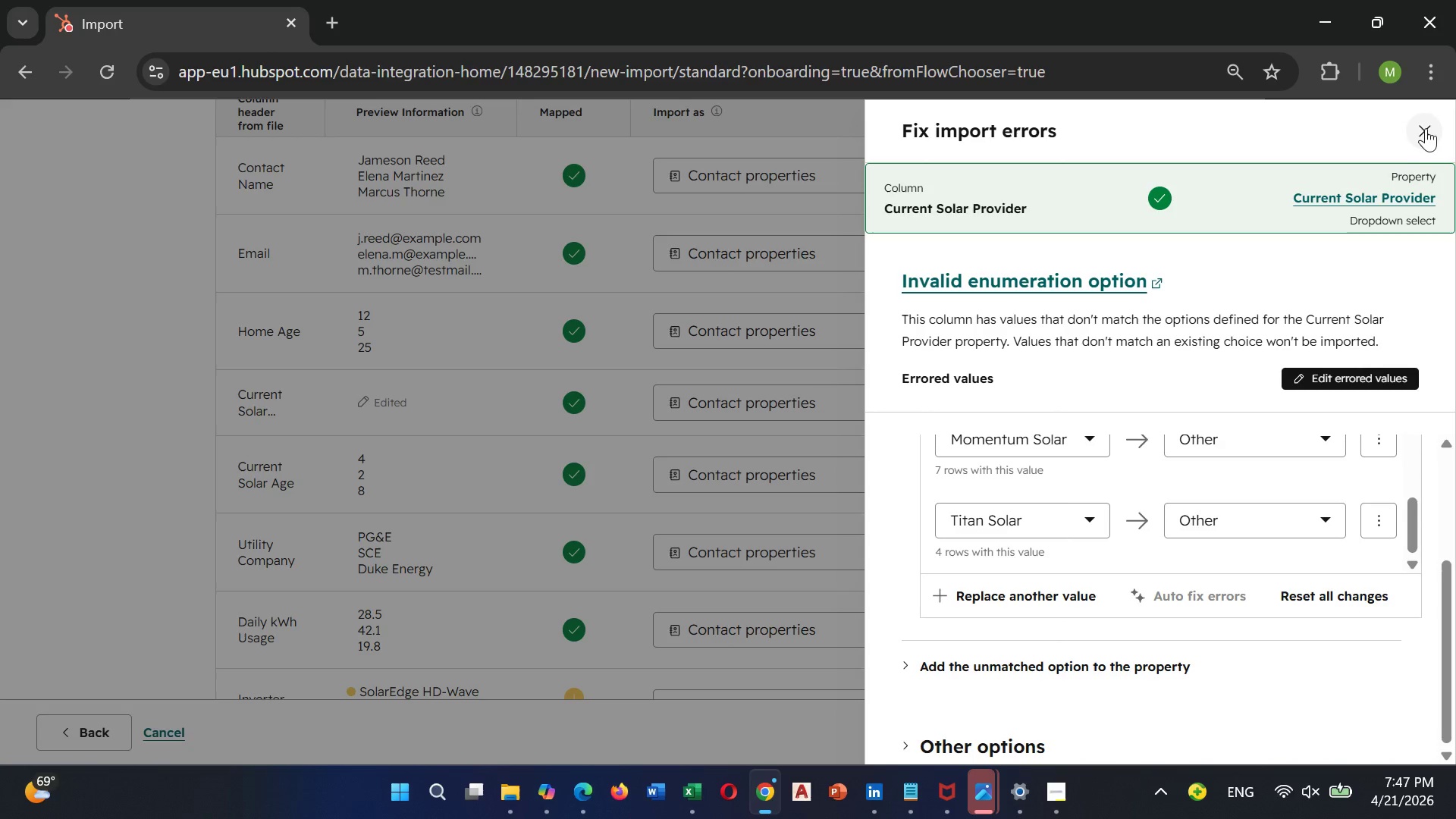 
left_click([1427, 124])
 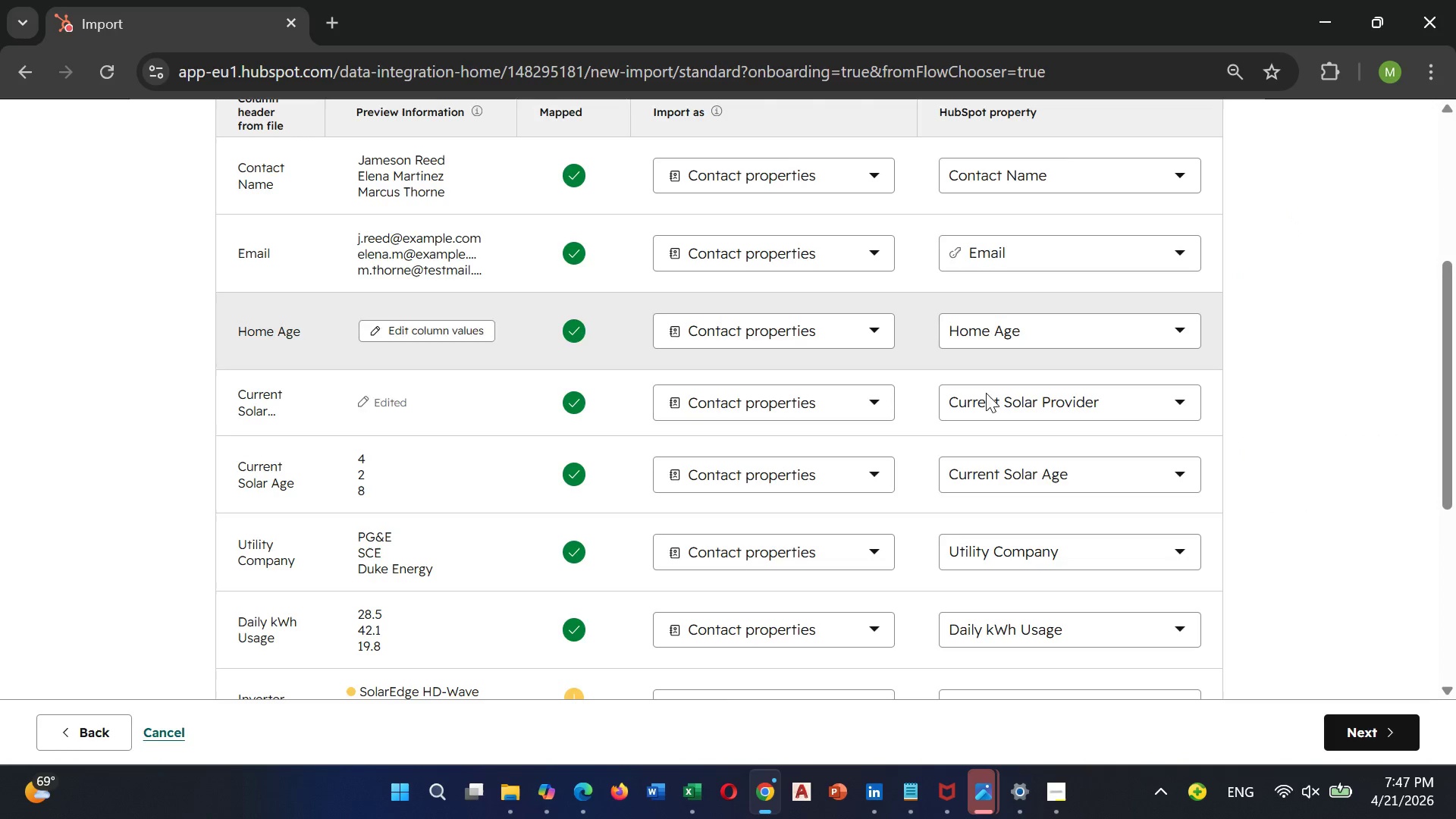 
scroll: coordinate [982, 463], scroll_direction: down, amount: 2.0
 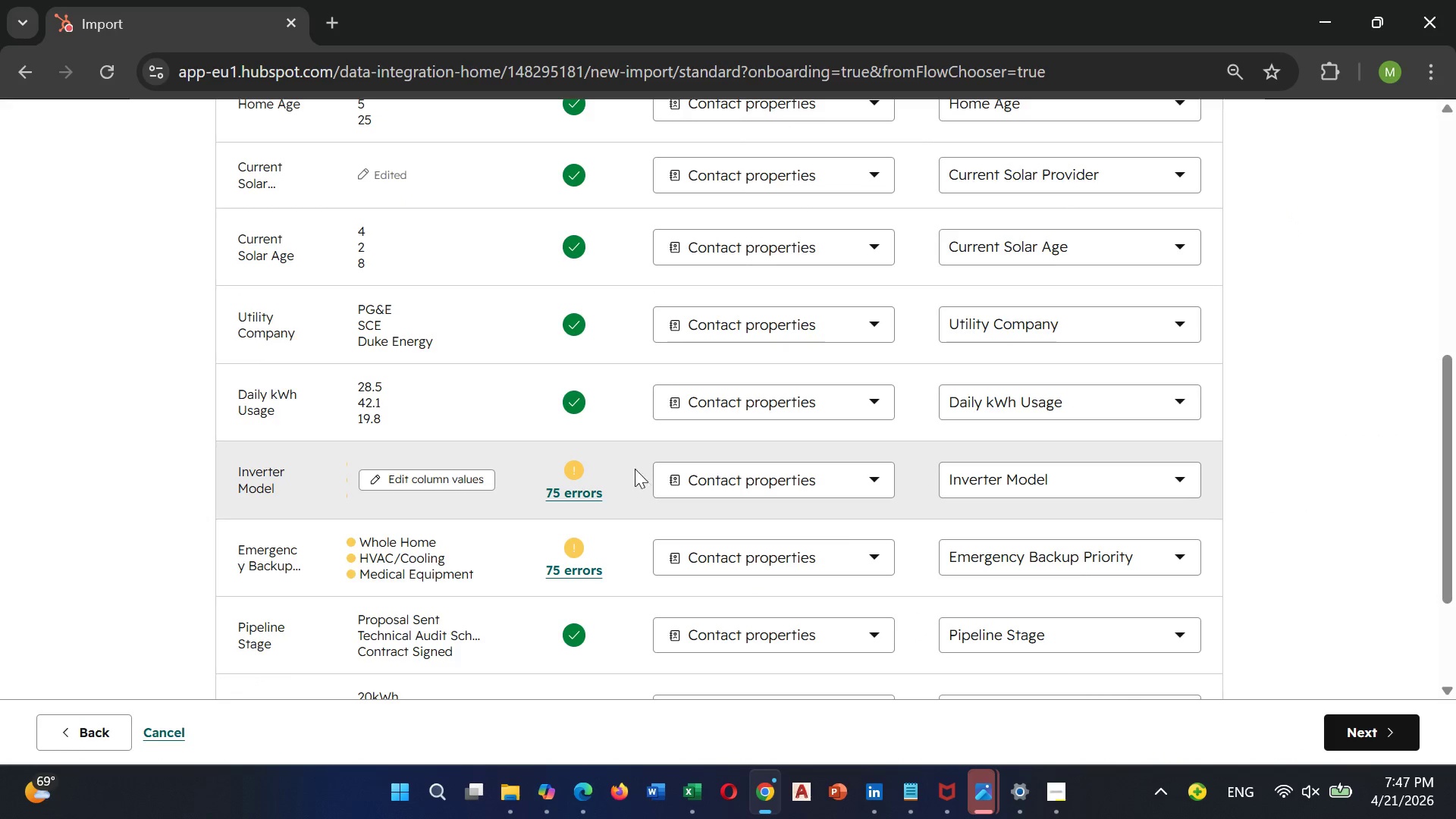 
left_click([576, 478])
 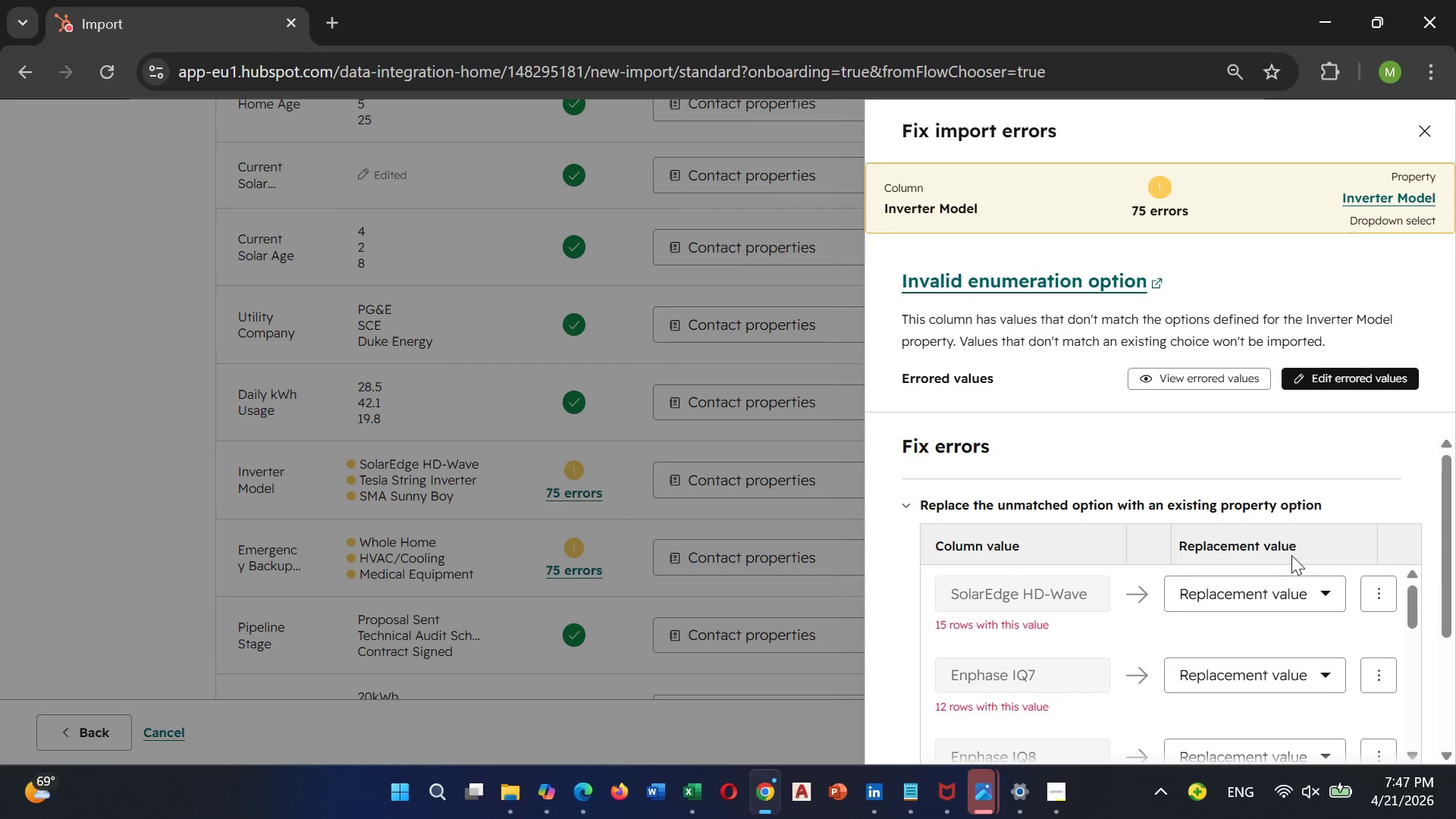 
mouse_move([1248, 560])
 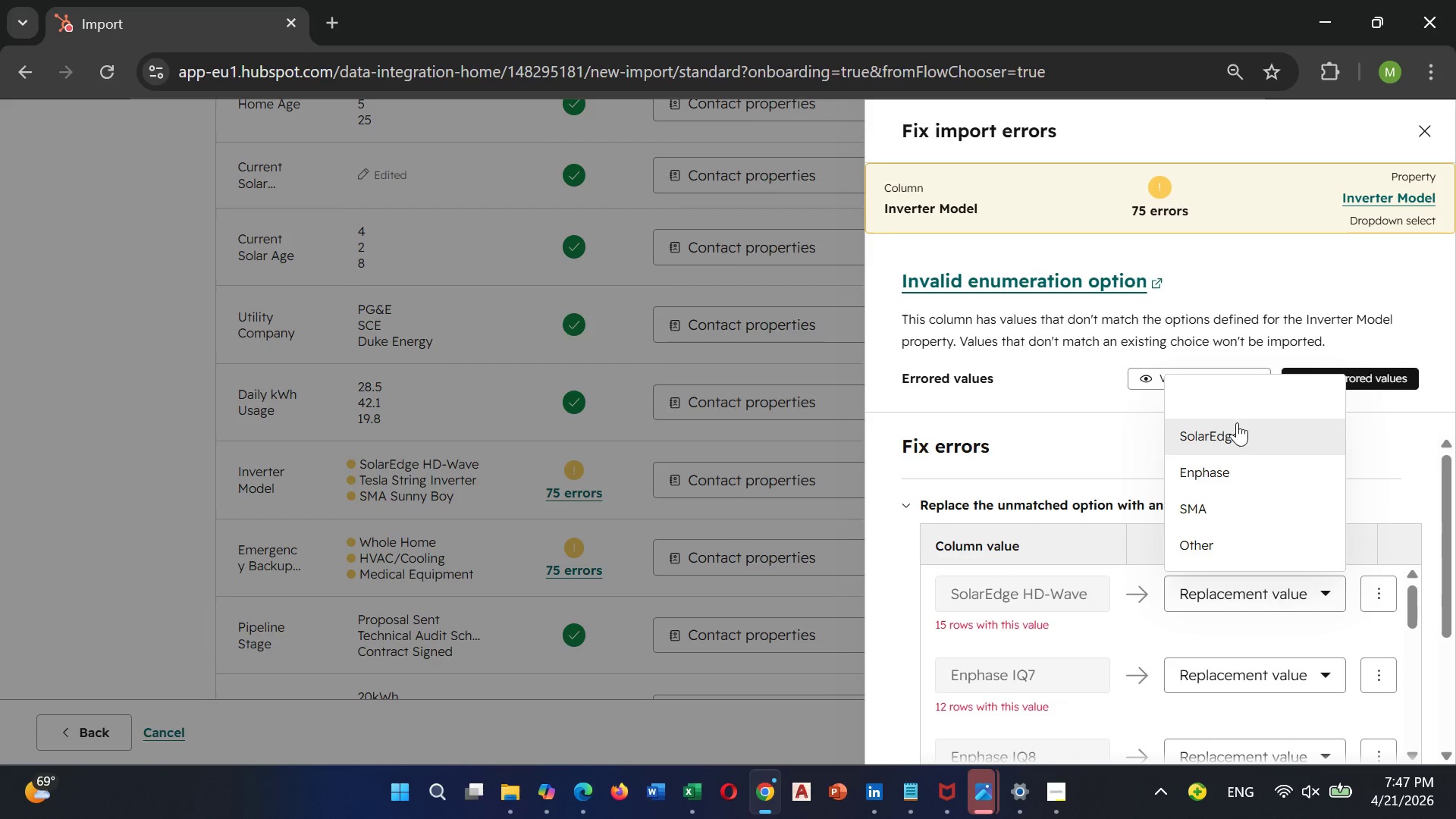 
left_click([1237, 422])
 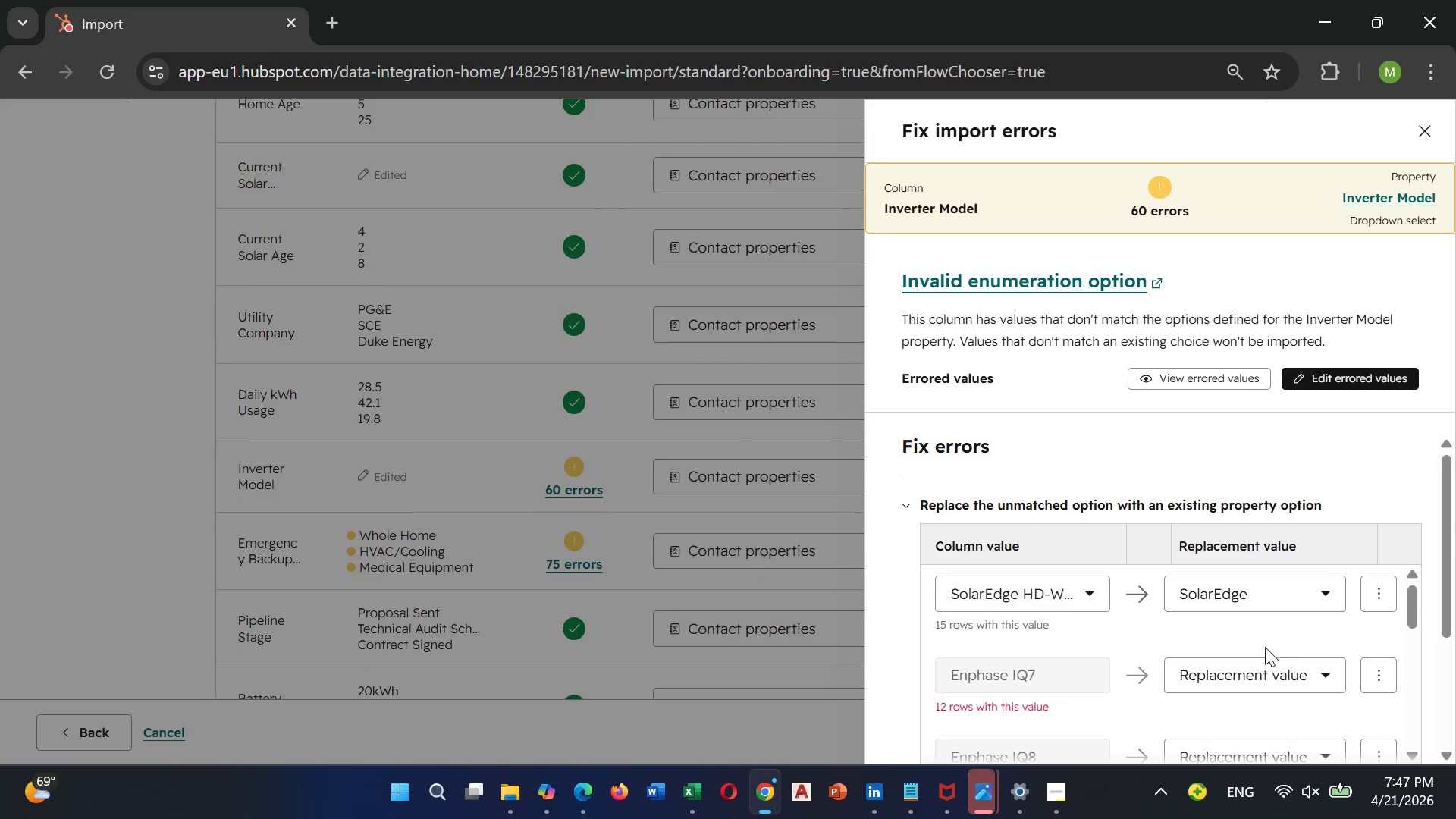 
left_click([1242, 676])
 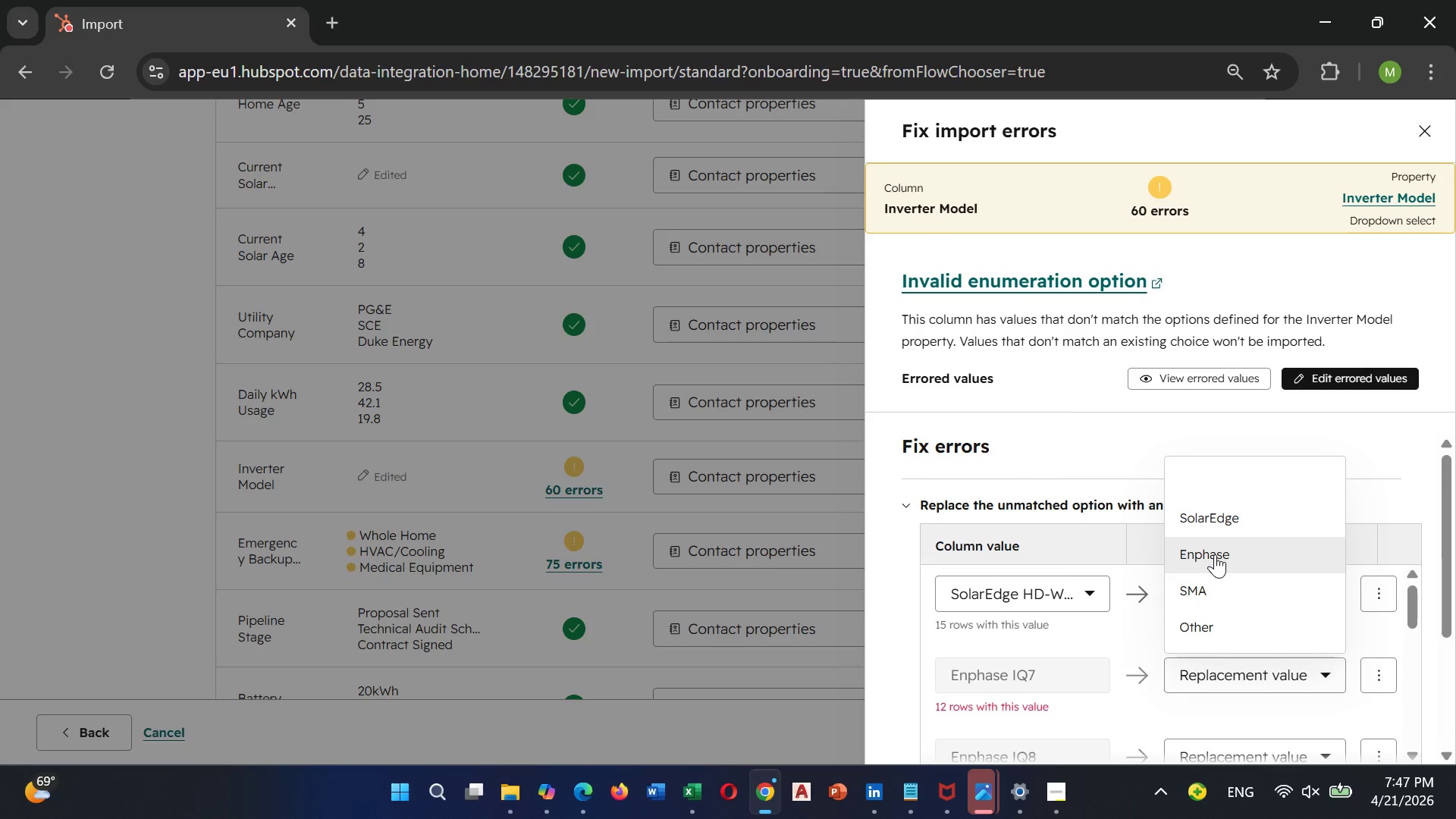 
left_click([1215, 554])
 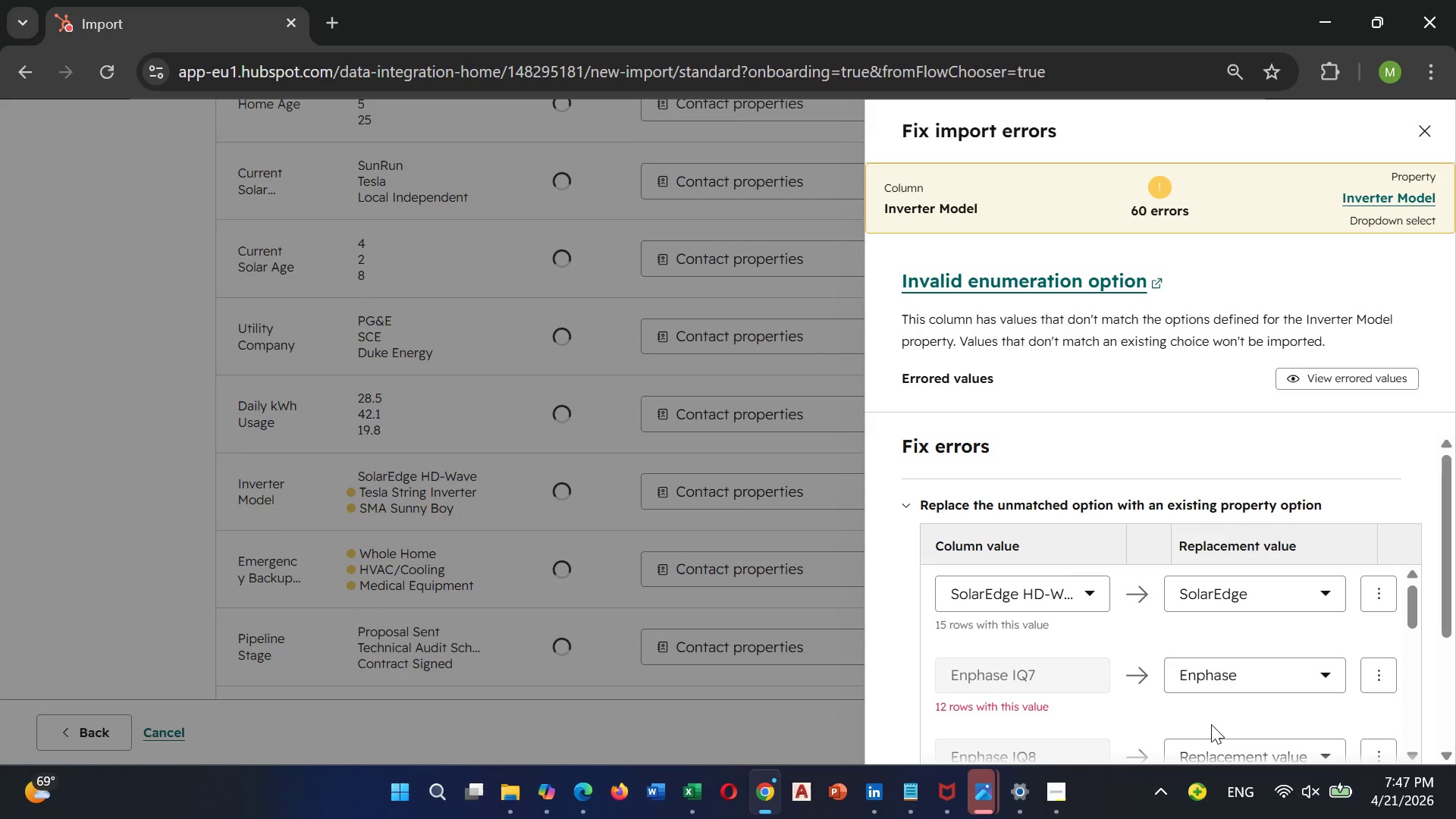 
scroll: coordinate [1211, 724], scroll_direction: down, amount: 1.0
 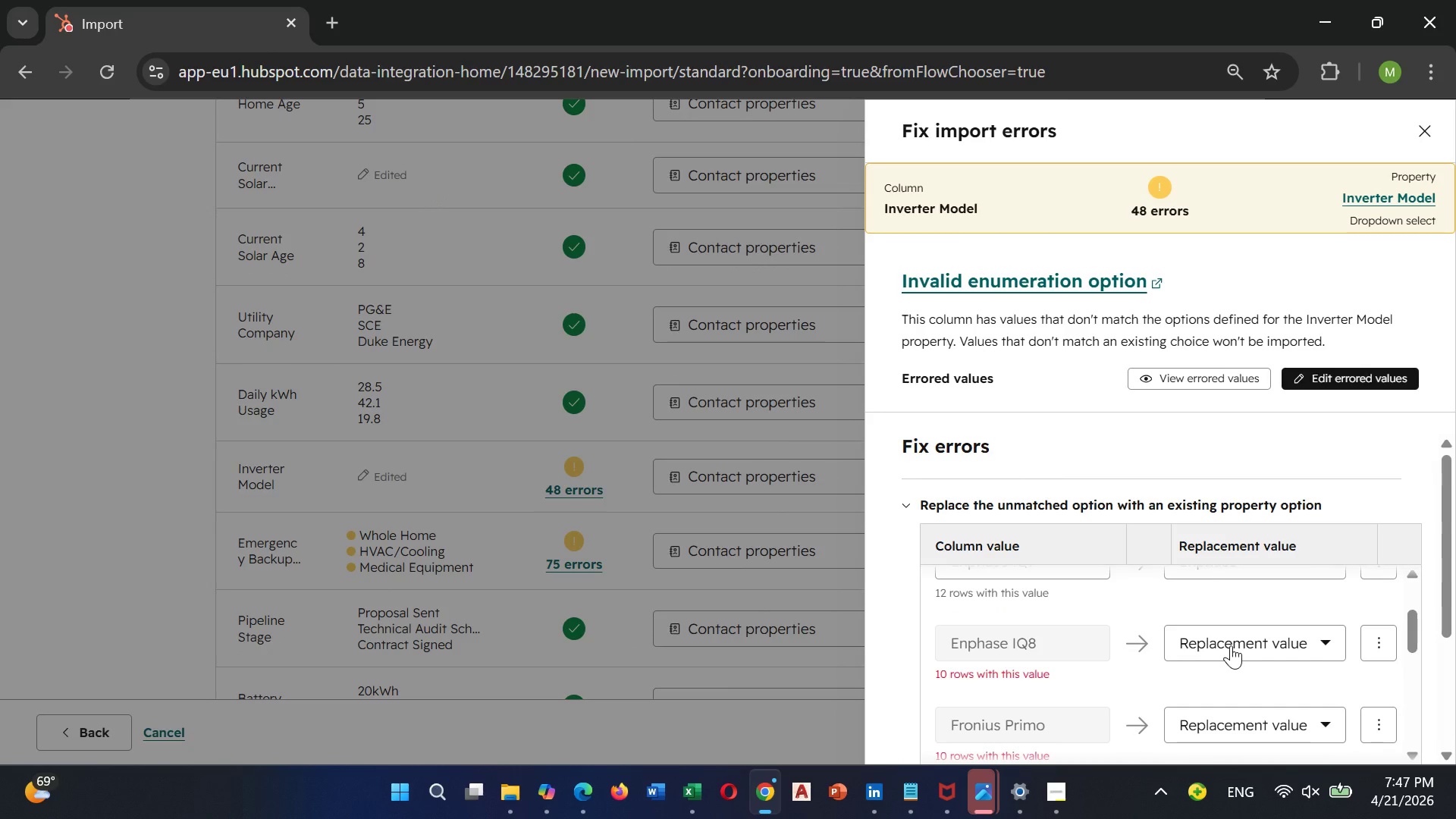 
left_click([1231, 645])
 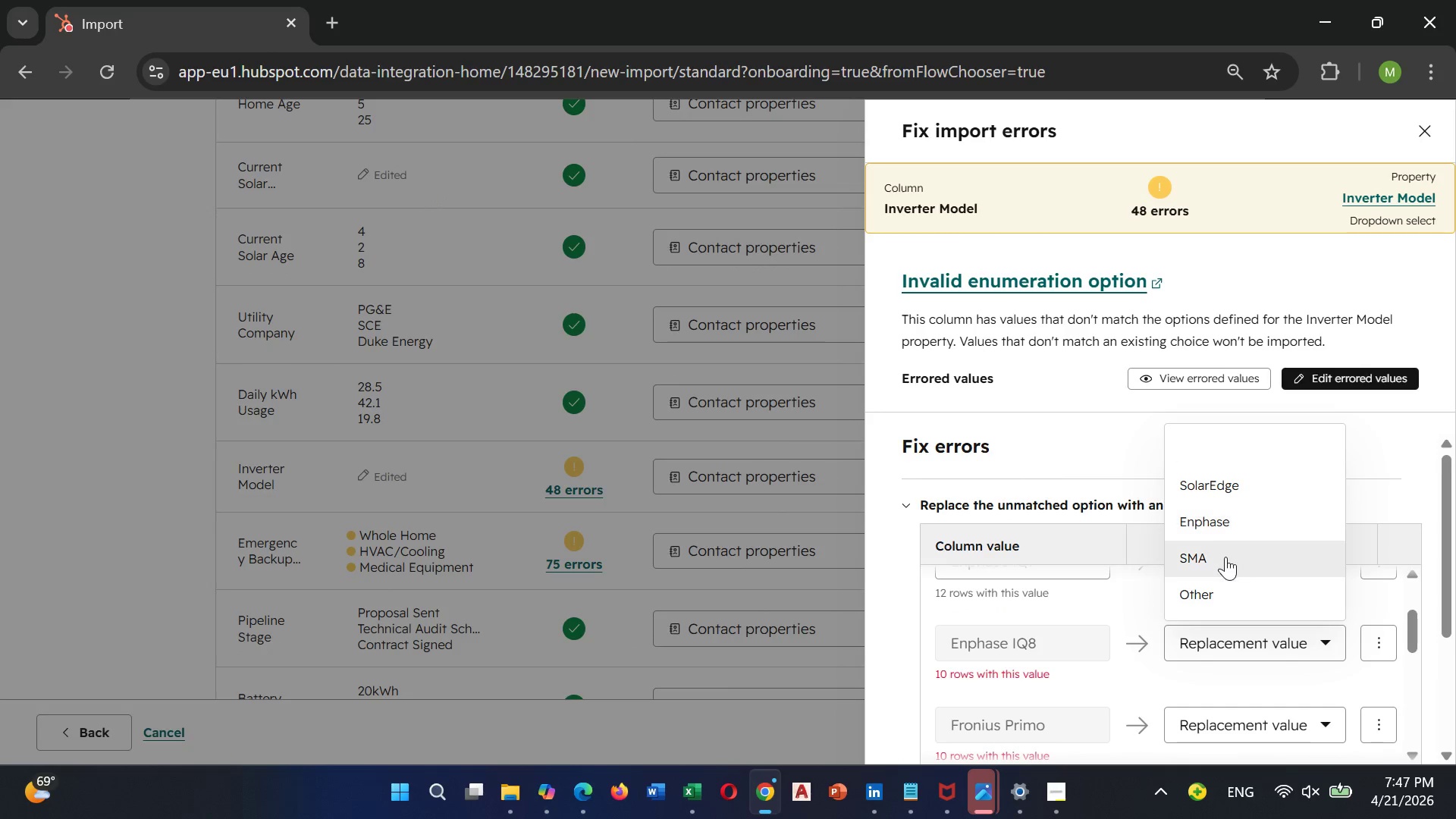 
left_click([1221, 557])
 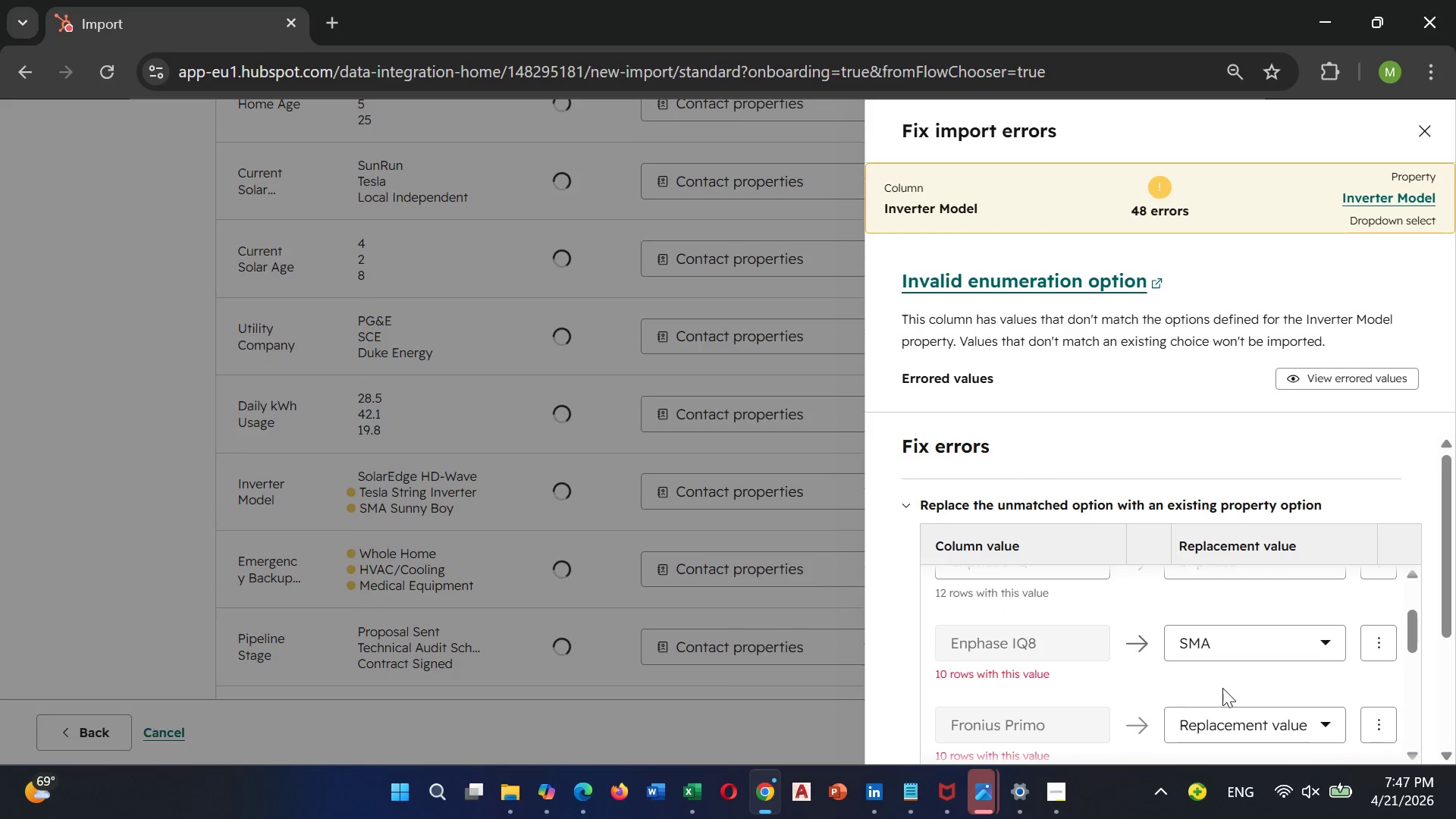 
scroll: coordinate [1222, 688], scroll_direction: down, amount: 1.0
 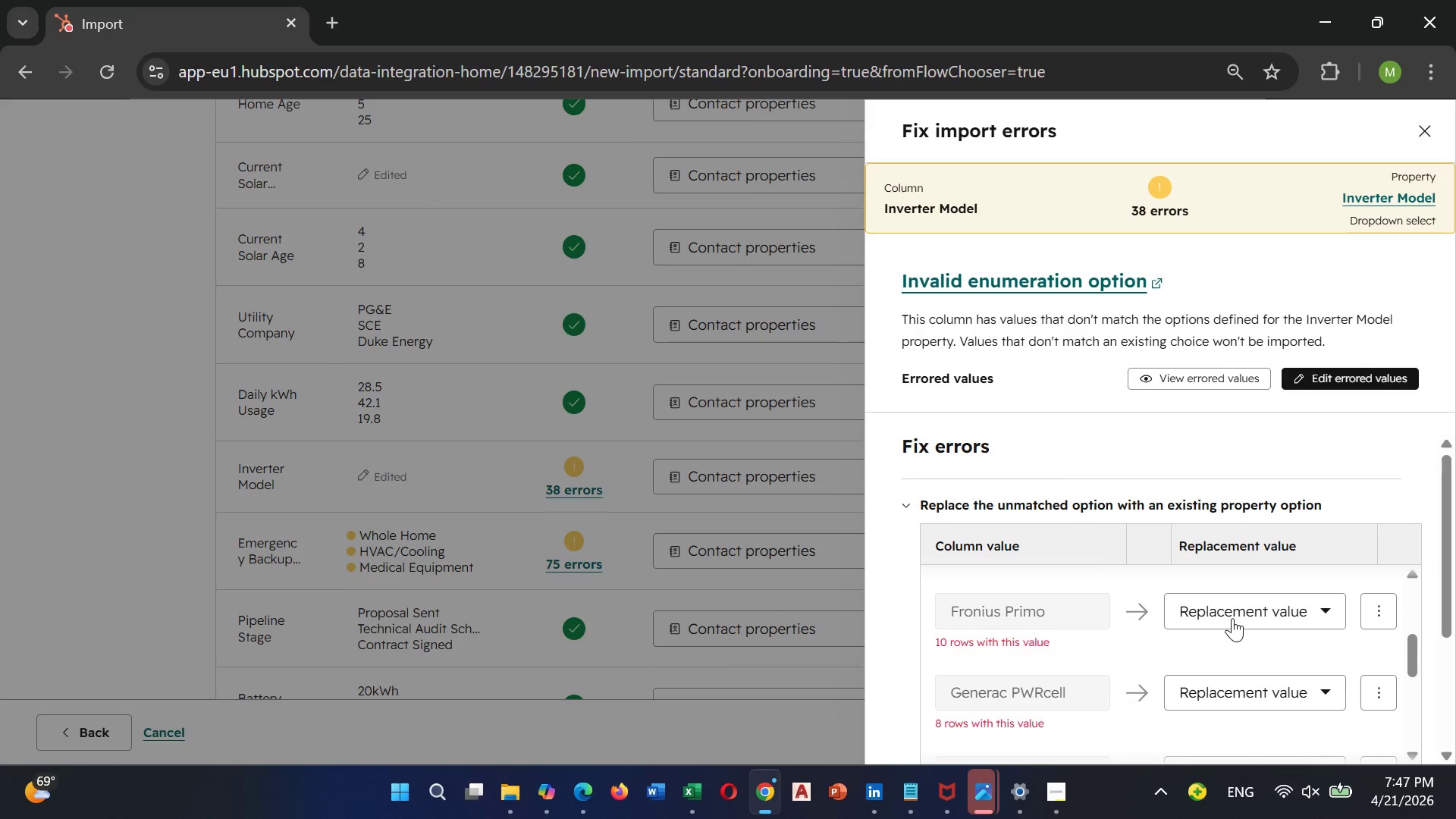 
left_click([1232, 618])
 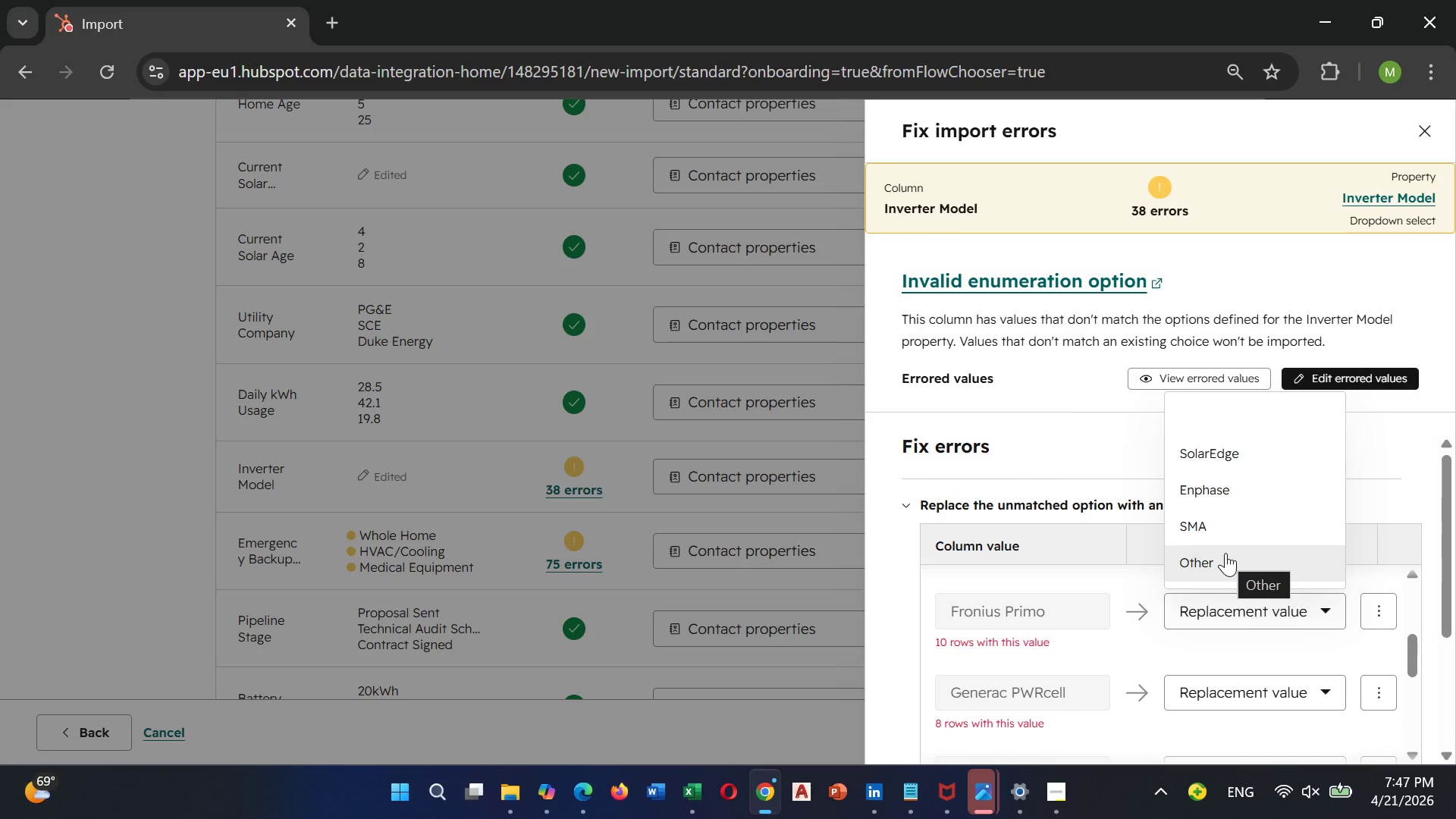 
left_click([1225, 553])
 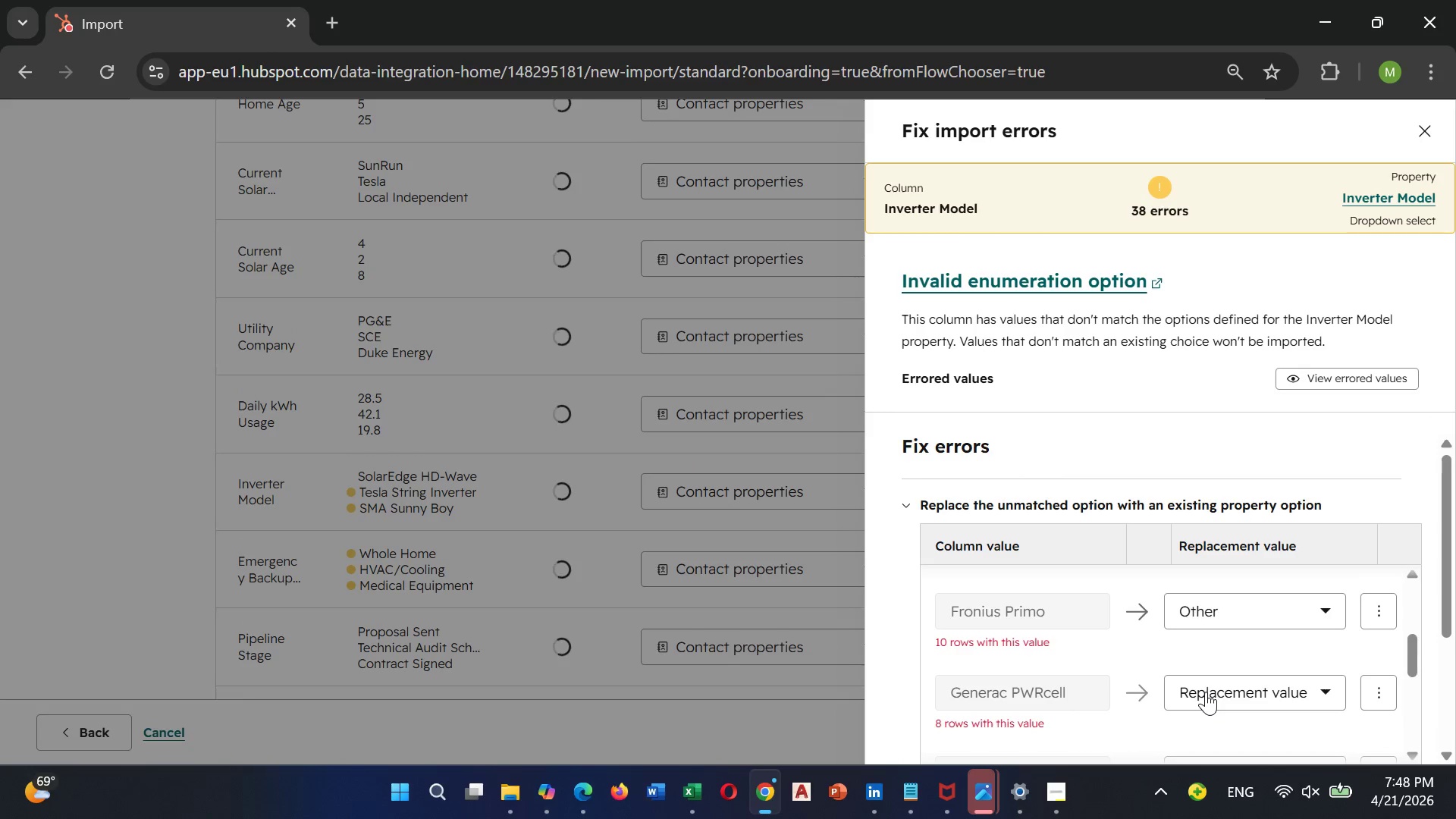 
left_click([1206, 692])
 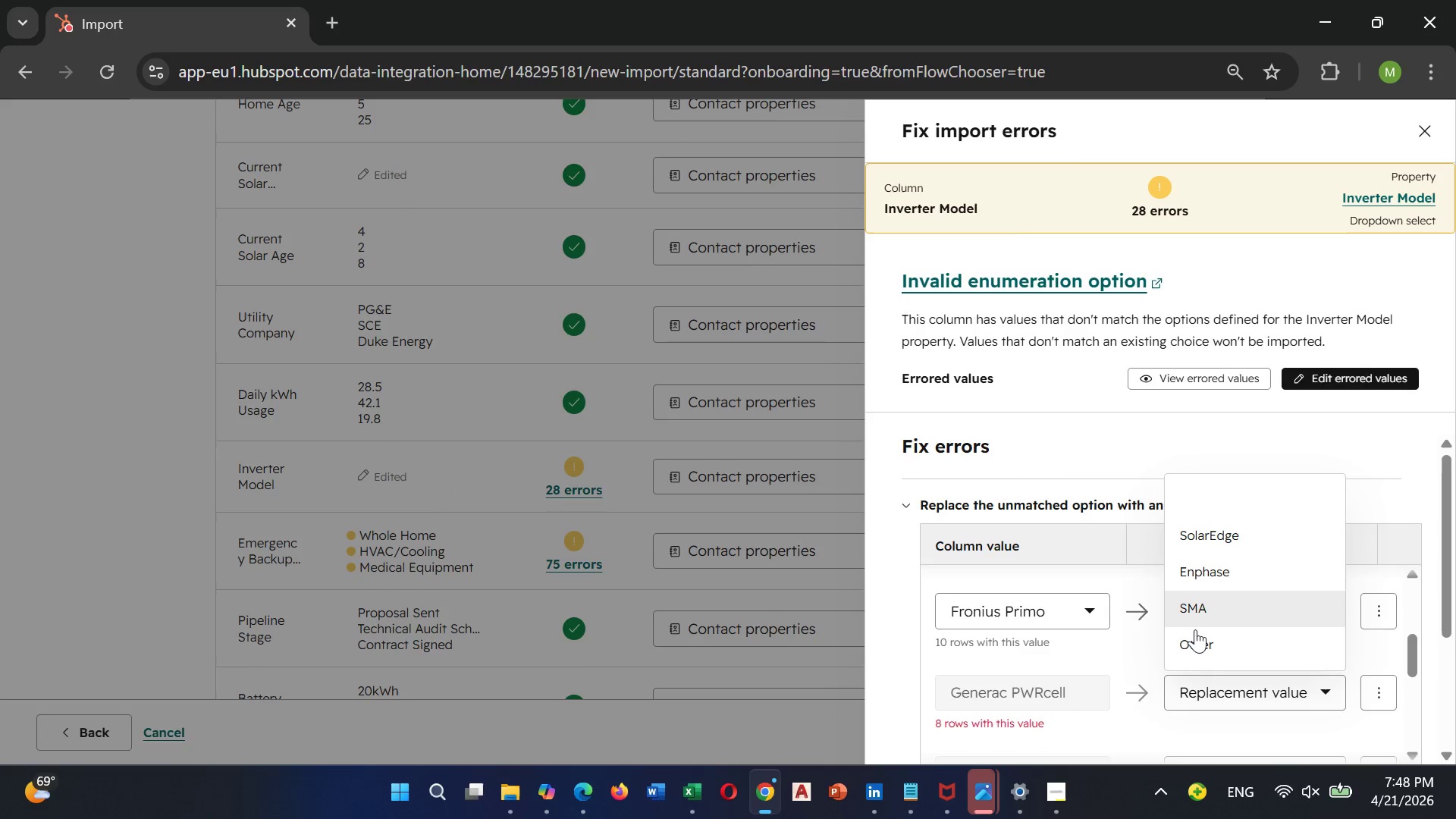 
left_click([1195, 629])
 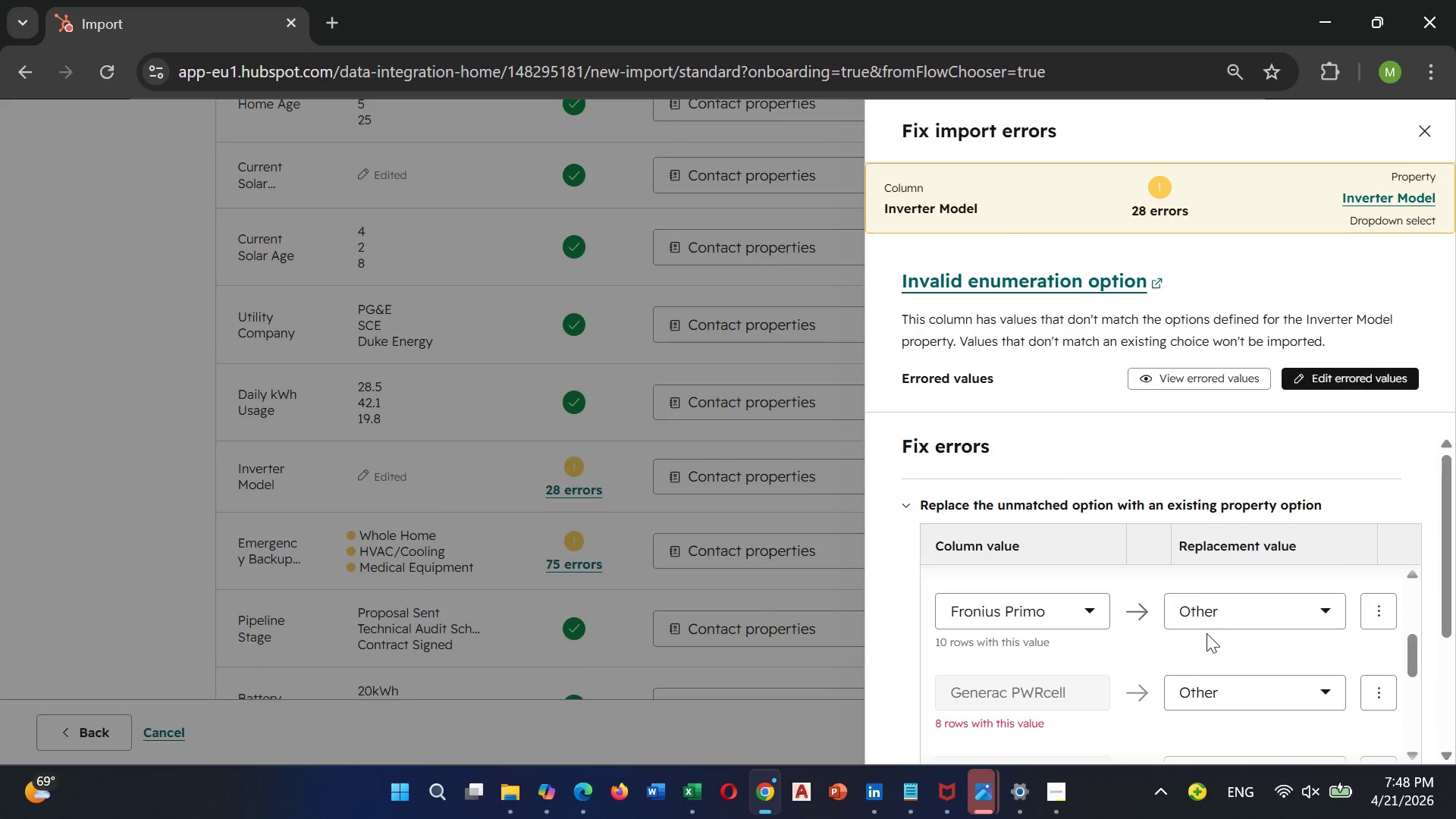 
scroll: coordinate [1207, 633], scroll_direction: down, amount: 1.0
 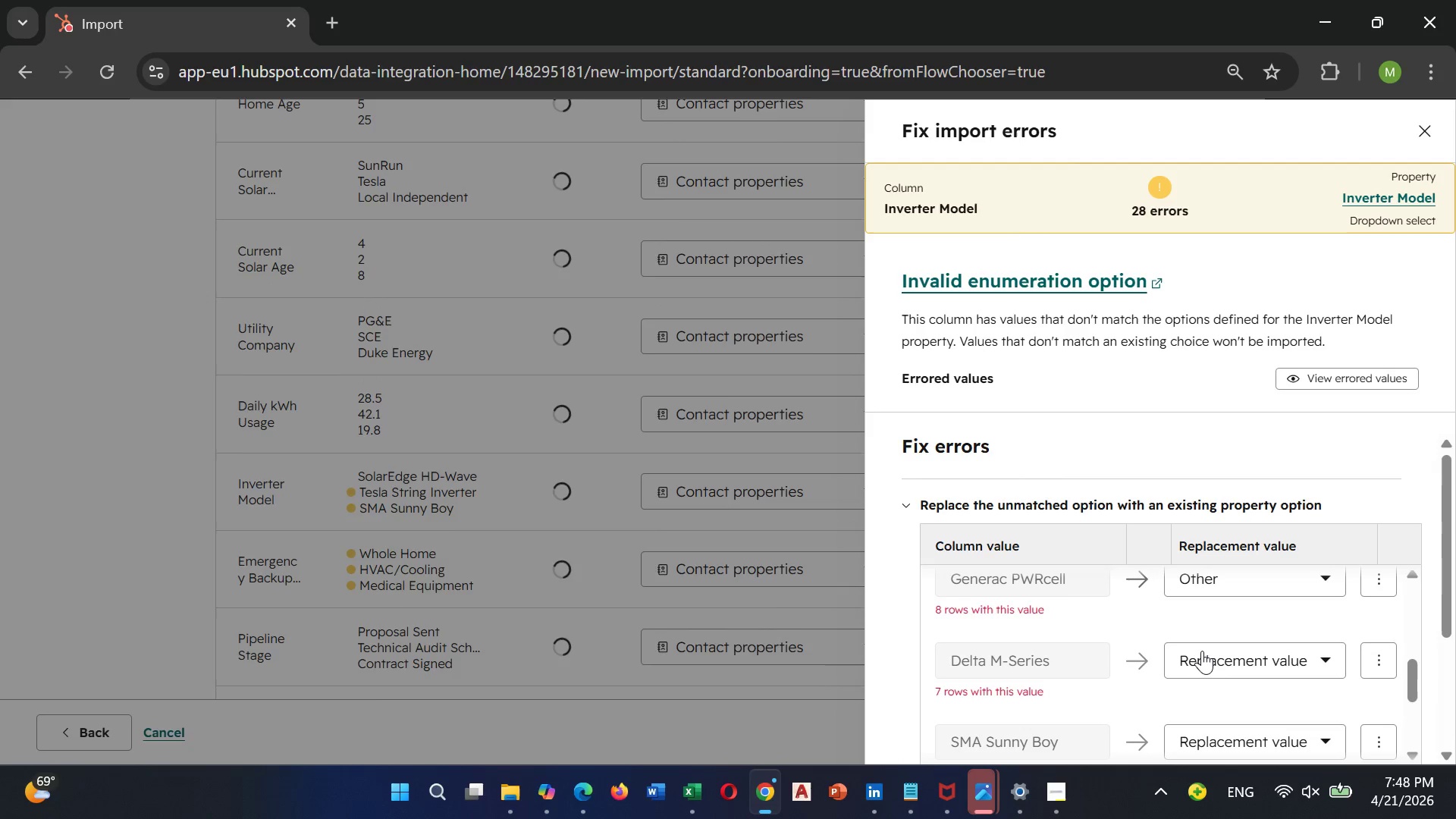 
left_click([1202, 651])
 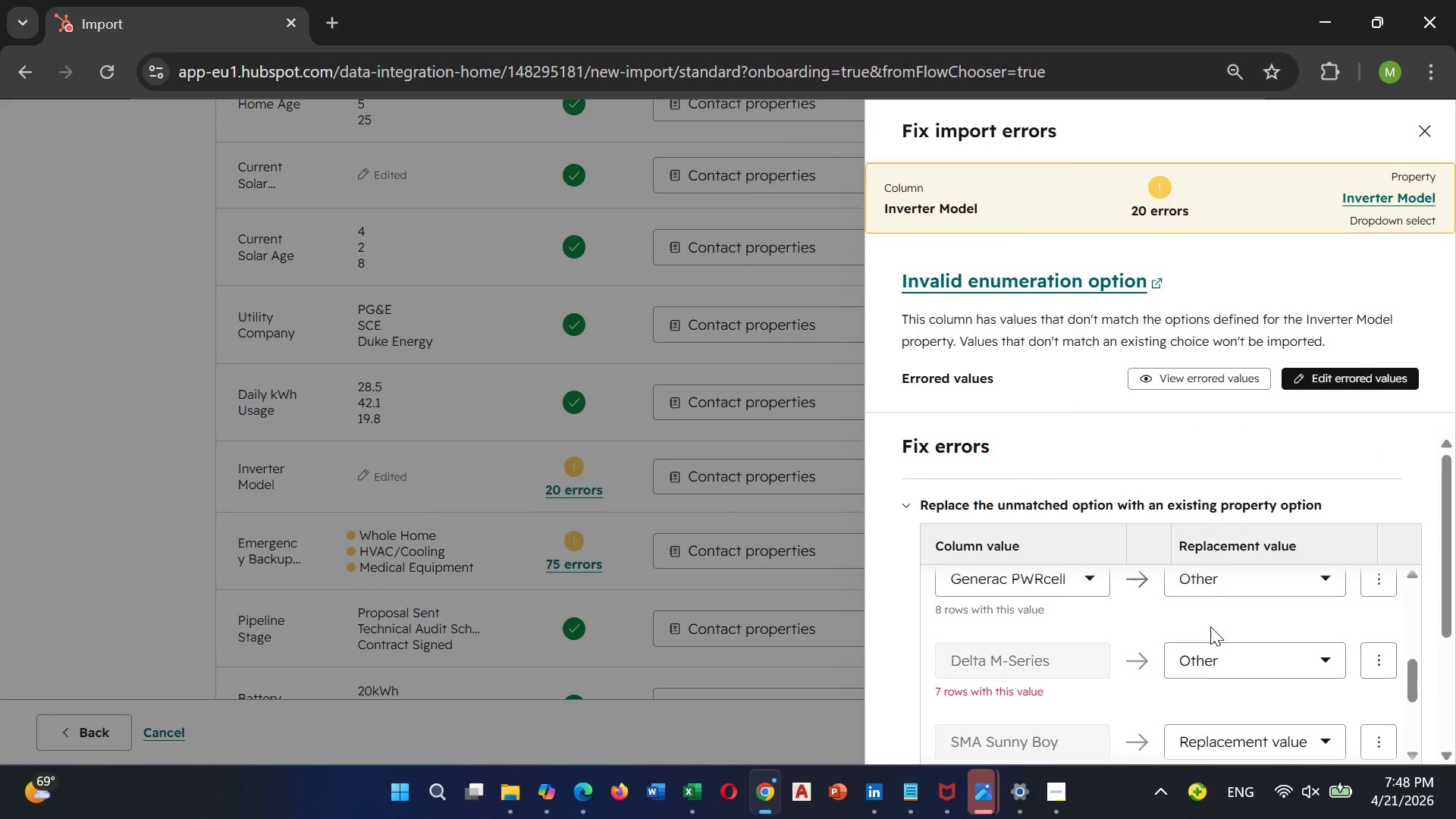 
scroll: coordinate [1200, 679], scroll_direction: down, amount: 2.0
 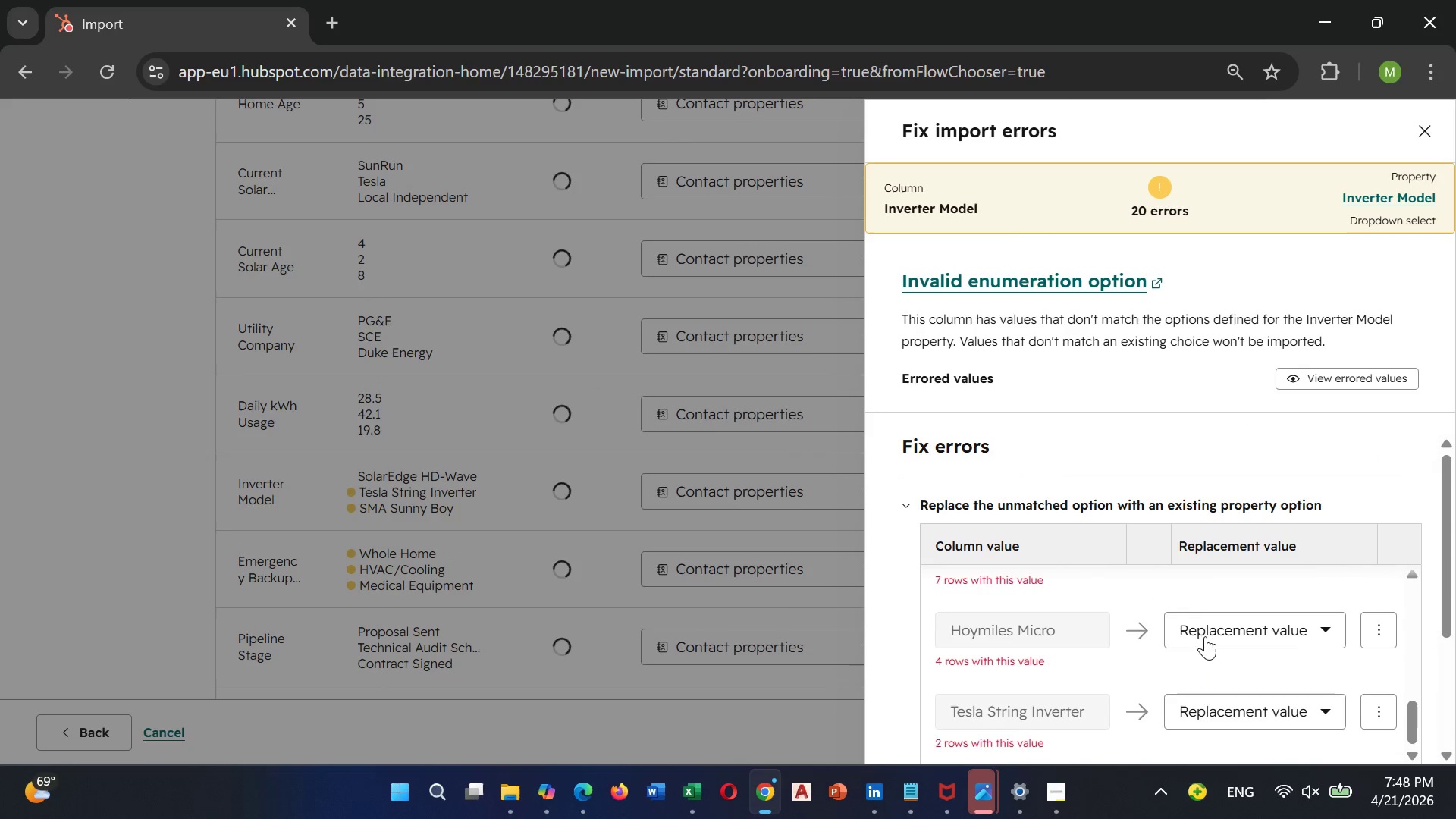 
scroll: coordinate [1205, 639], scroll_direction: up, amount: 1.0
 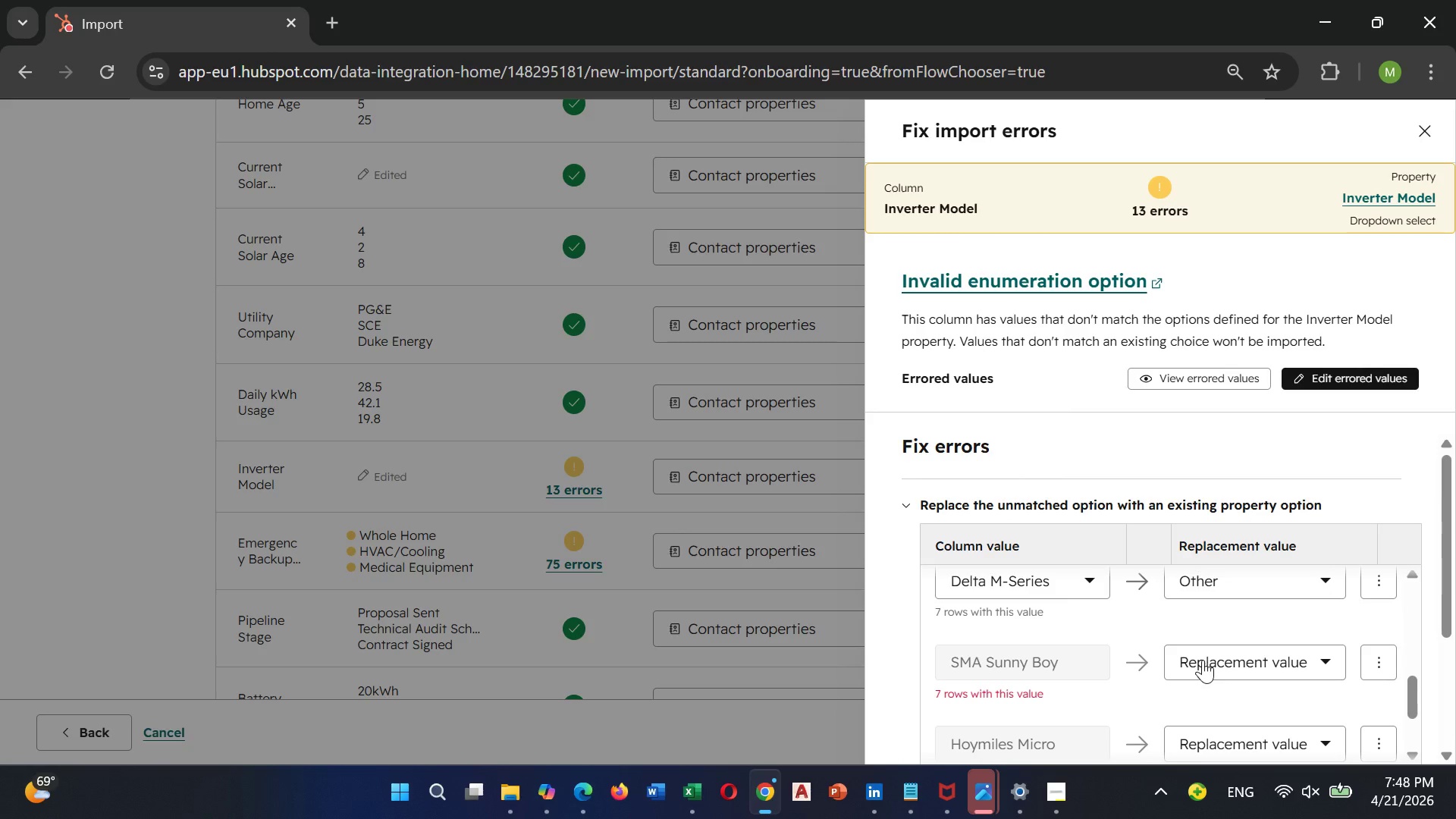 
left_click([1205, 654])
 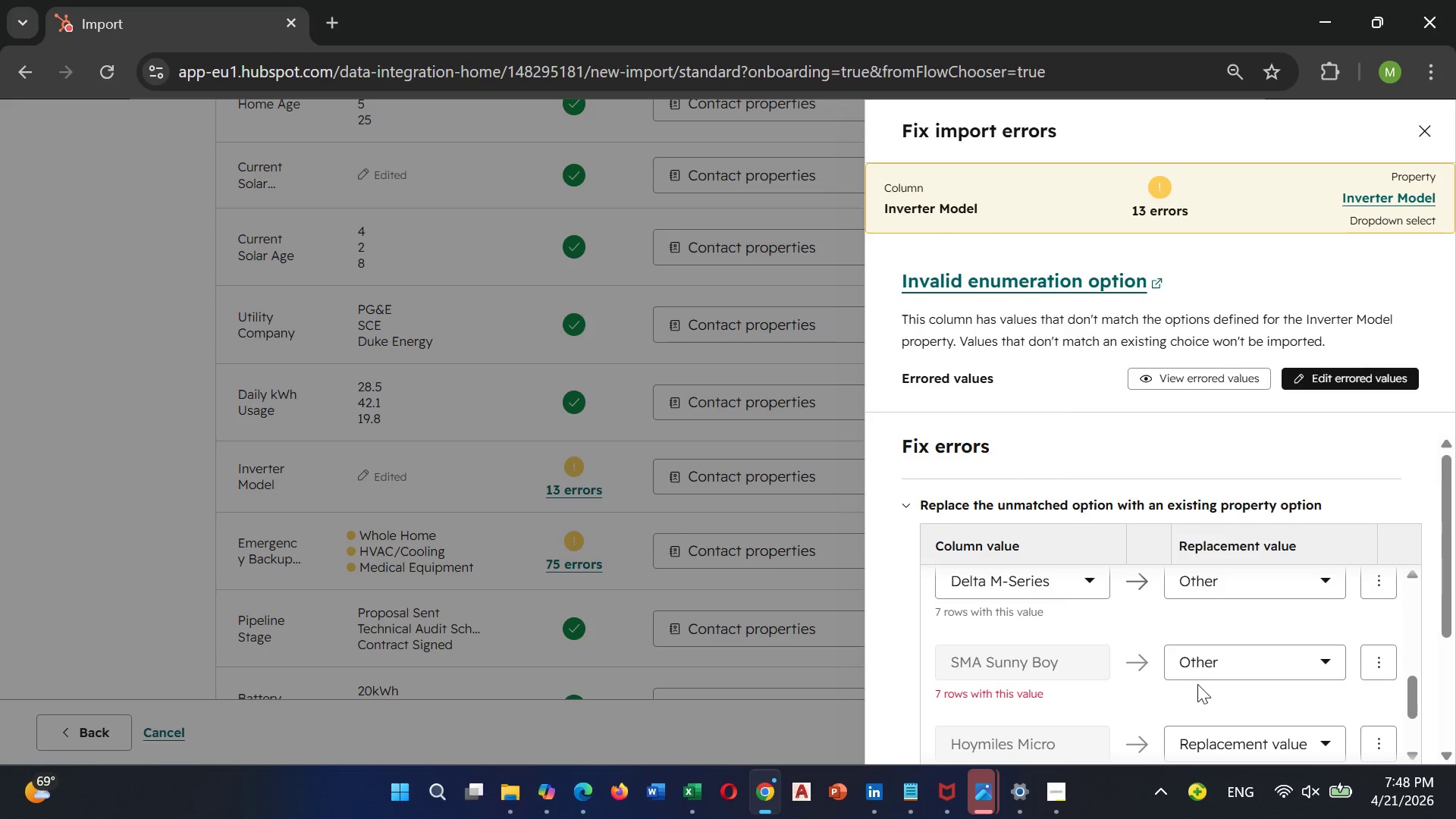 
scroll: coordinate [1197, 684], scroll_direction: down, amount: 1.0
 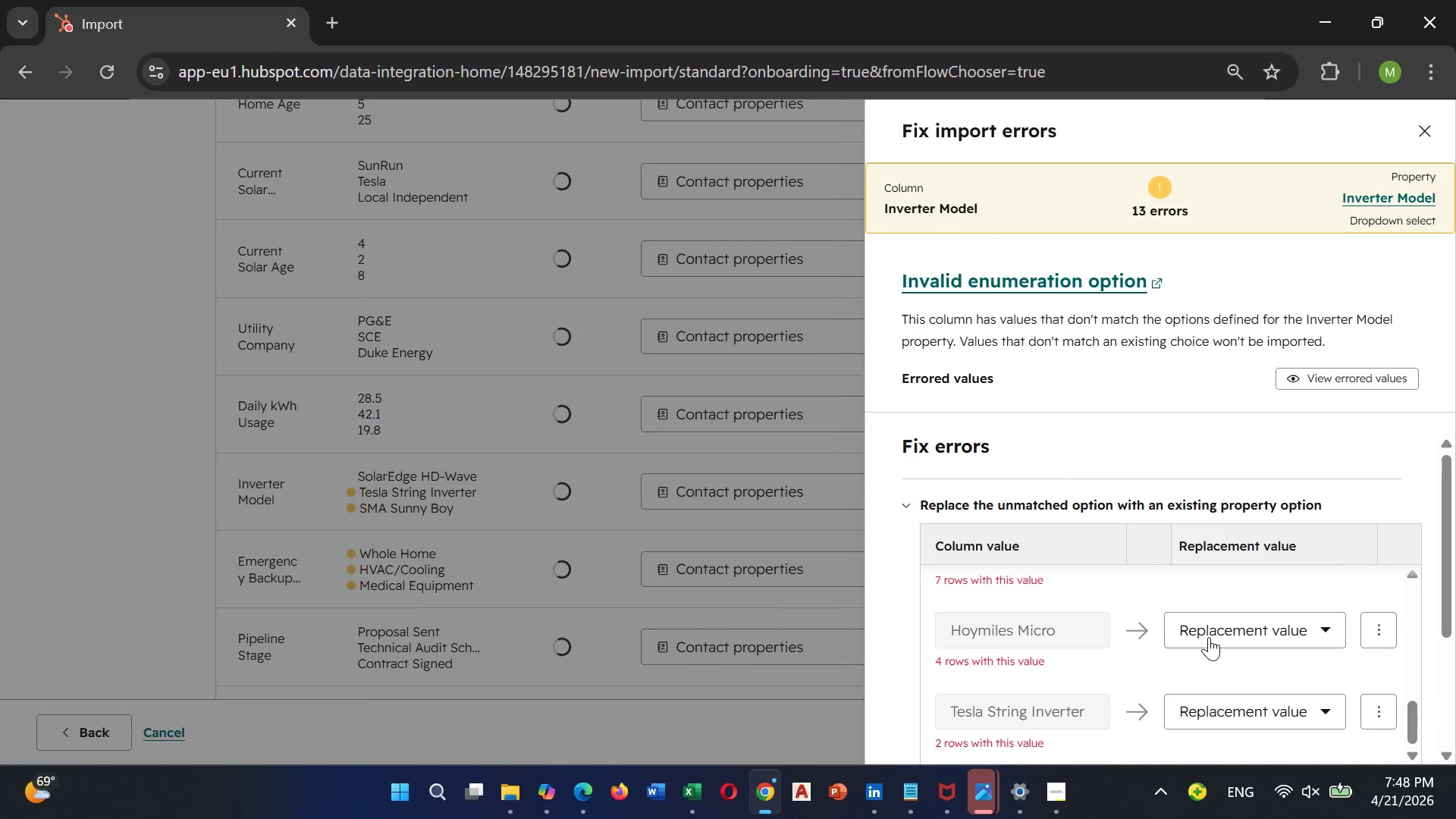 
left_click([1211, 629])
 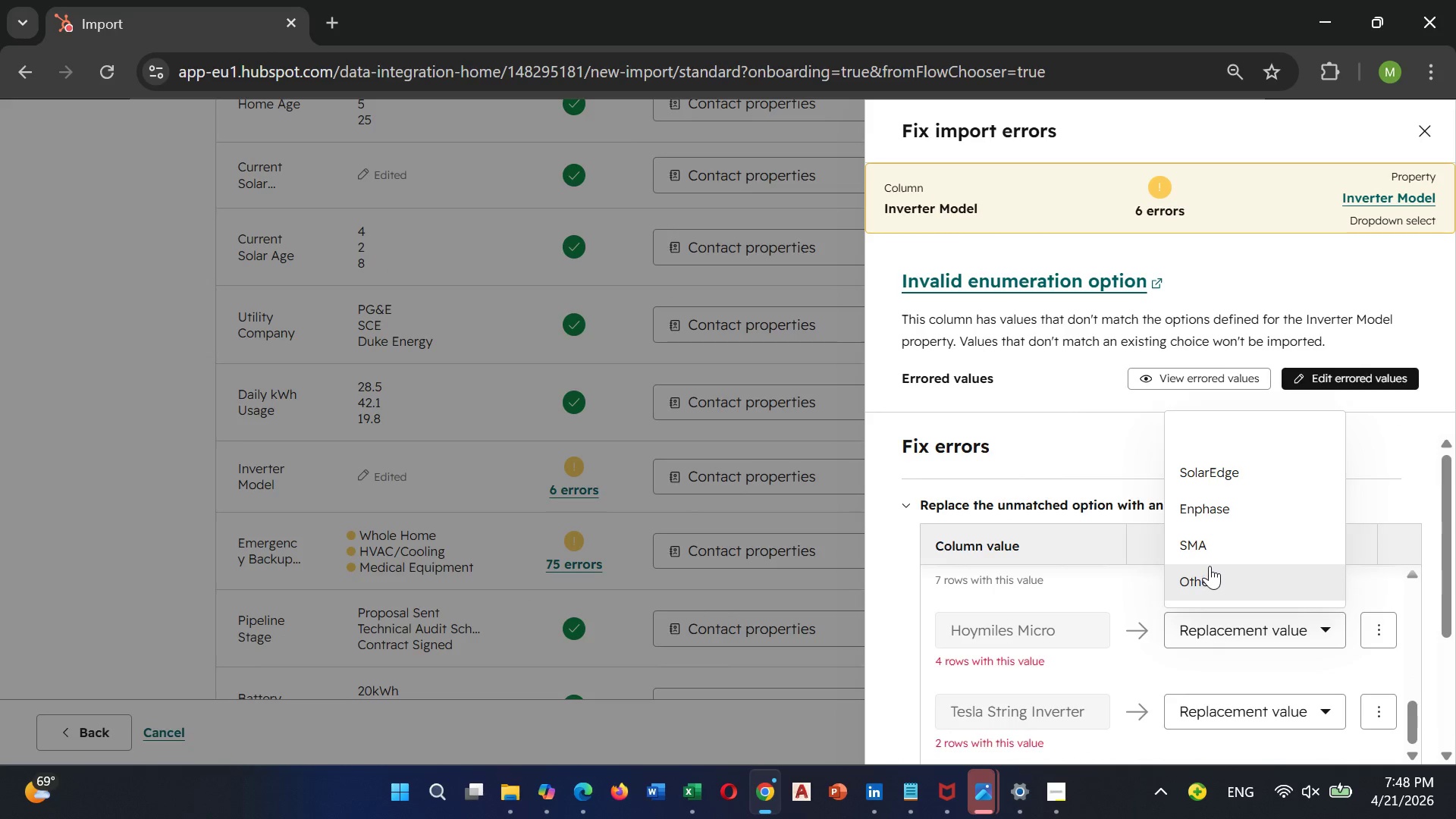 
left_click([1210, 566])
 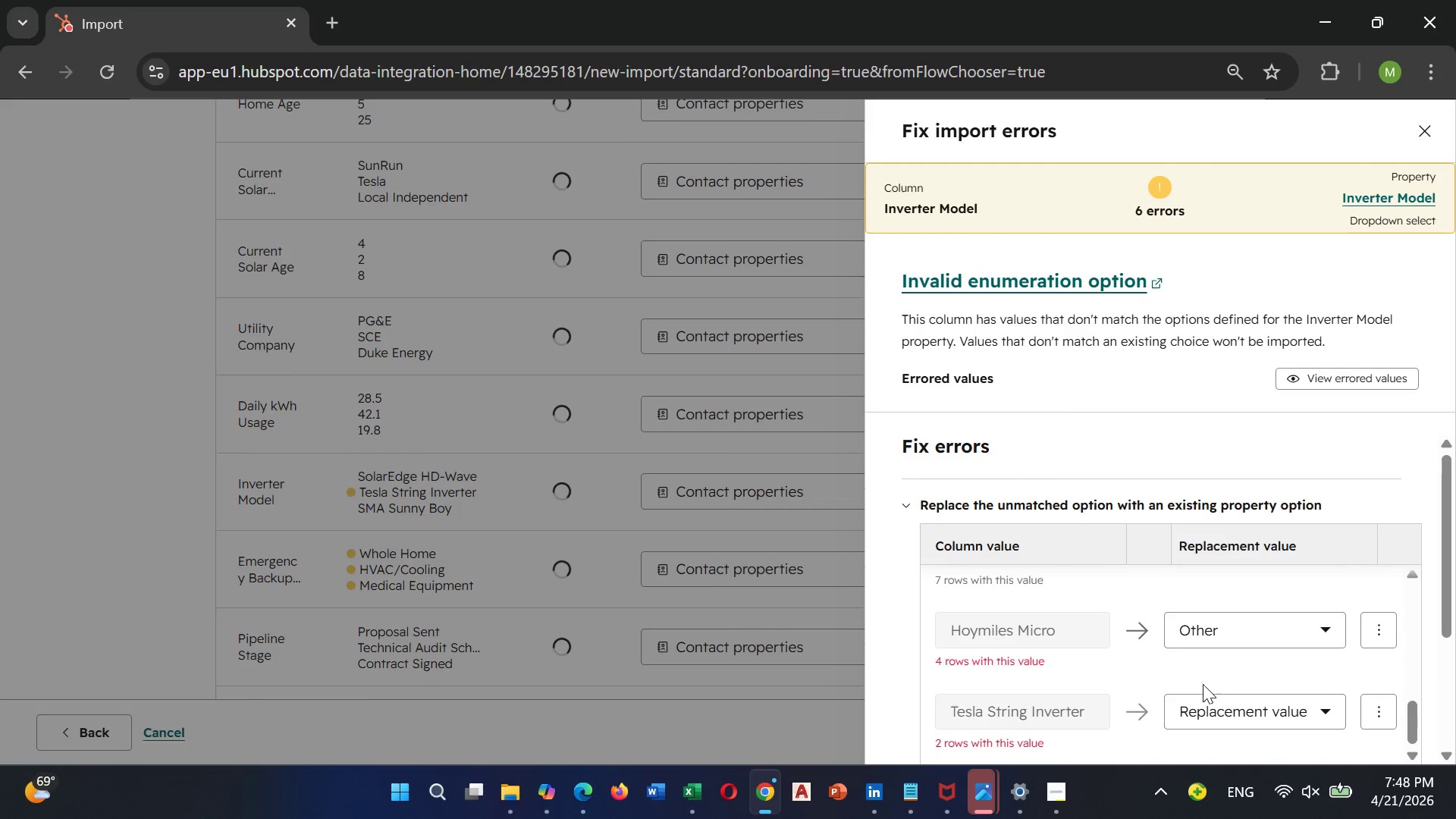 
left_click([1199, 704])
 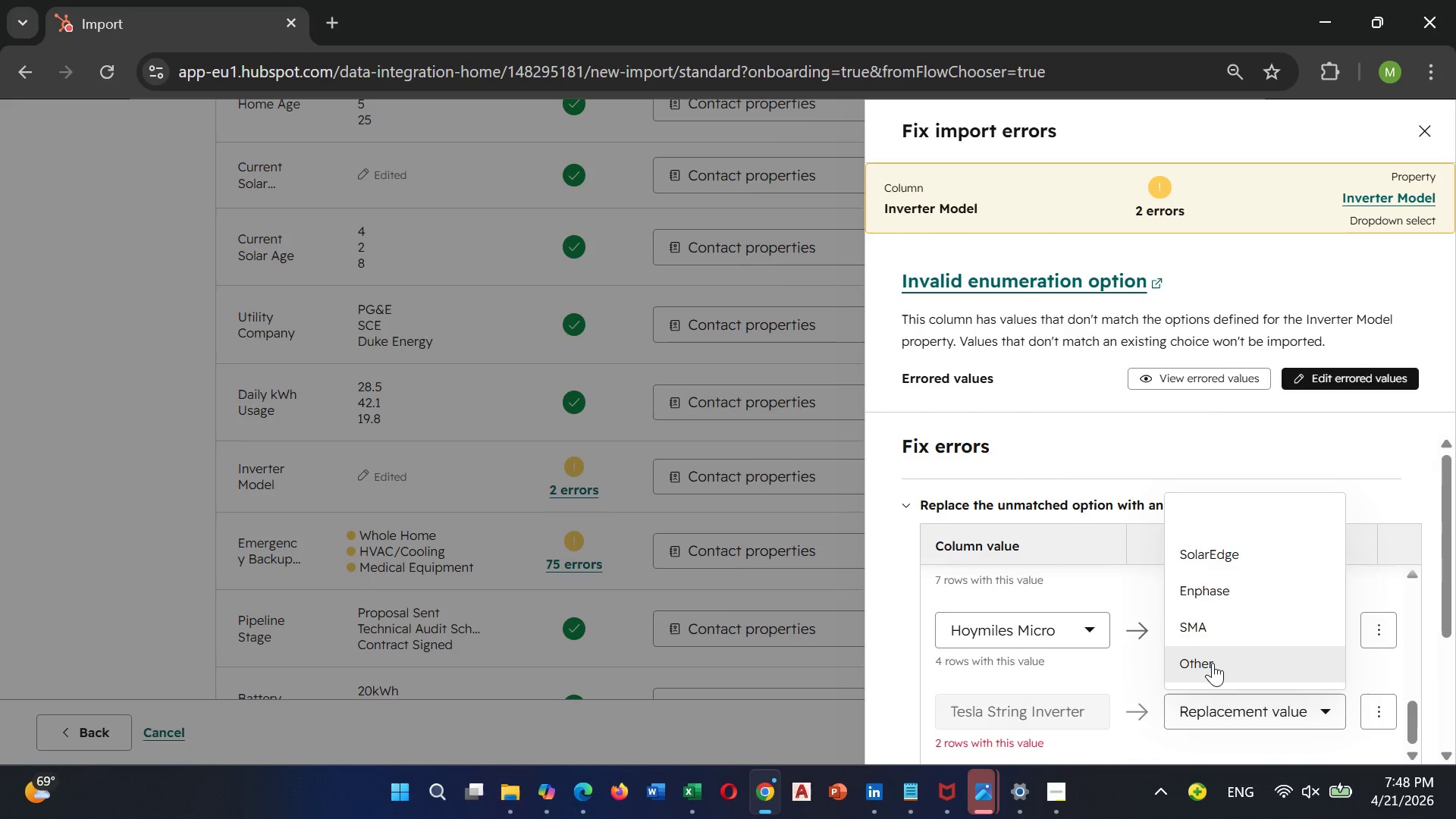 
left_click([1213, 663])
 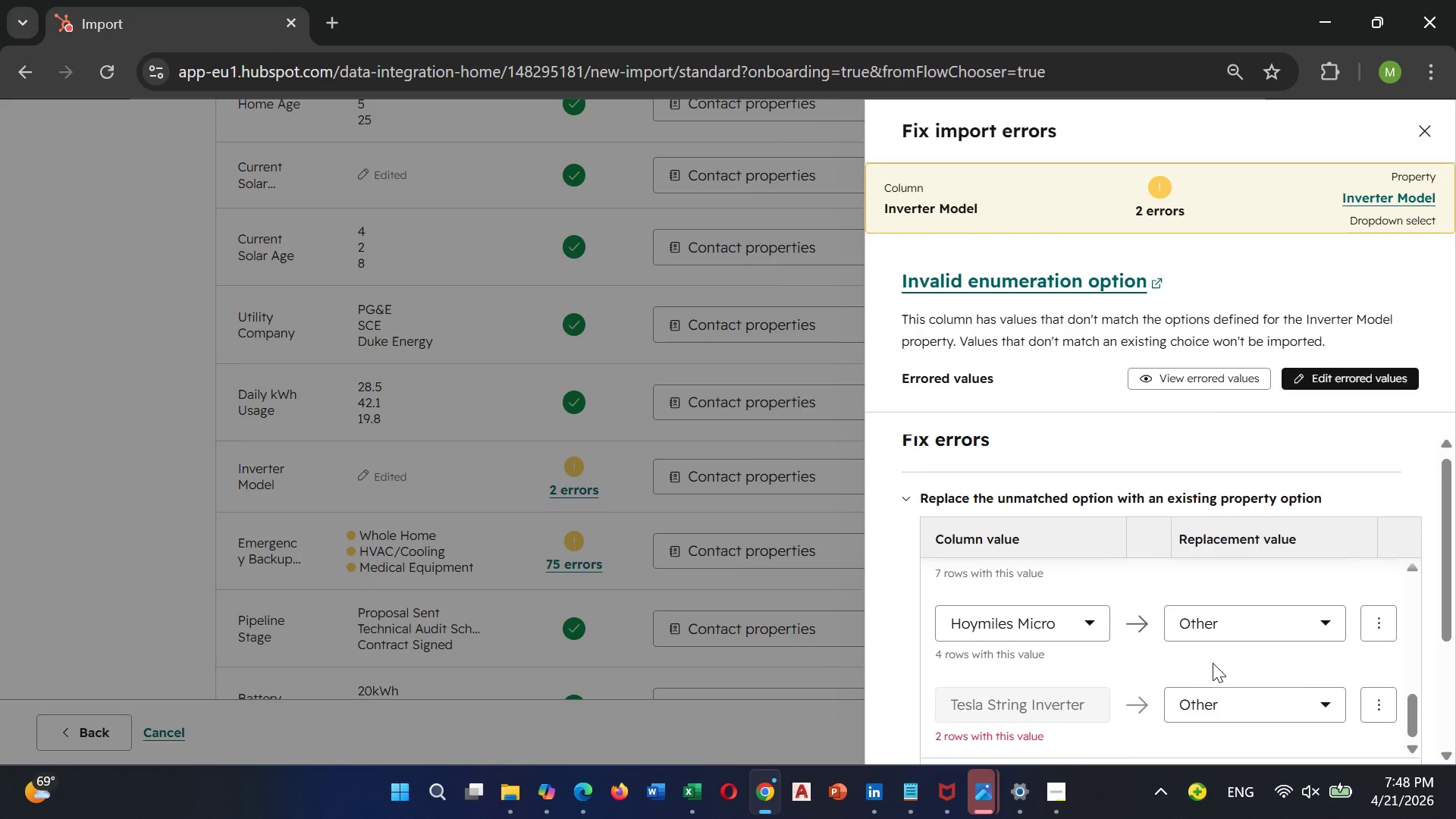 
scroll: coordinate [1213, 663], scroll_direction: down, amount: 4.0
 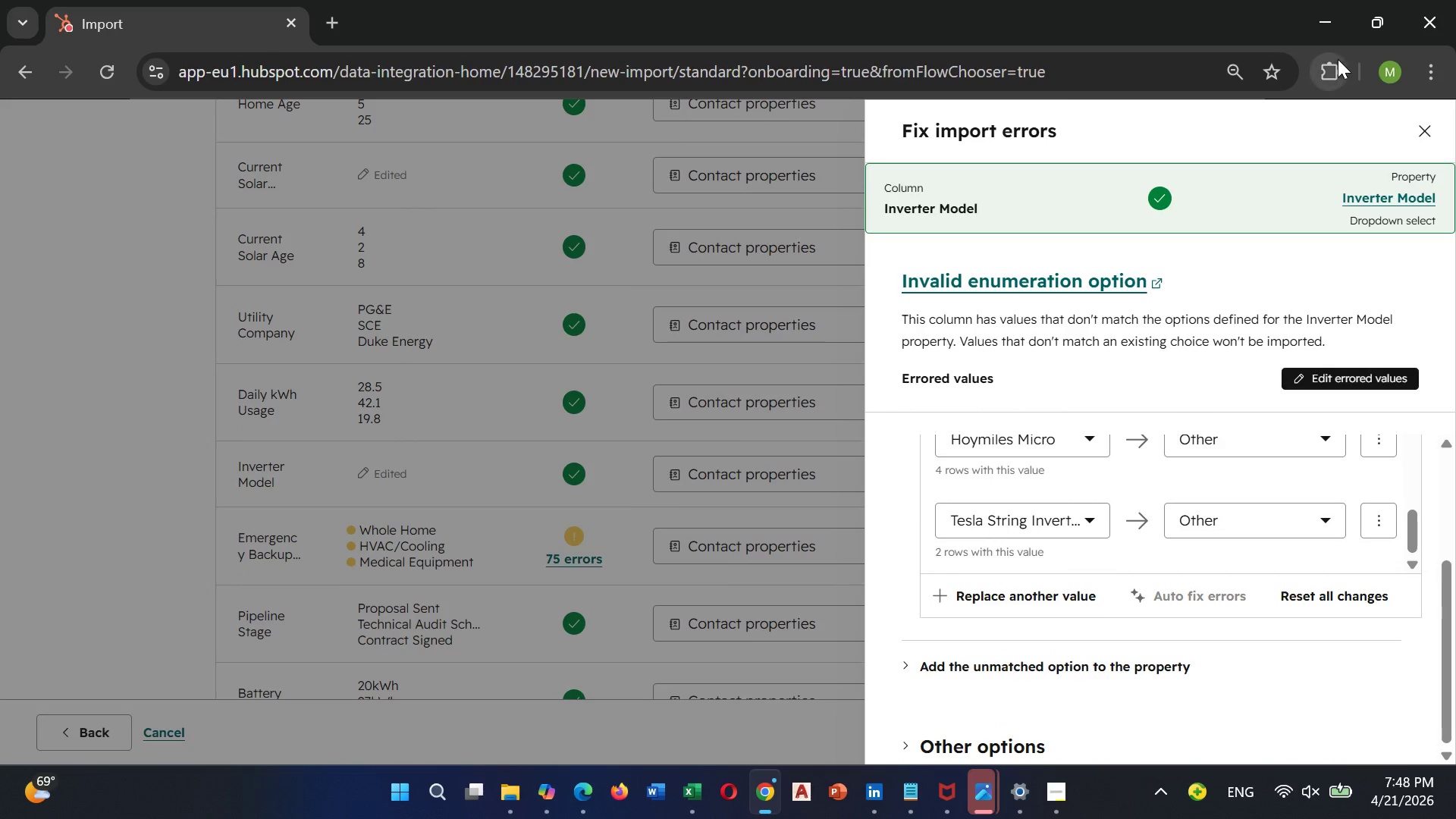 
left_click([1407, 136])
 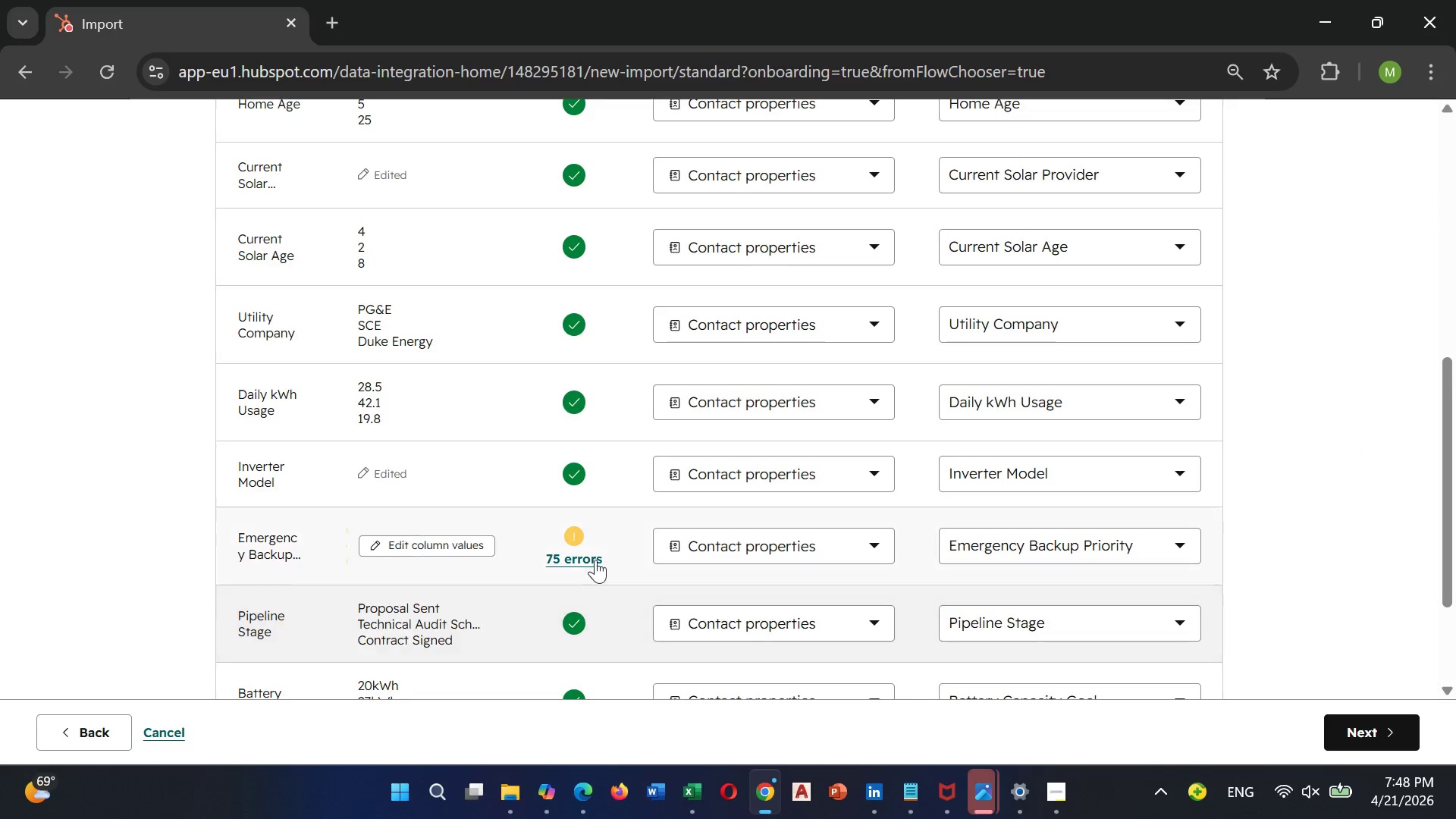 
left_click([573, 541])
 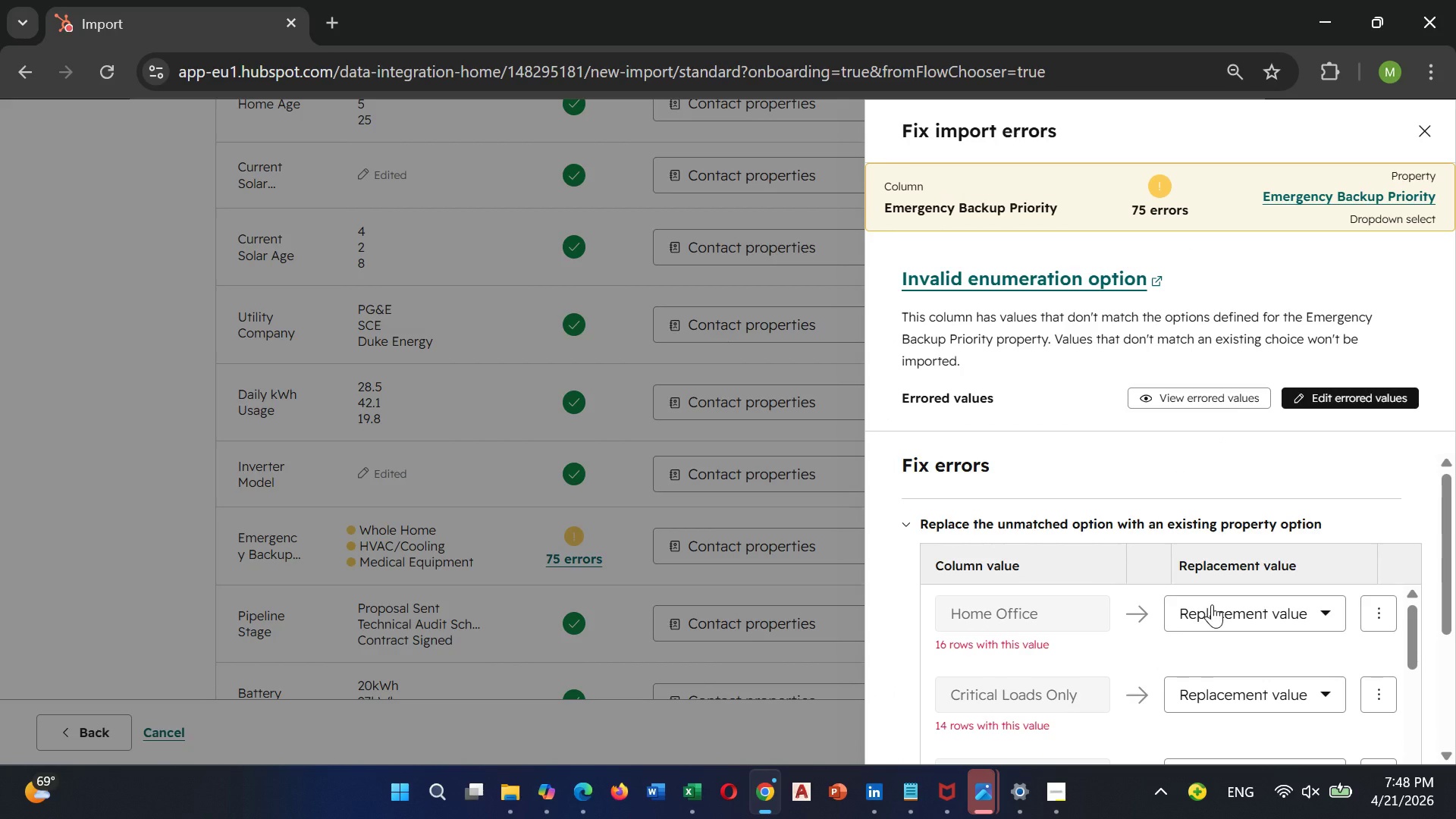 
left_click([1213, 604])
 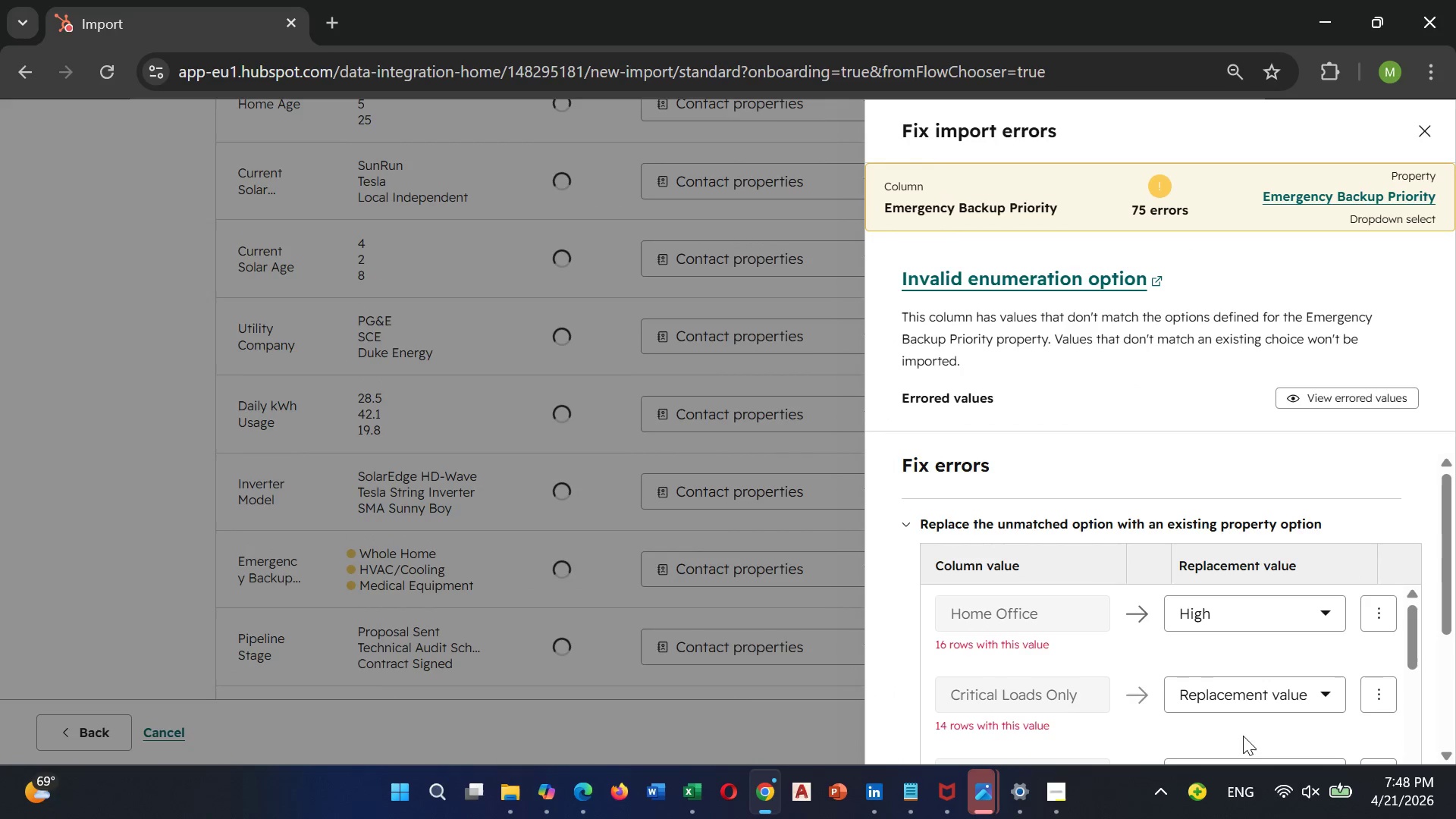 
left_click([1241, 698])
 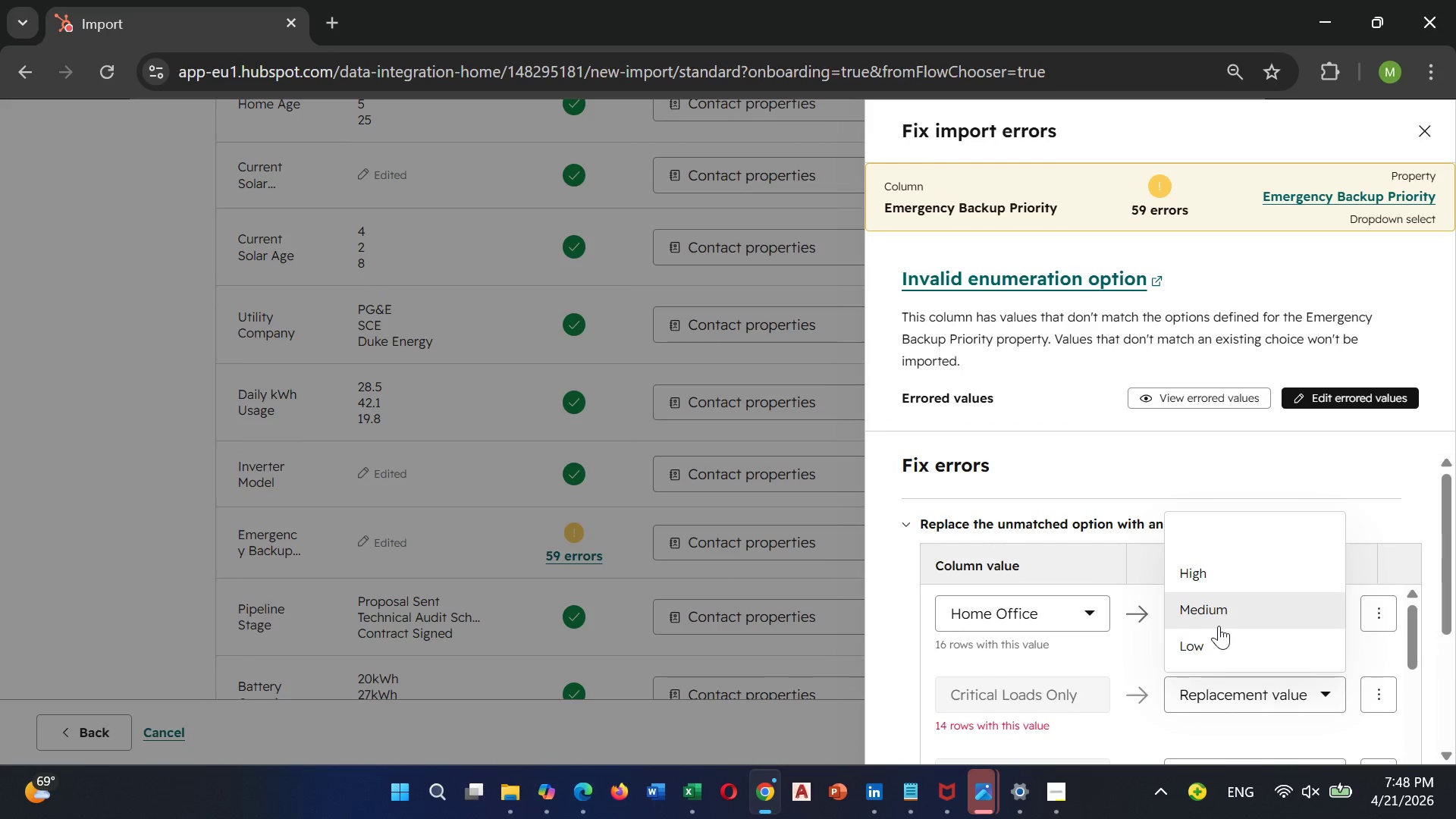 
left_click([1219, 626])
 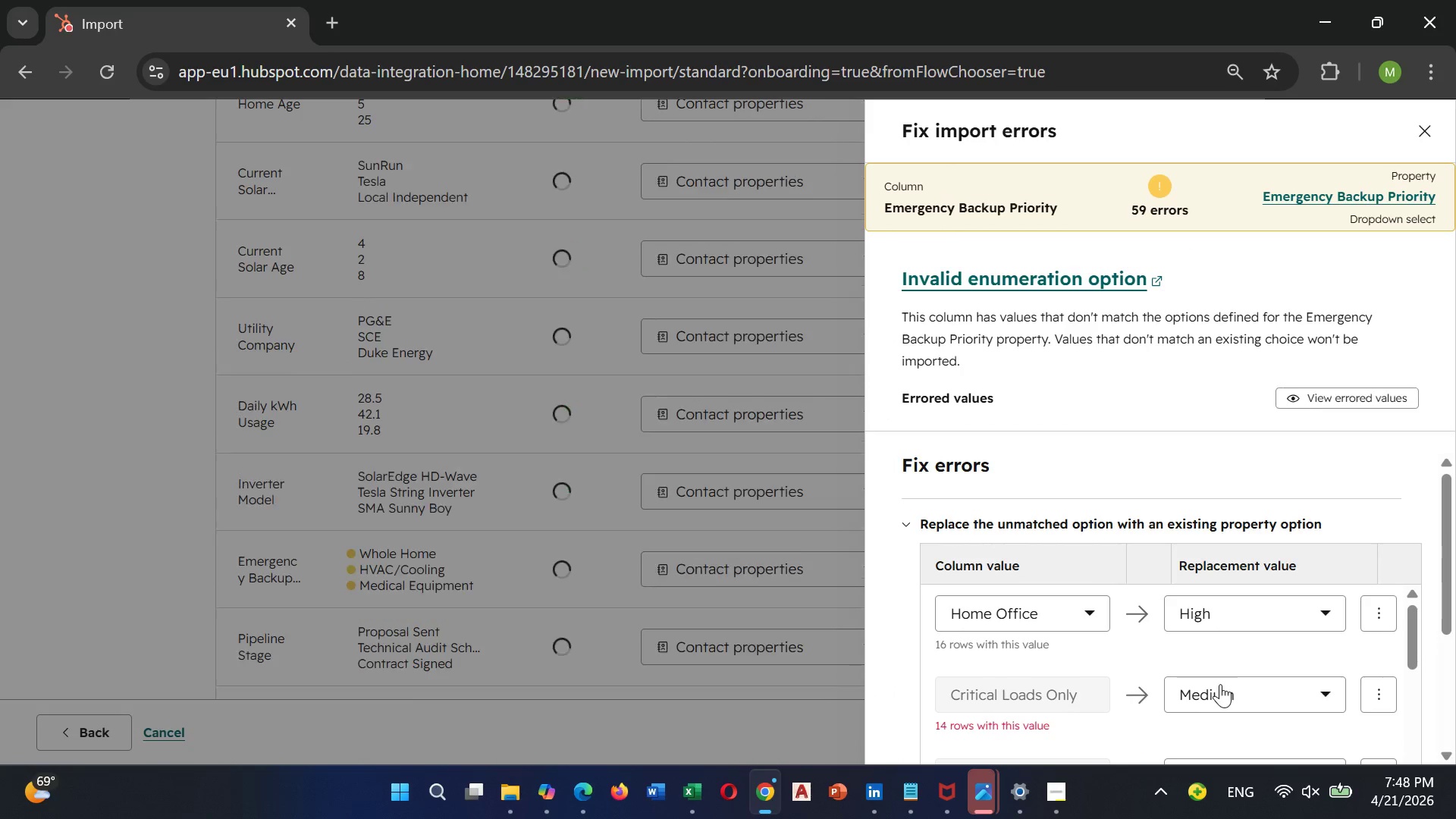 
scroll: coordinate [1220, 684], scroll_direction: down, amount: 1.0
 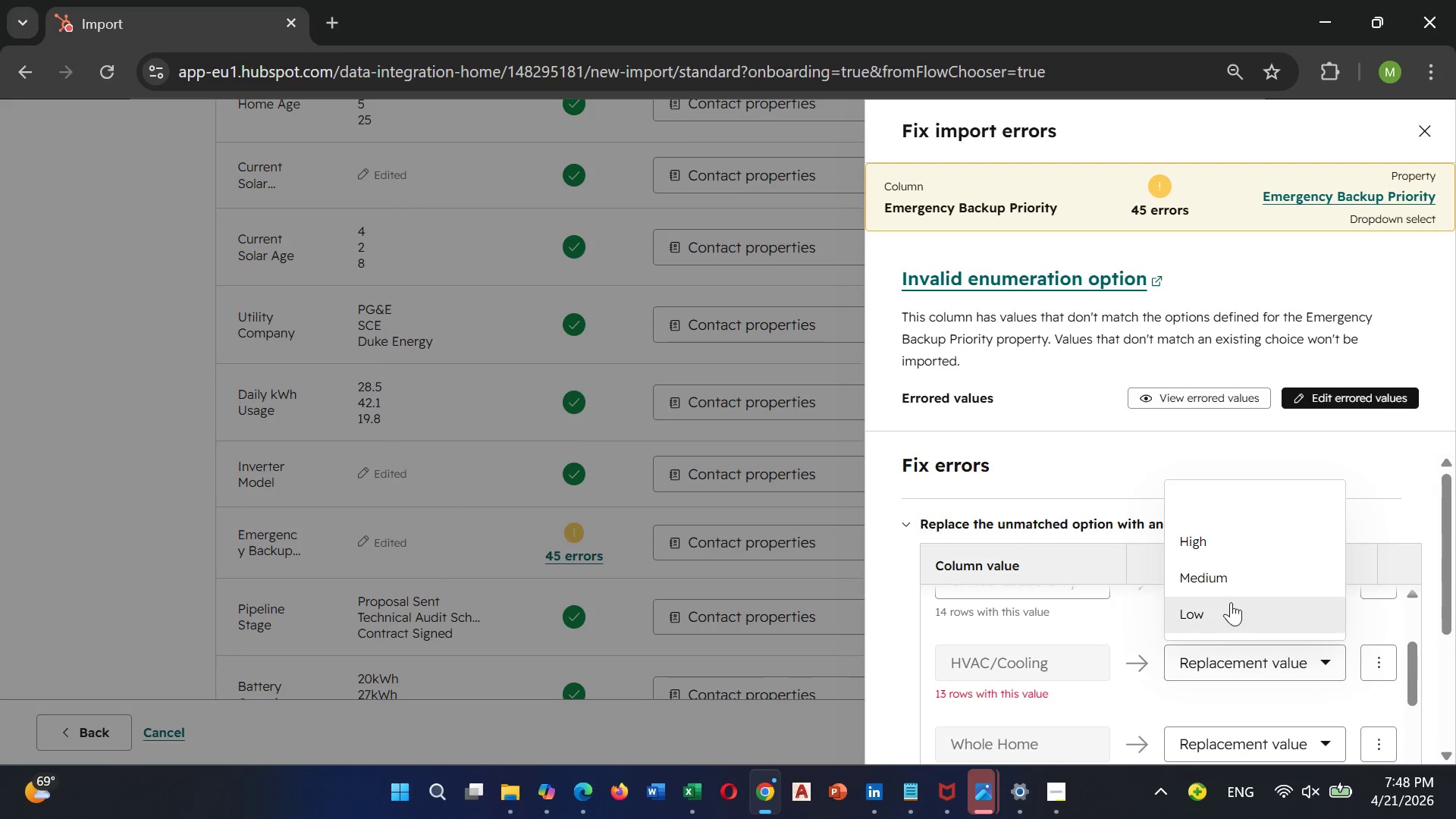 
left_click([1219, 613])
 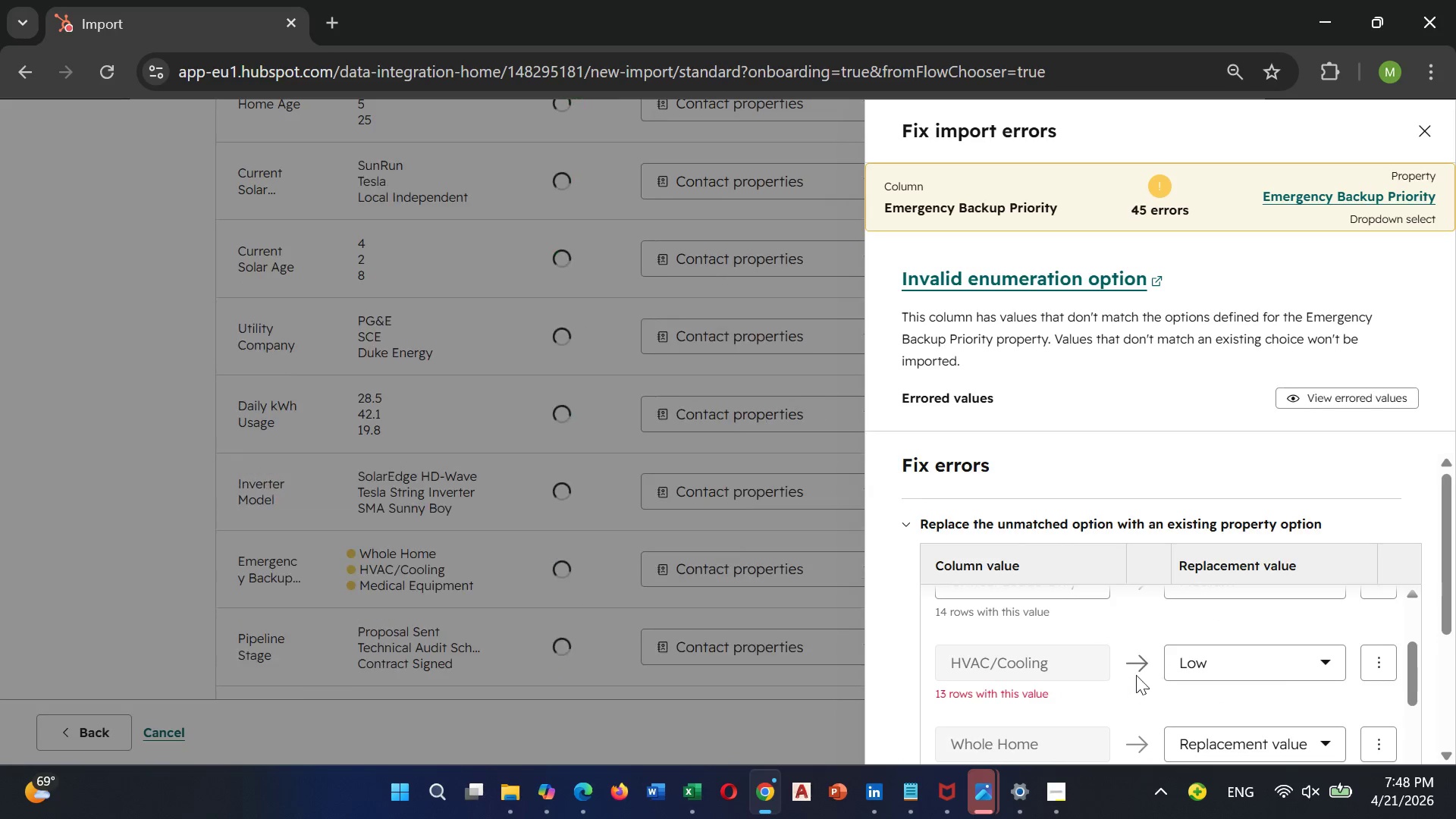 
scroll: coordinate [1139, 663], scroll_direction: down, amount: 2.0
 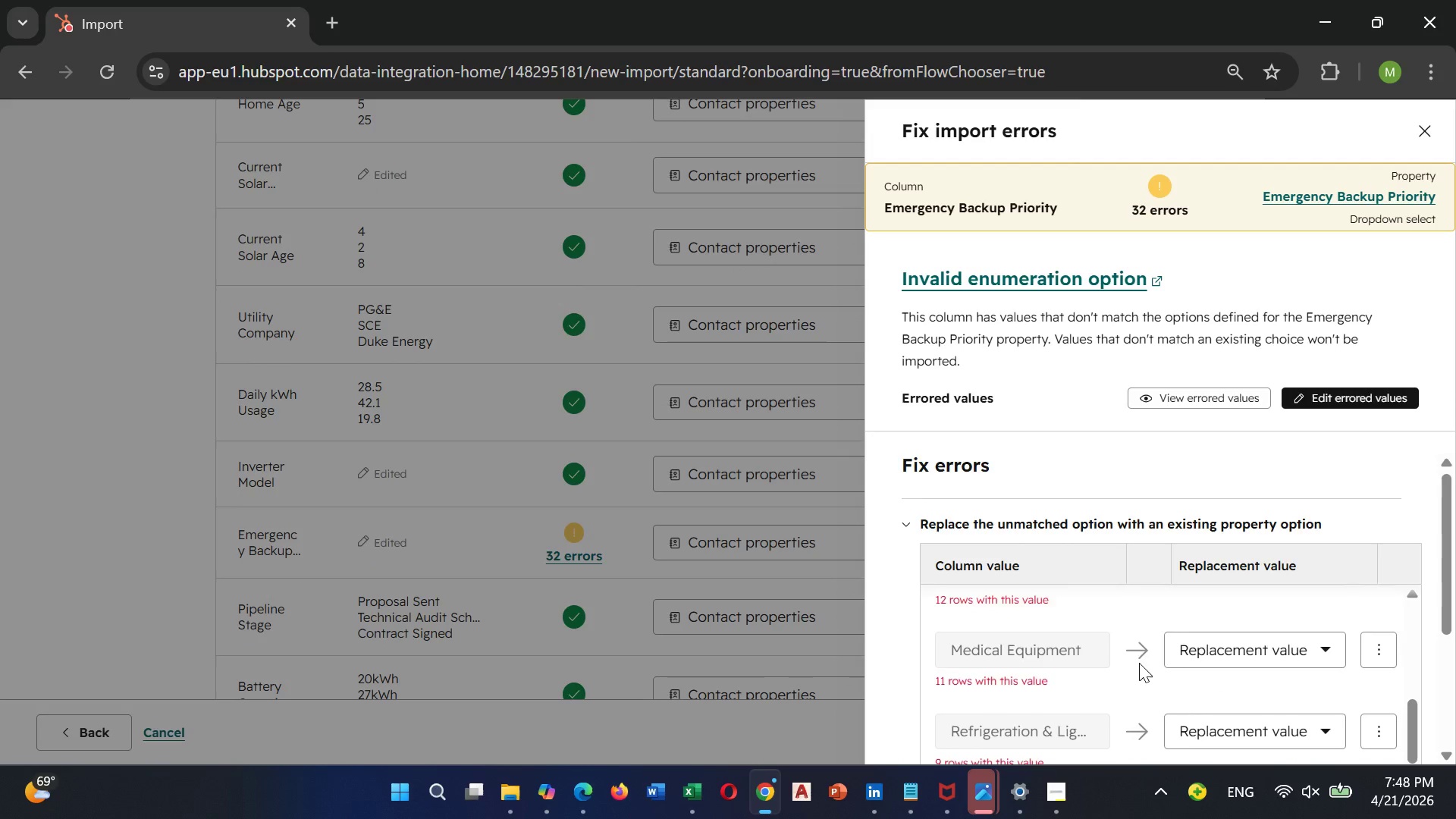 
scroll: coordinate [1154, 665], scroll_direction: up, amount: 1.0
 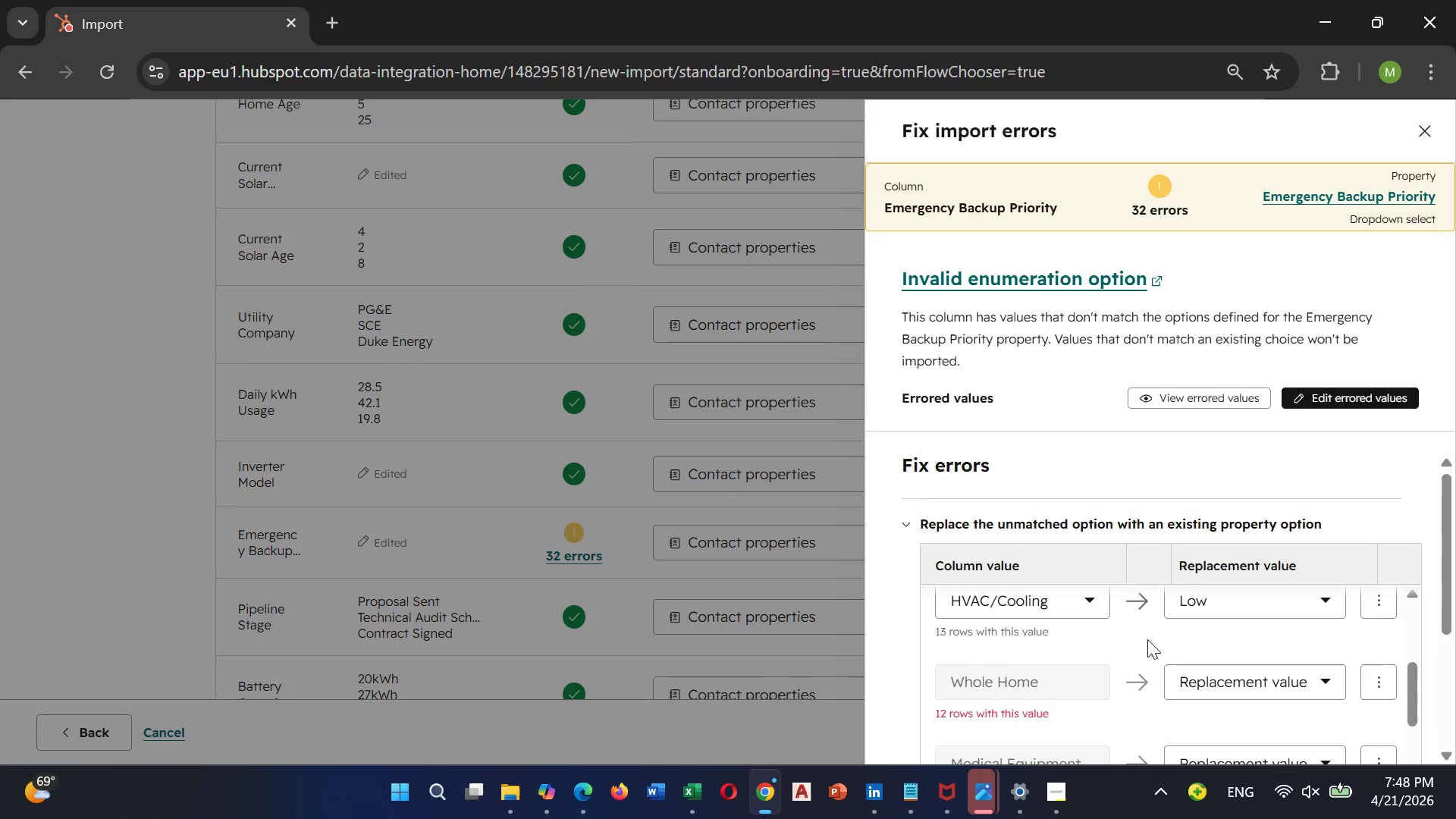 
wait(9.54)
 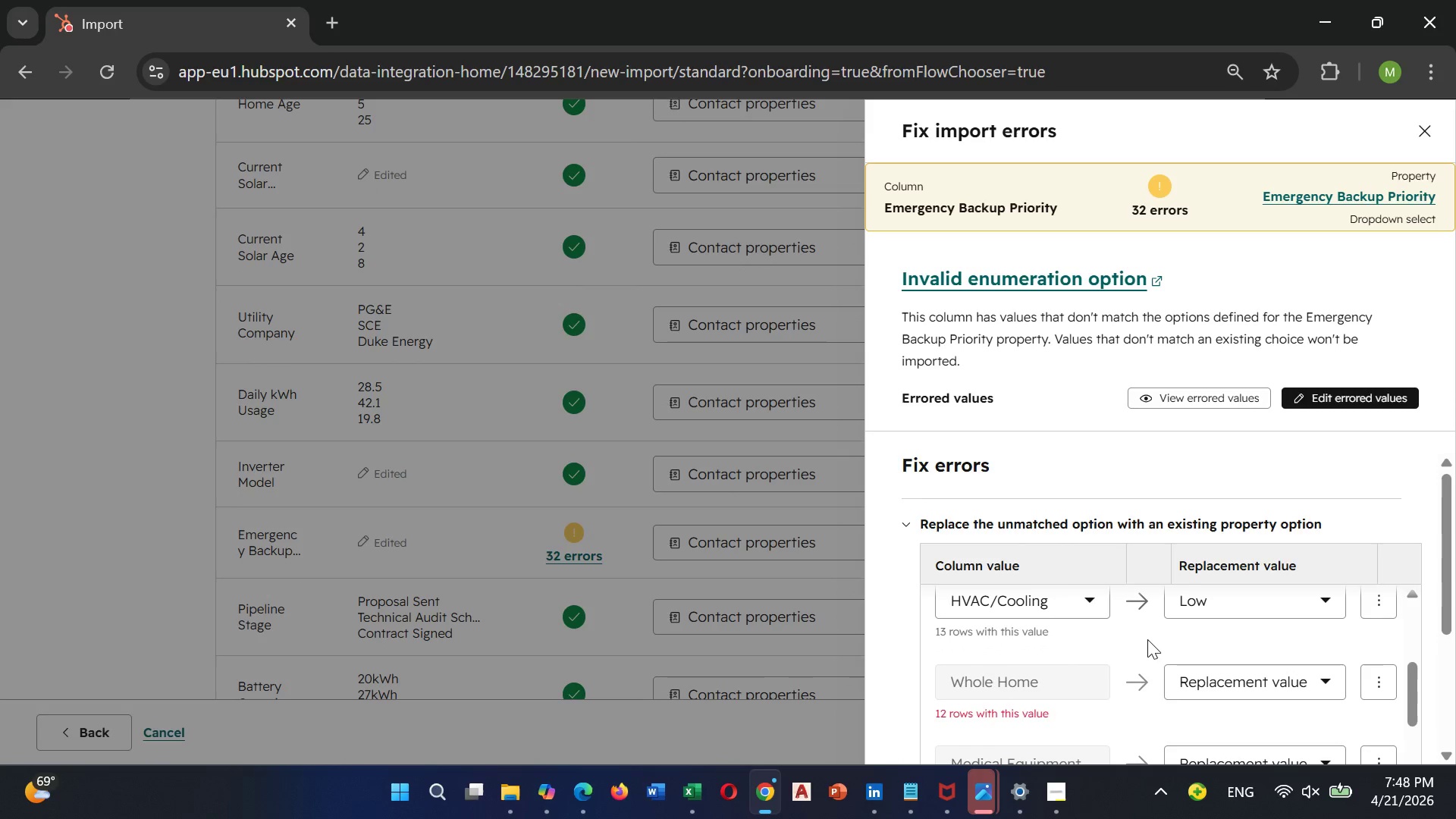 
left_click([1223, 673])
 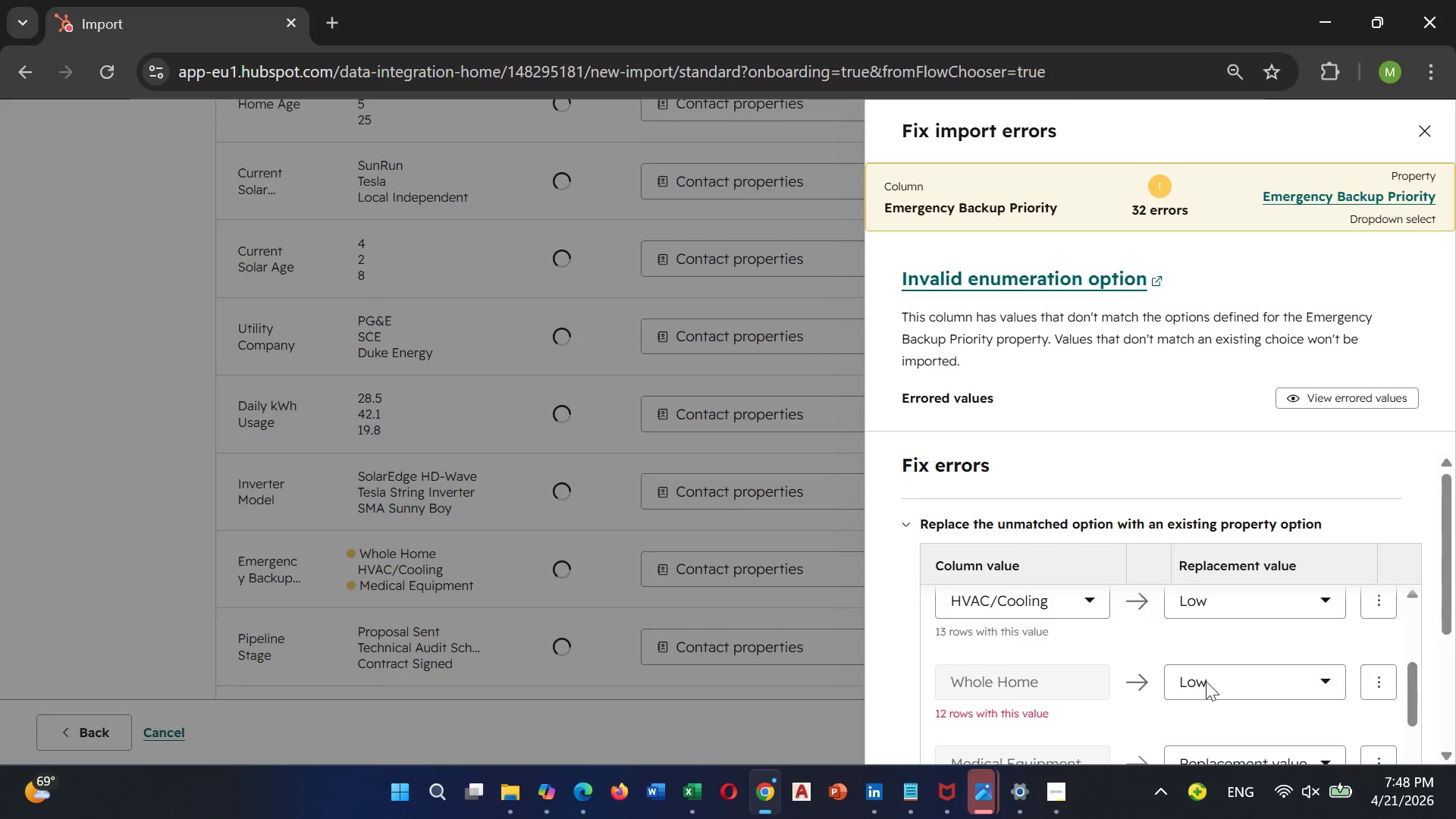 
left_click([1211, 686])
 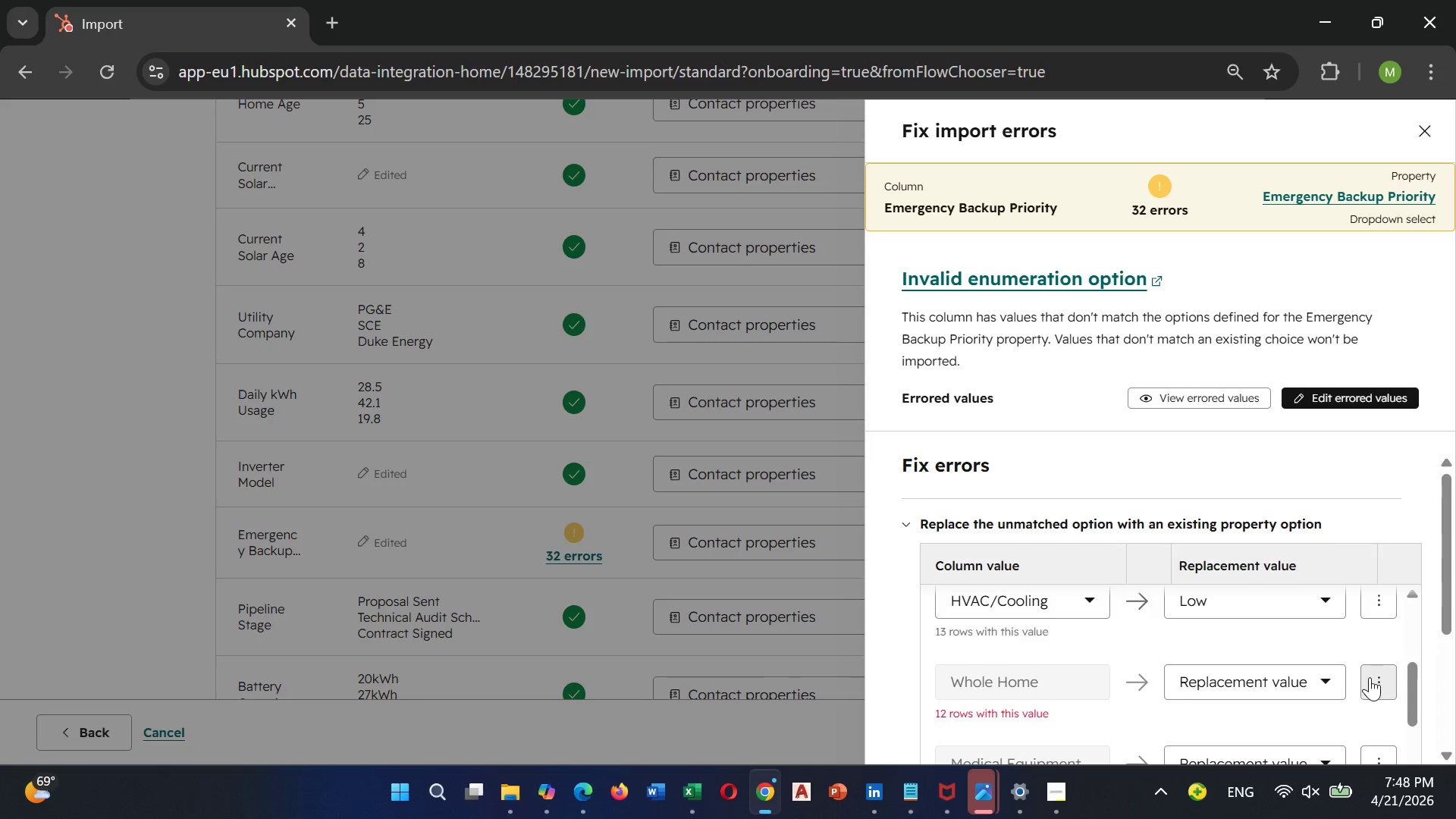 
wait(5.97)
 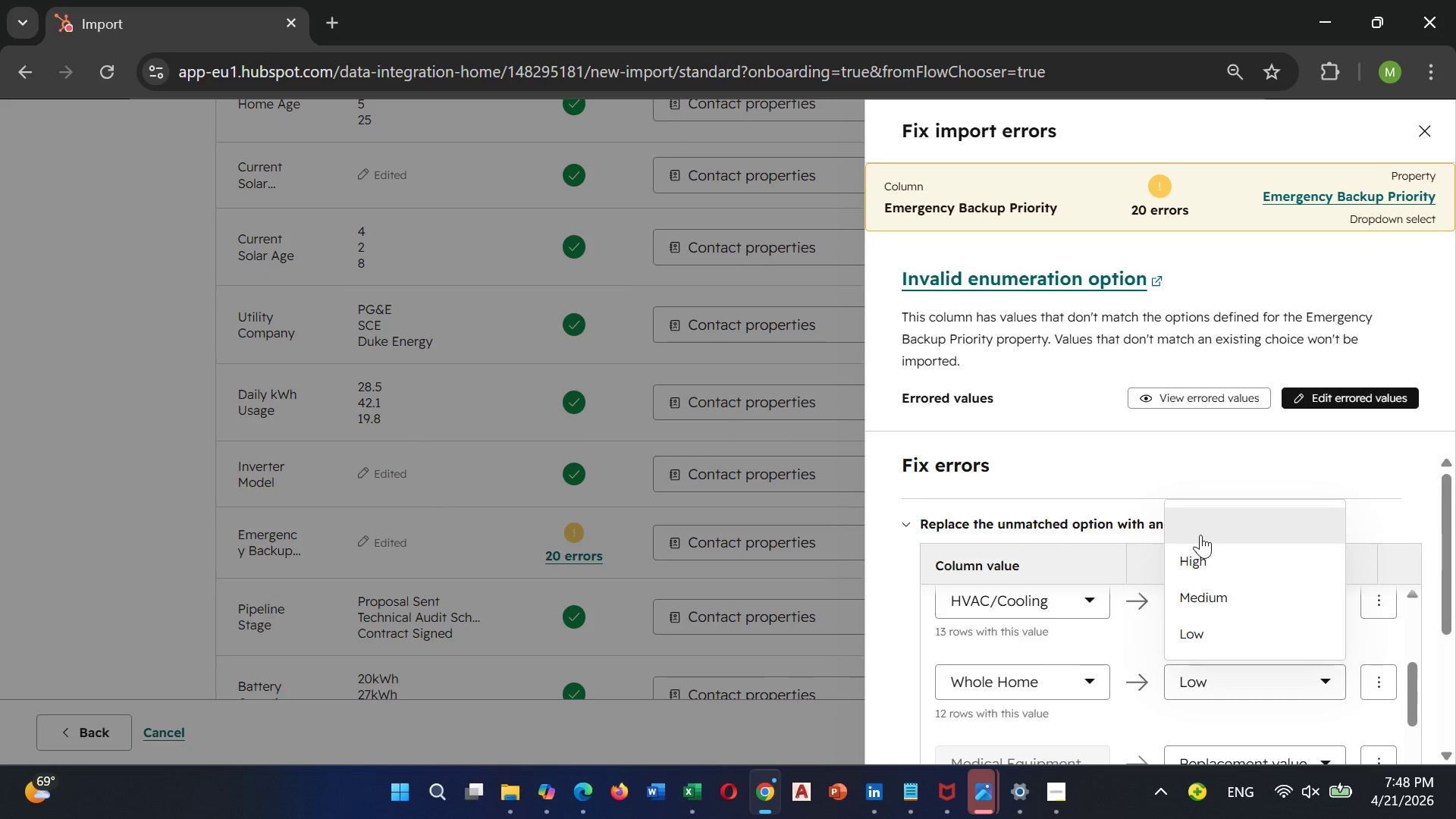 
left_click([1322, 673])
 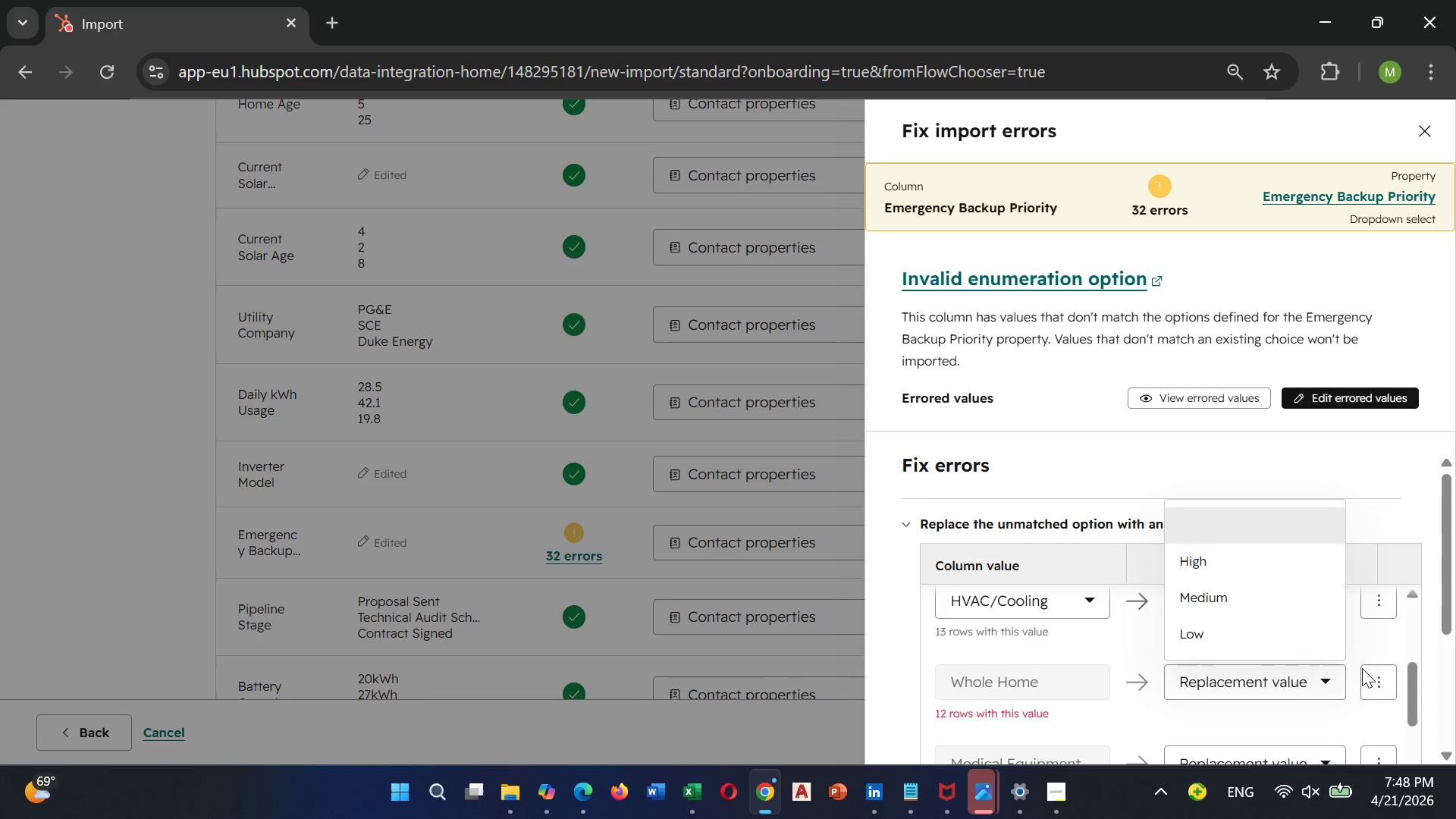 
left_click([1376, 674])
 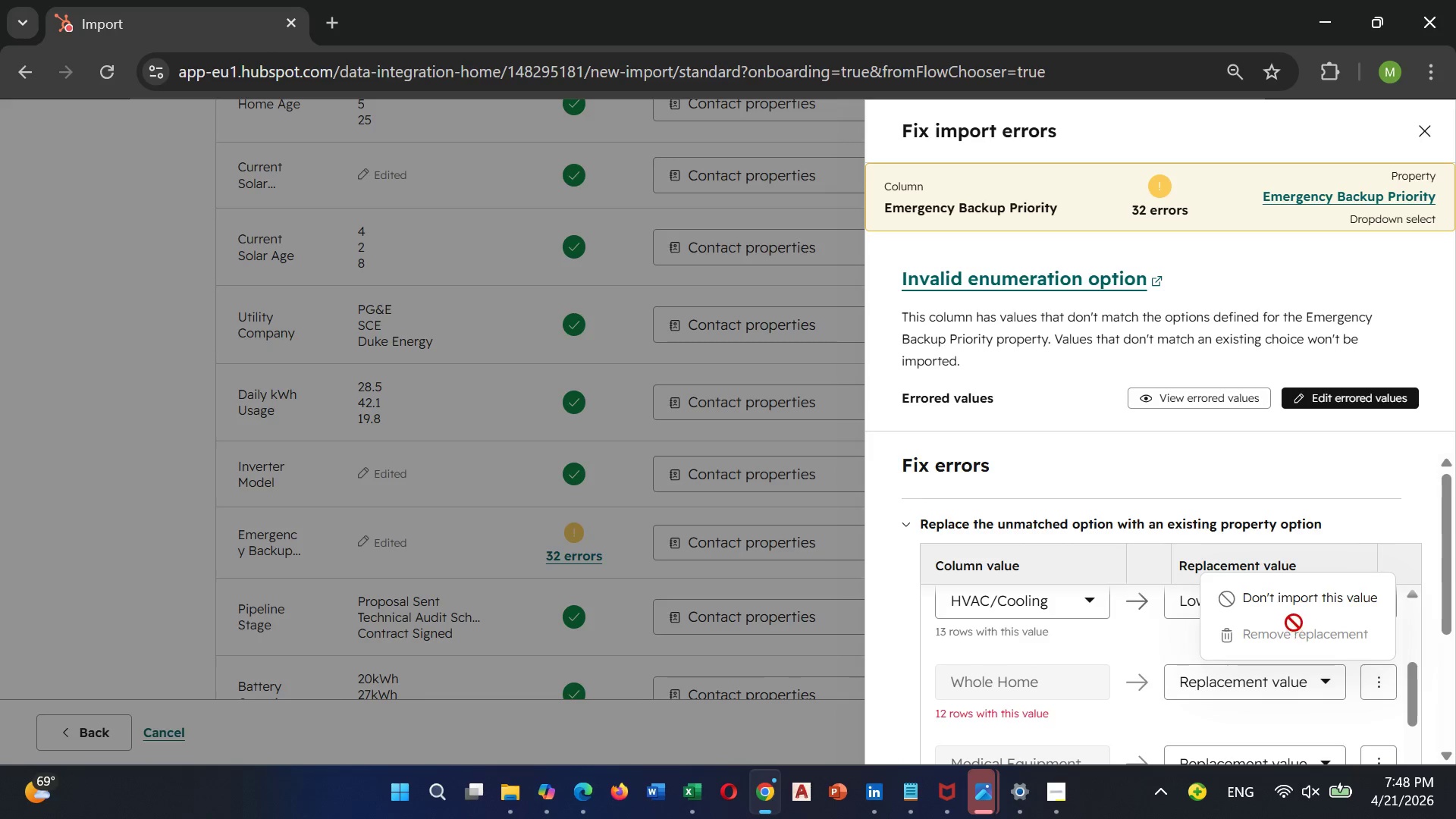 
left_click([1283, 595])
 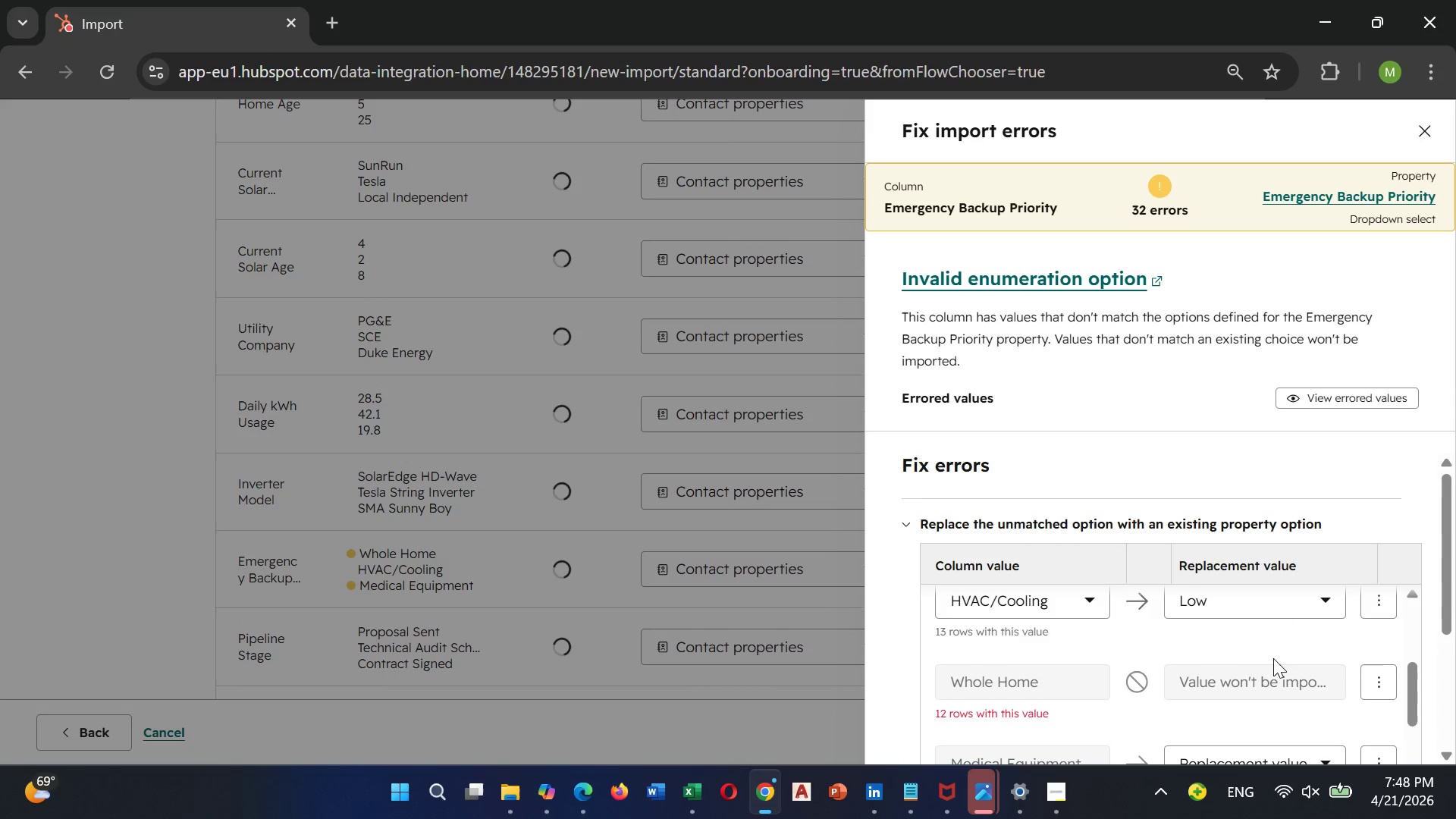 
scroll: coordinate [1273, 658], scroll_direction: down, amount: 1.0
 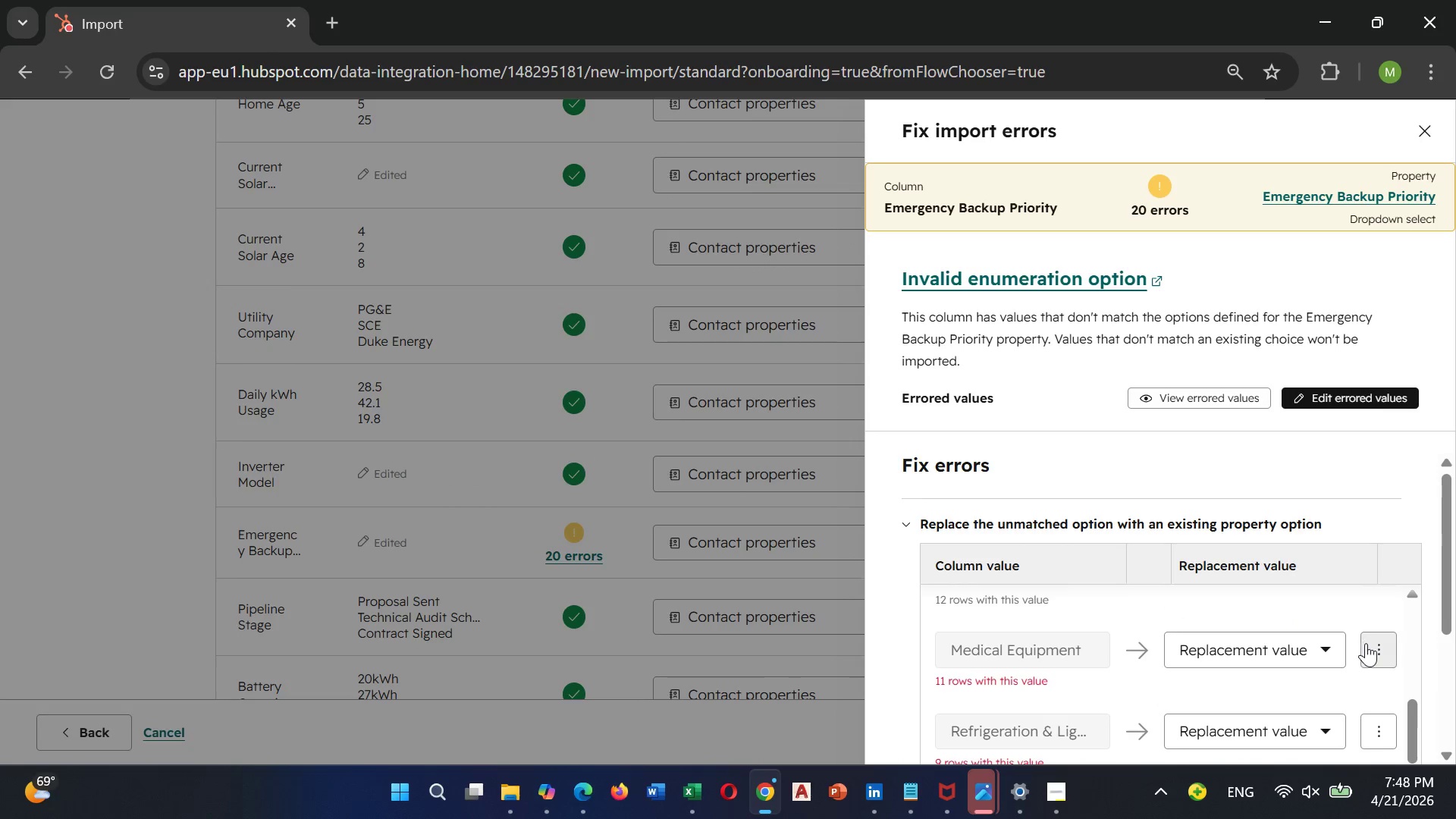 
left_click([1370, 645])
 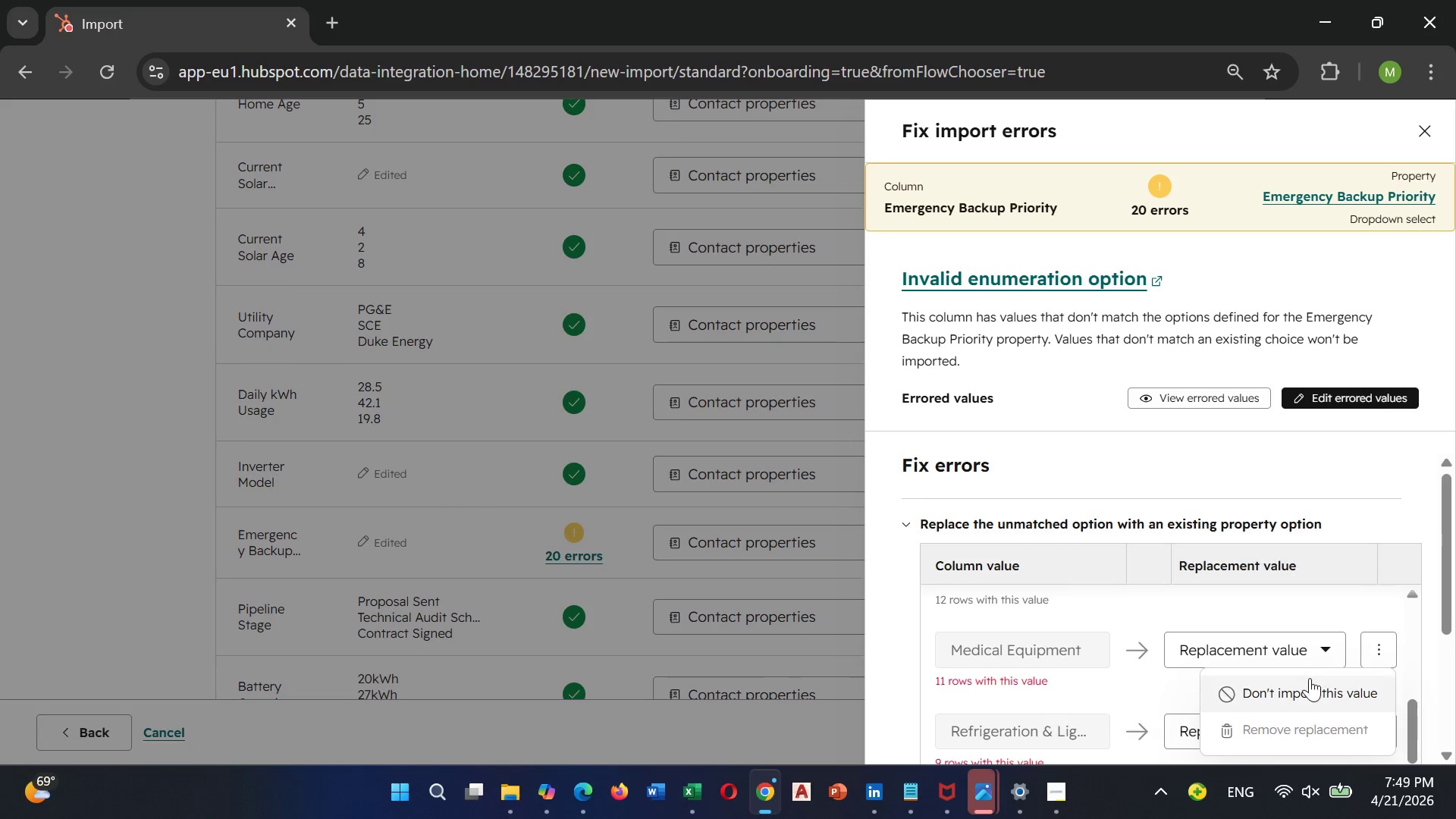 
left_click([1310, 678])
 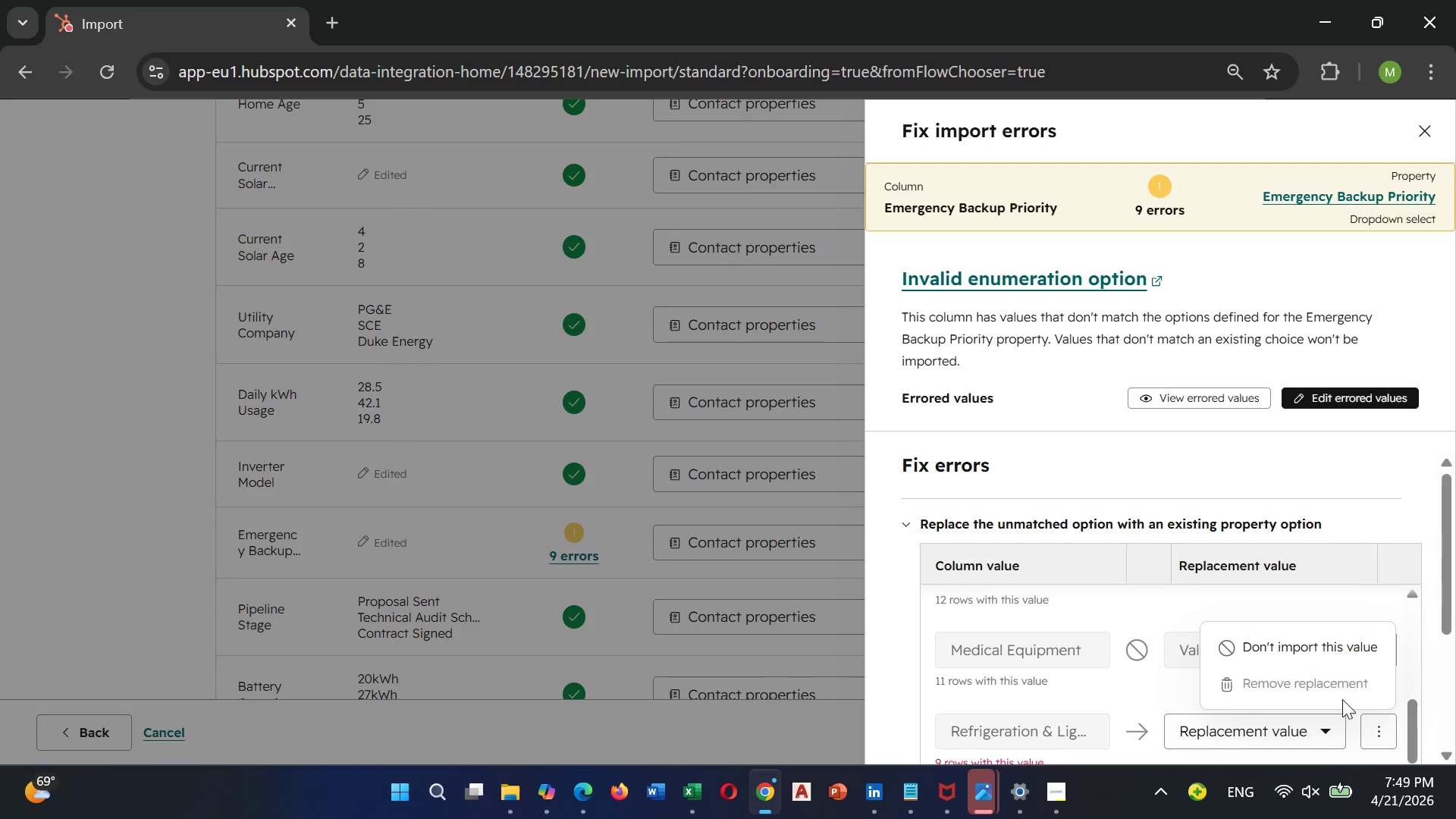 
left_click([1307, 658])
 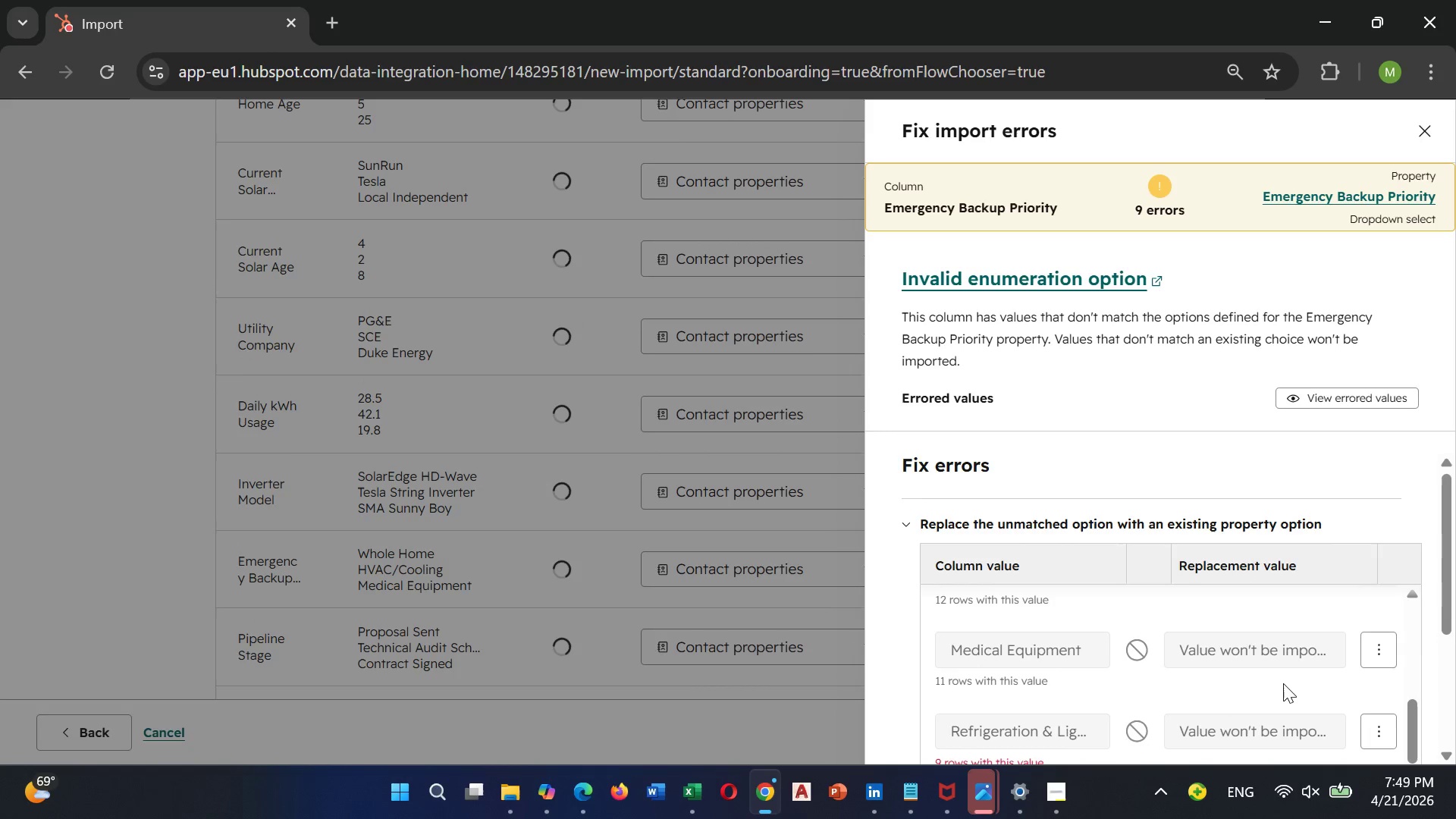 
scroll: coordinate [1283, 683], scroll_direction: down, amount: 3.0
 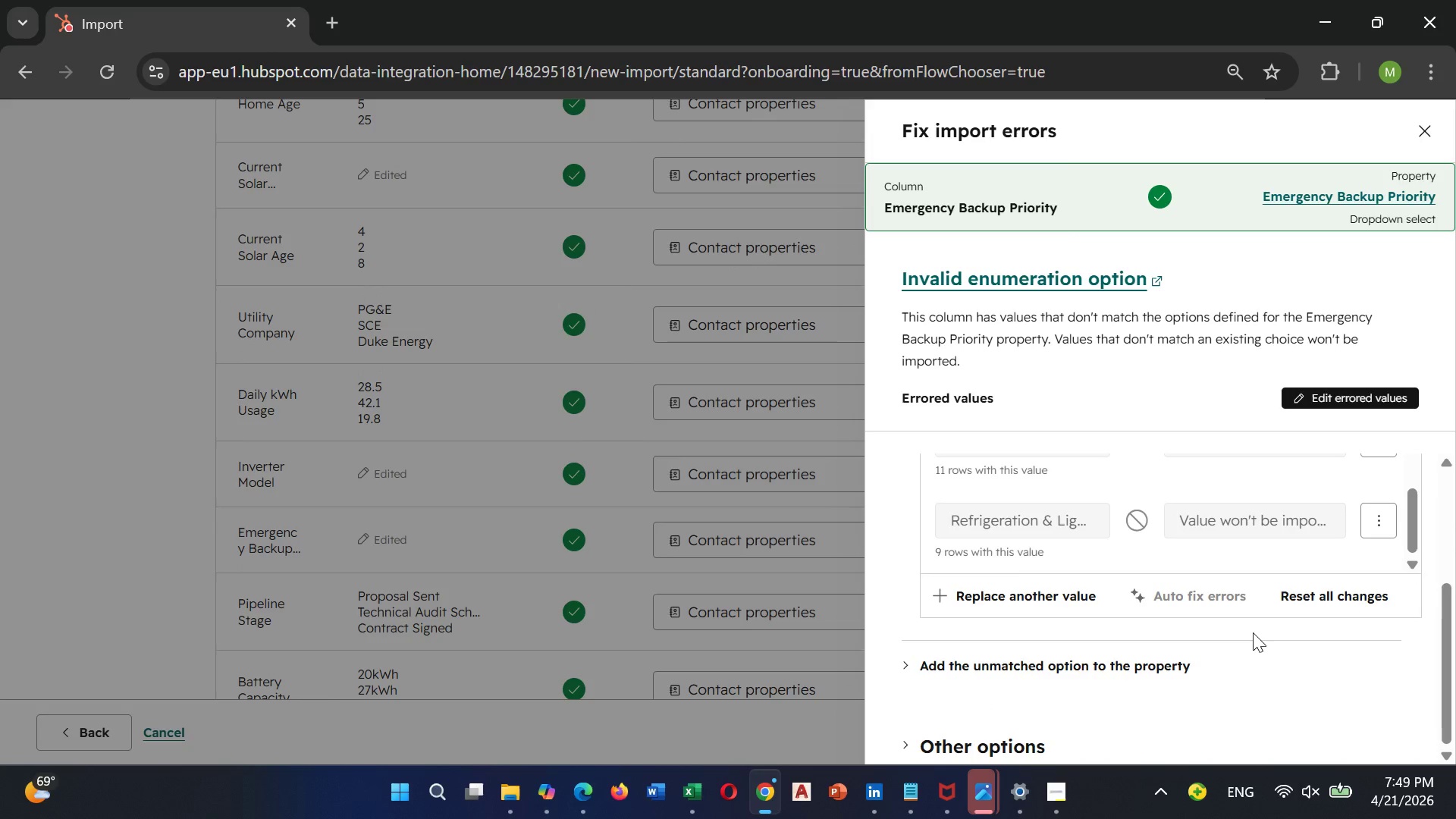 
scroll: coordinate [1250, 628], scroll_direction: up, amount: 8.0
 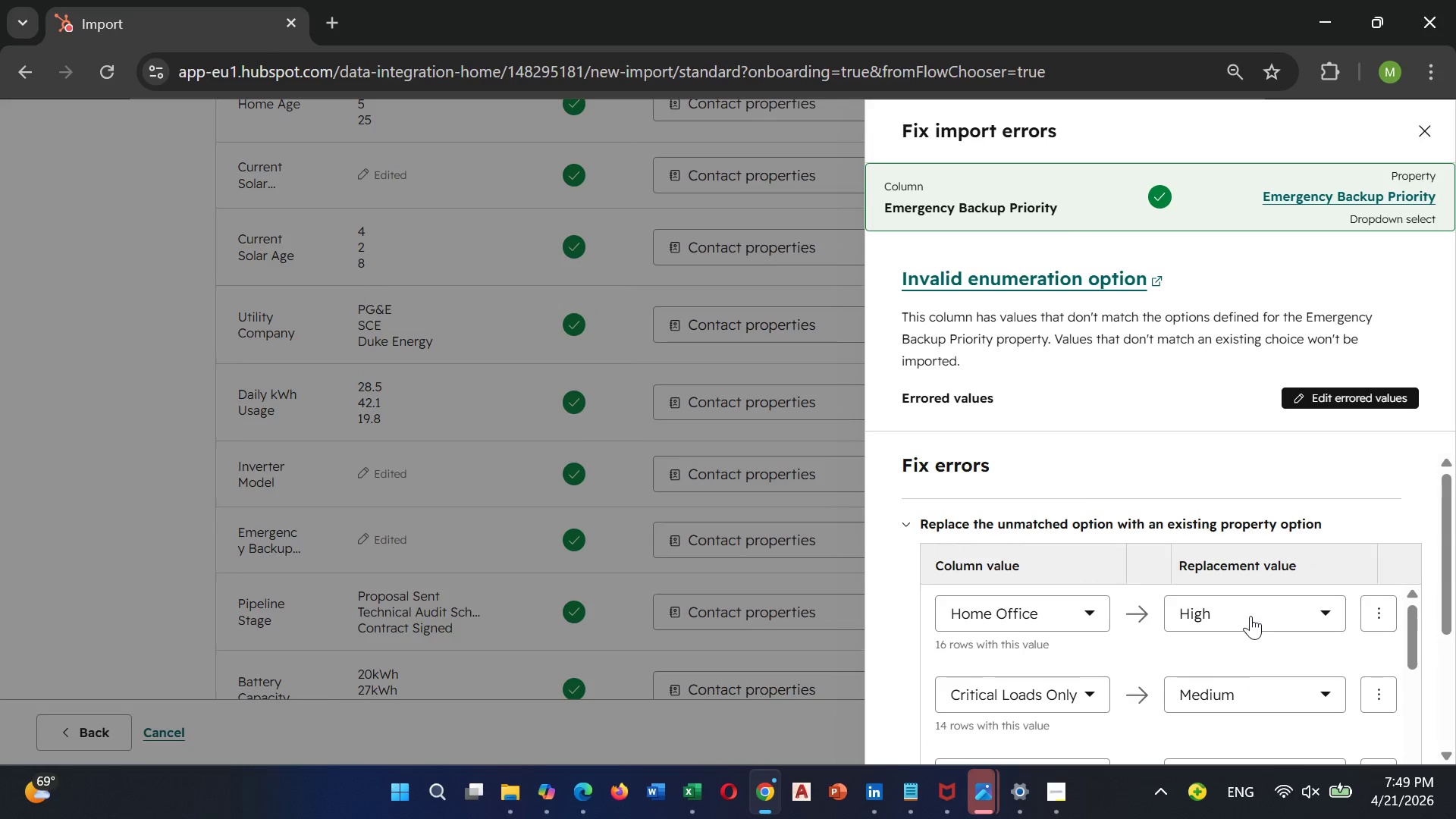 
scroll: coordinate [1250, 617], scroll_direction: down, amount: 1.0
 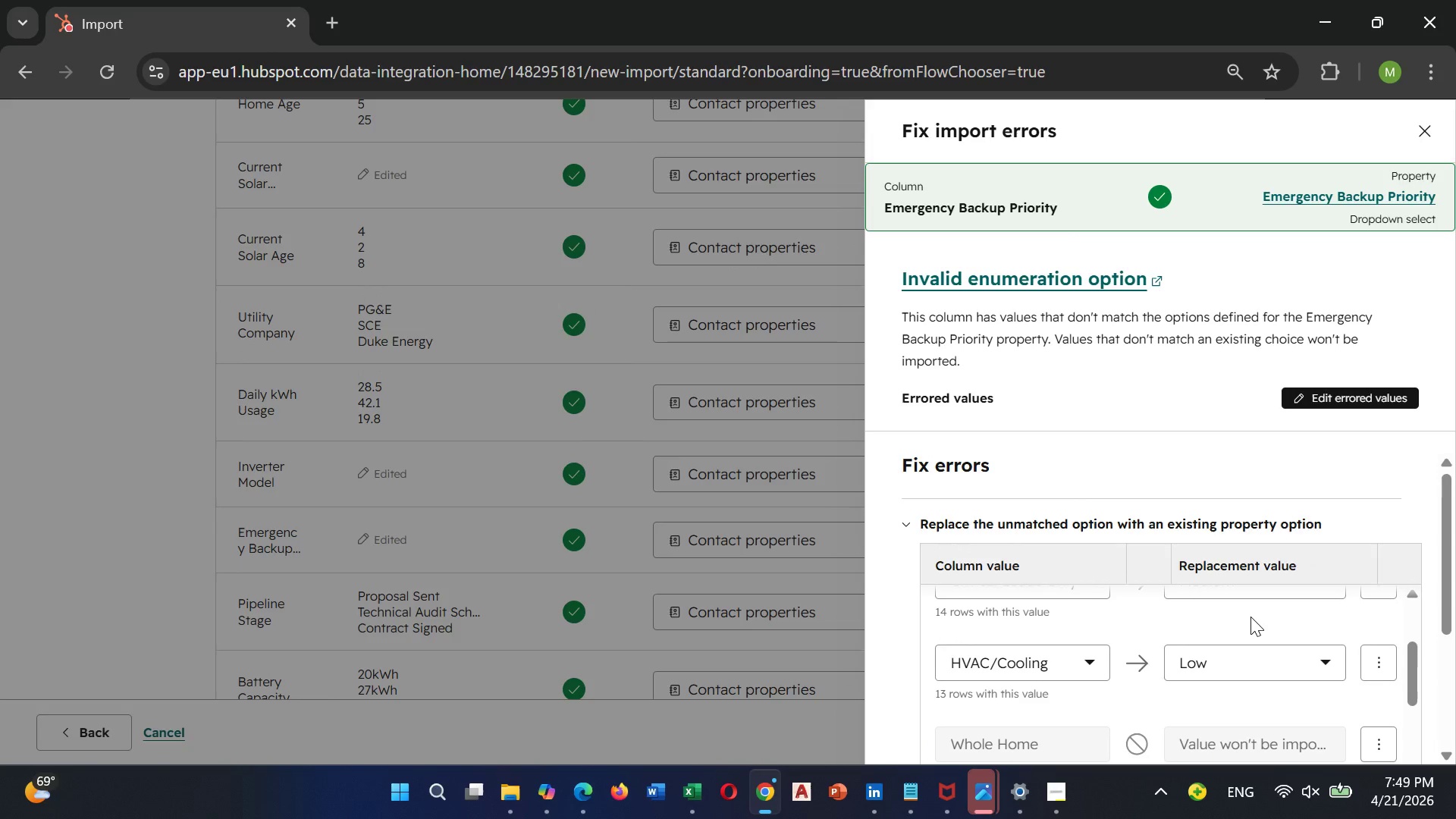 
scroll: coordinate [1250, 617], scroll_direction: up, amount: 1.0
 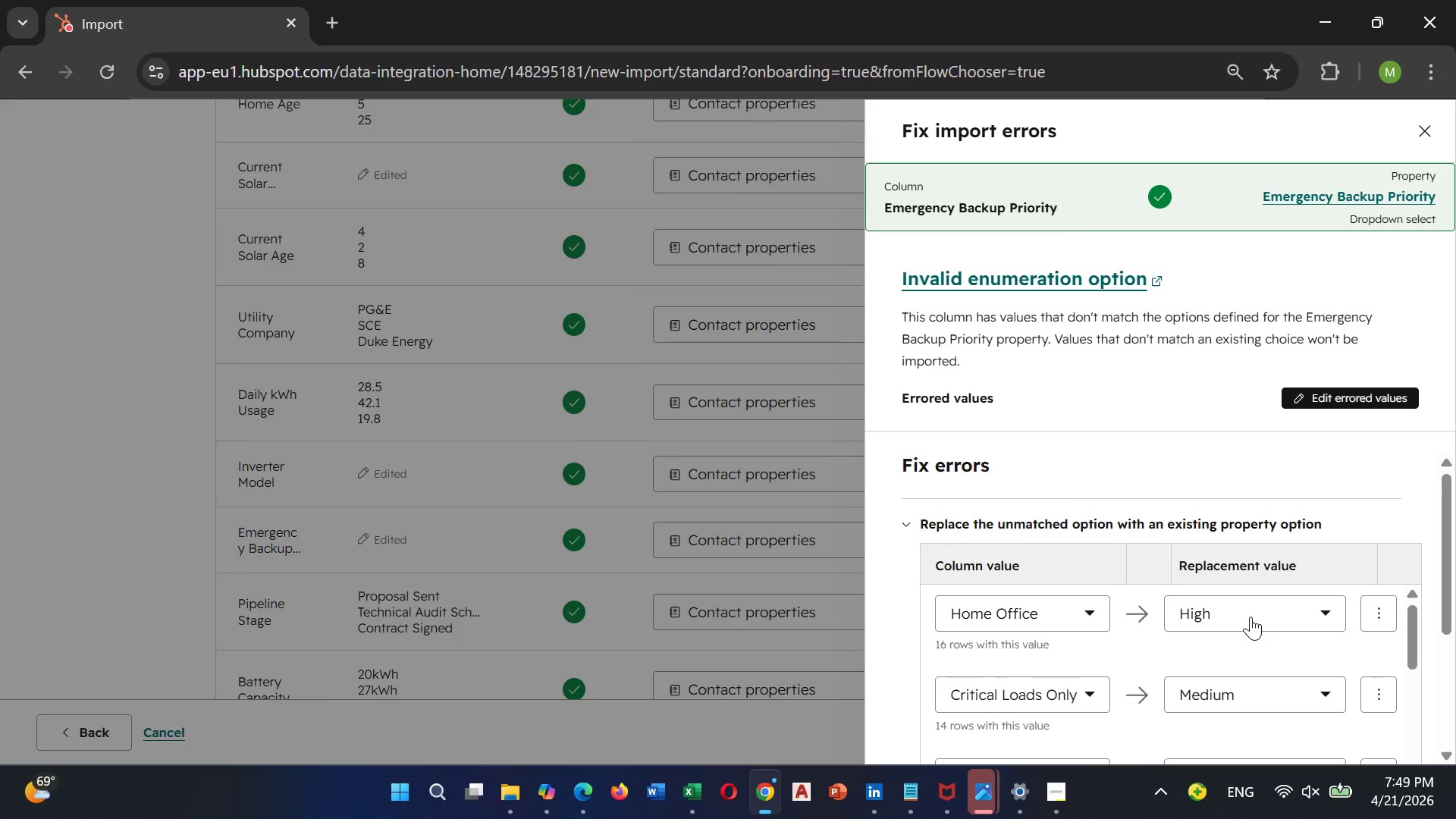 
scroll: coordinate [1250, 617], scroll_direction: down, amount: 1.0
 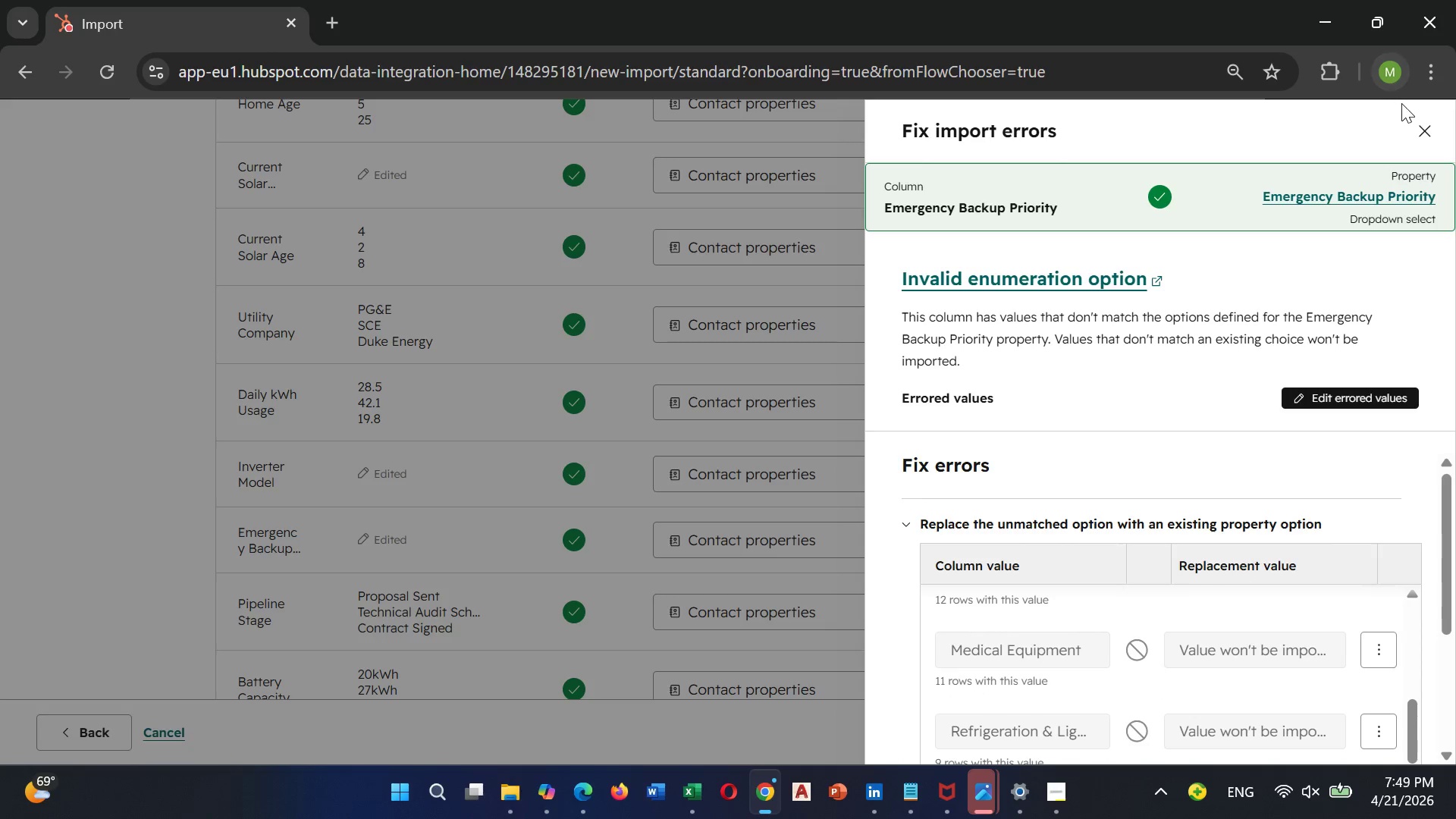 
left_click([1423, 124])
 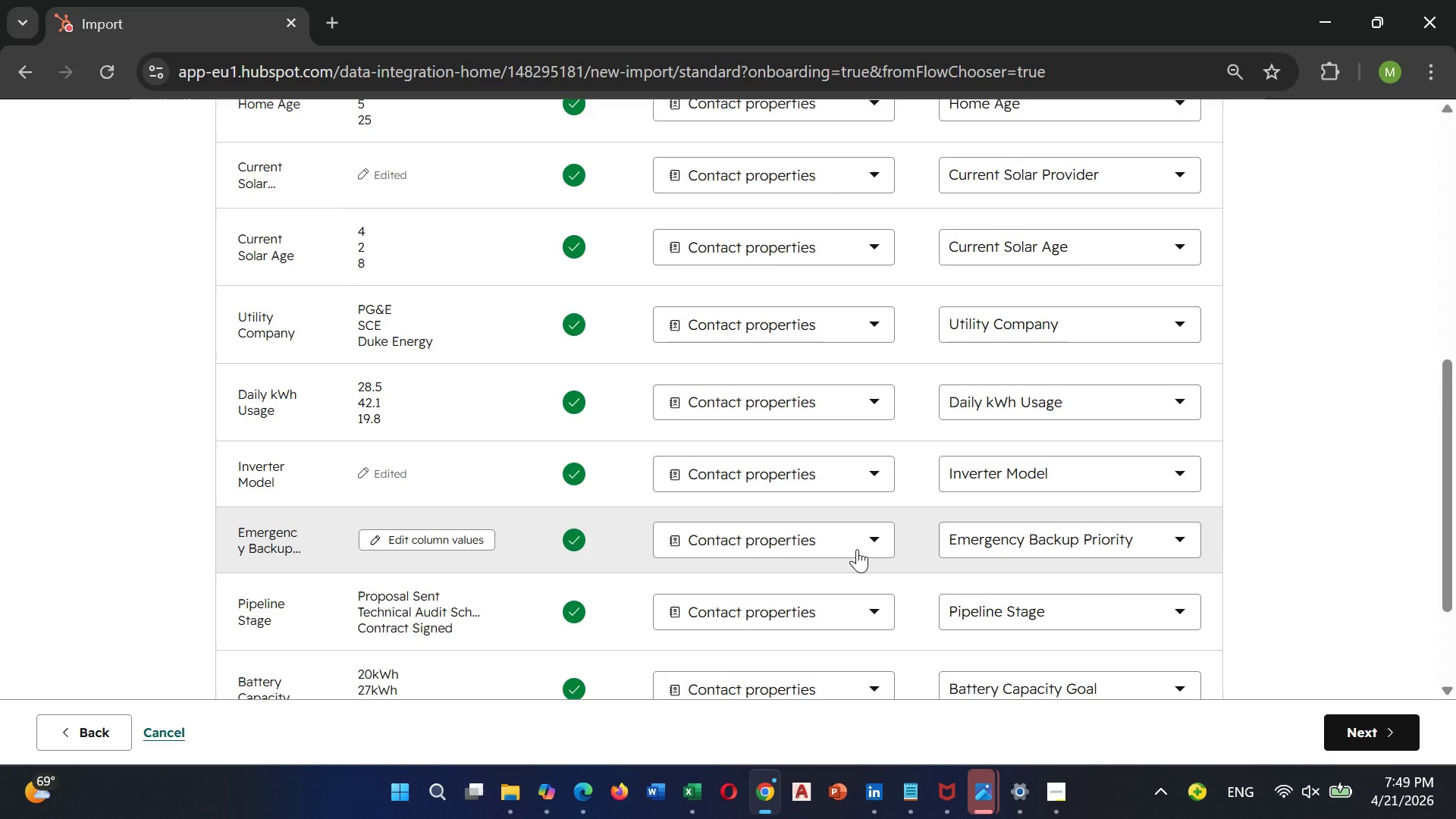 
scroll: coordinate [857, 549], scroll_direction: down, amount: 2.0
 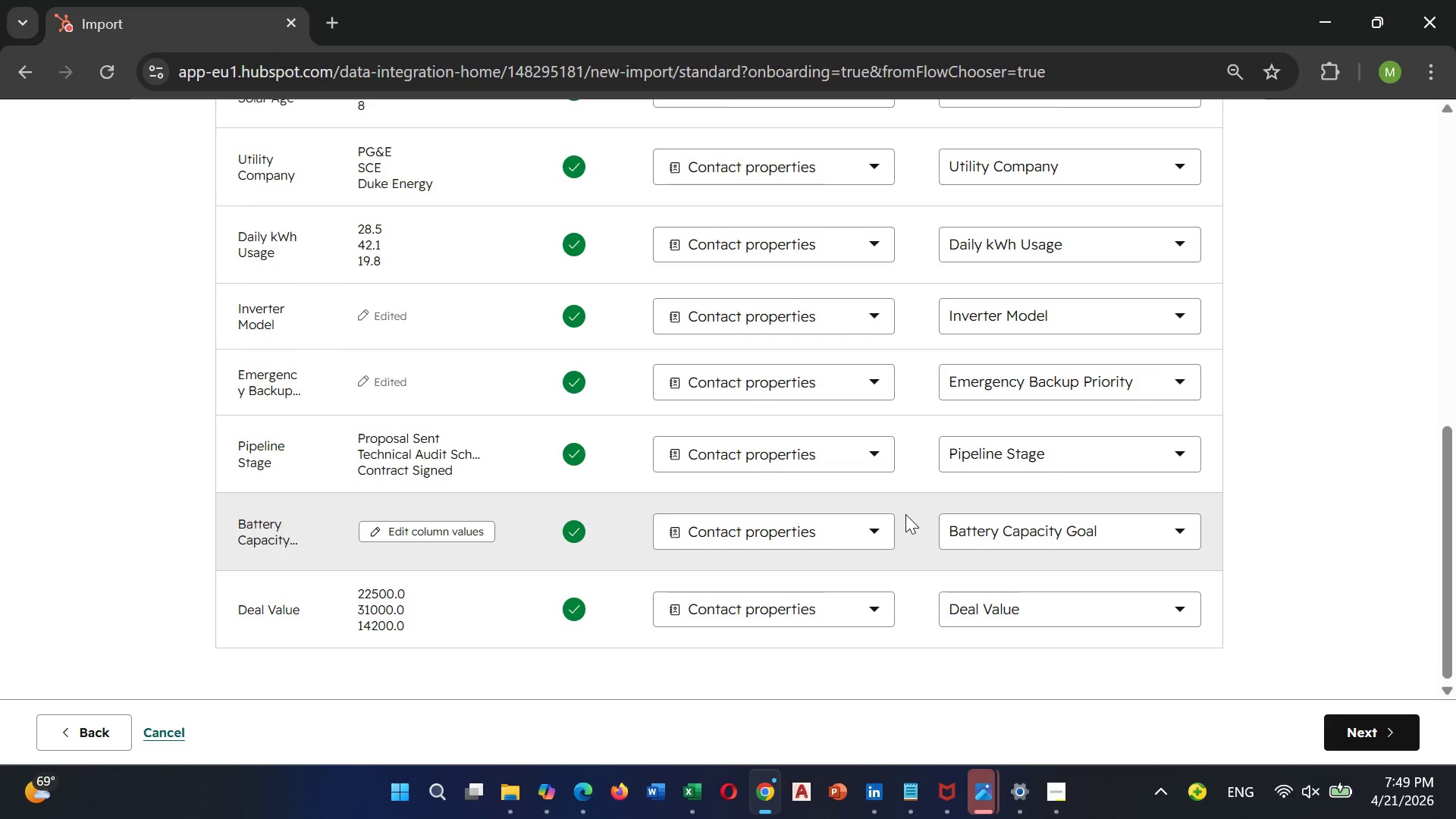 
wait(11.39)
 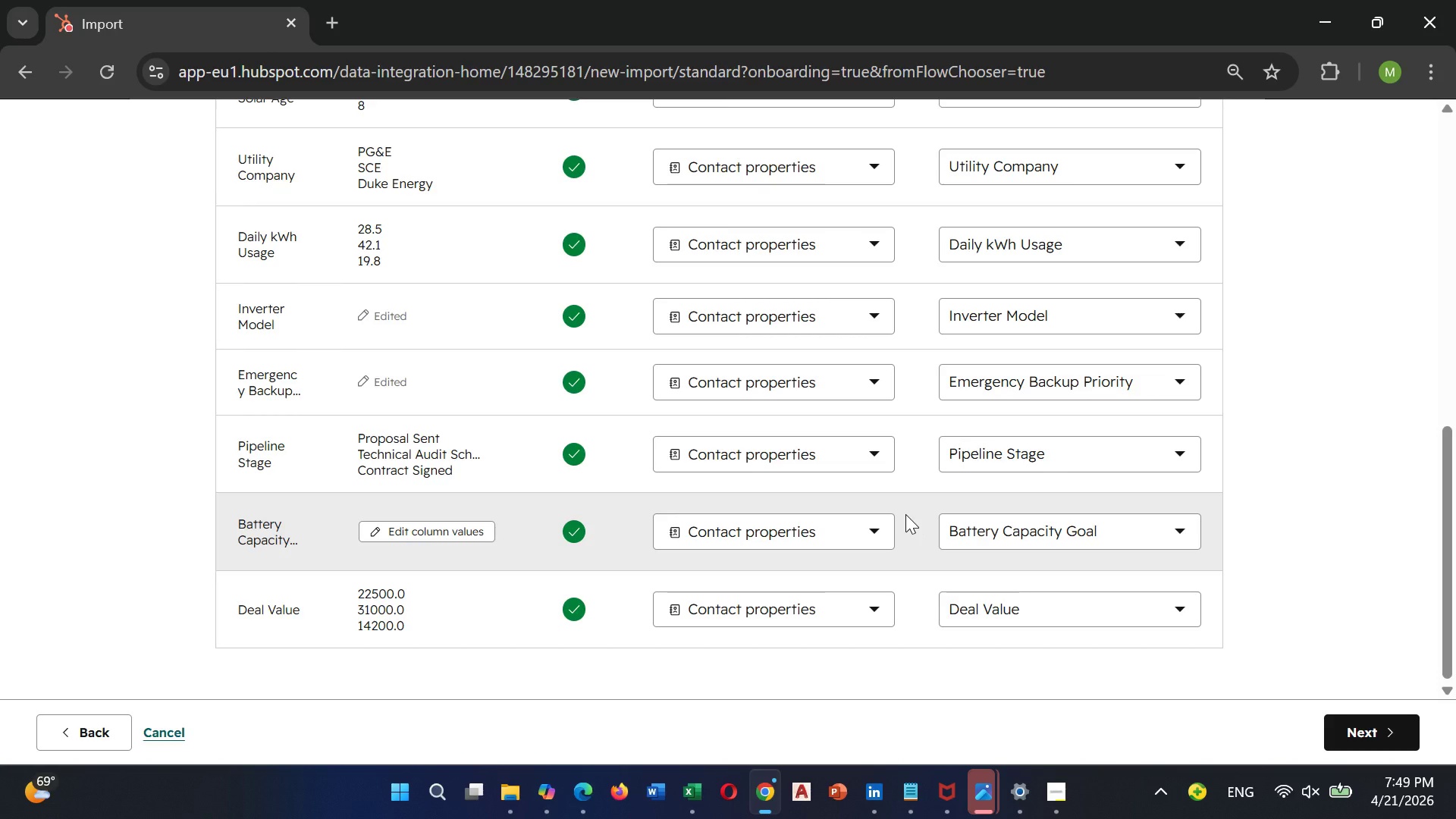 
left_click([990, 609])
 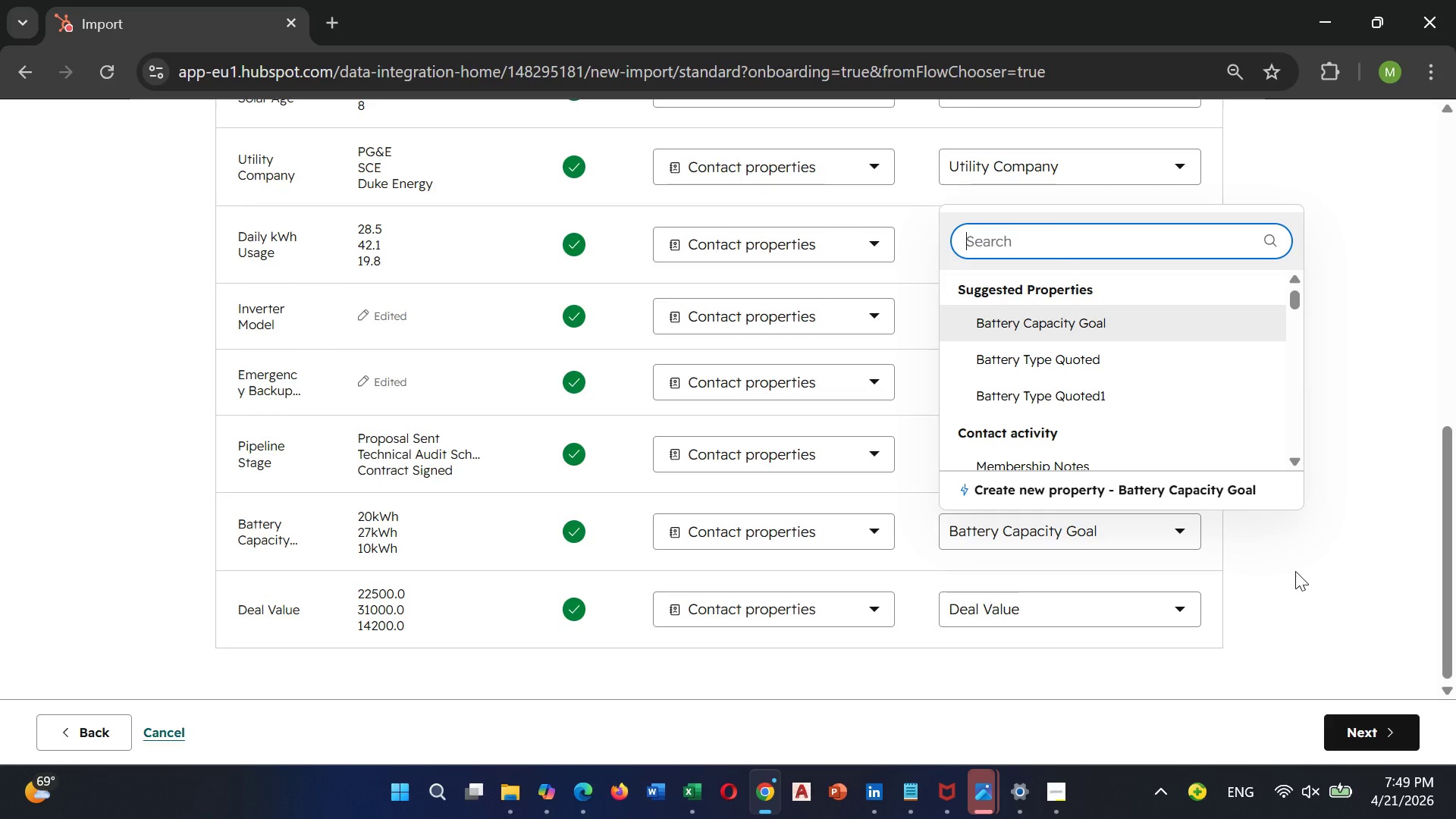 
wait(11.47)
 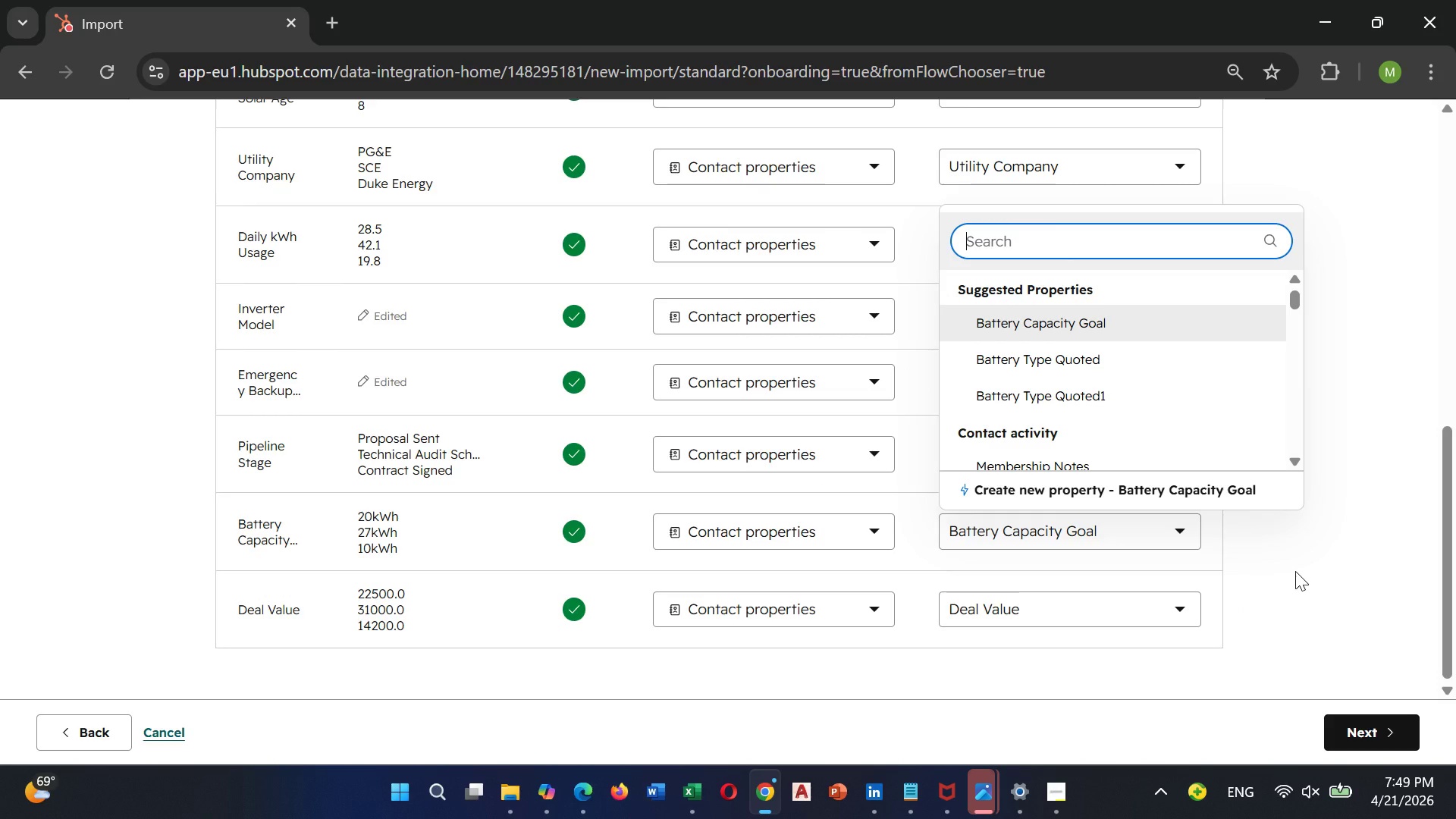 
scroll: coordinate [1019, 311], scroll_direction: up, amount: 1.0
 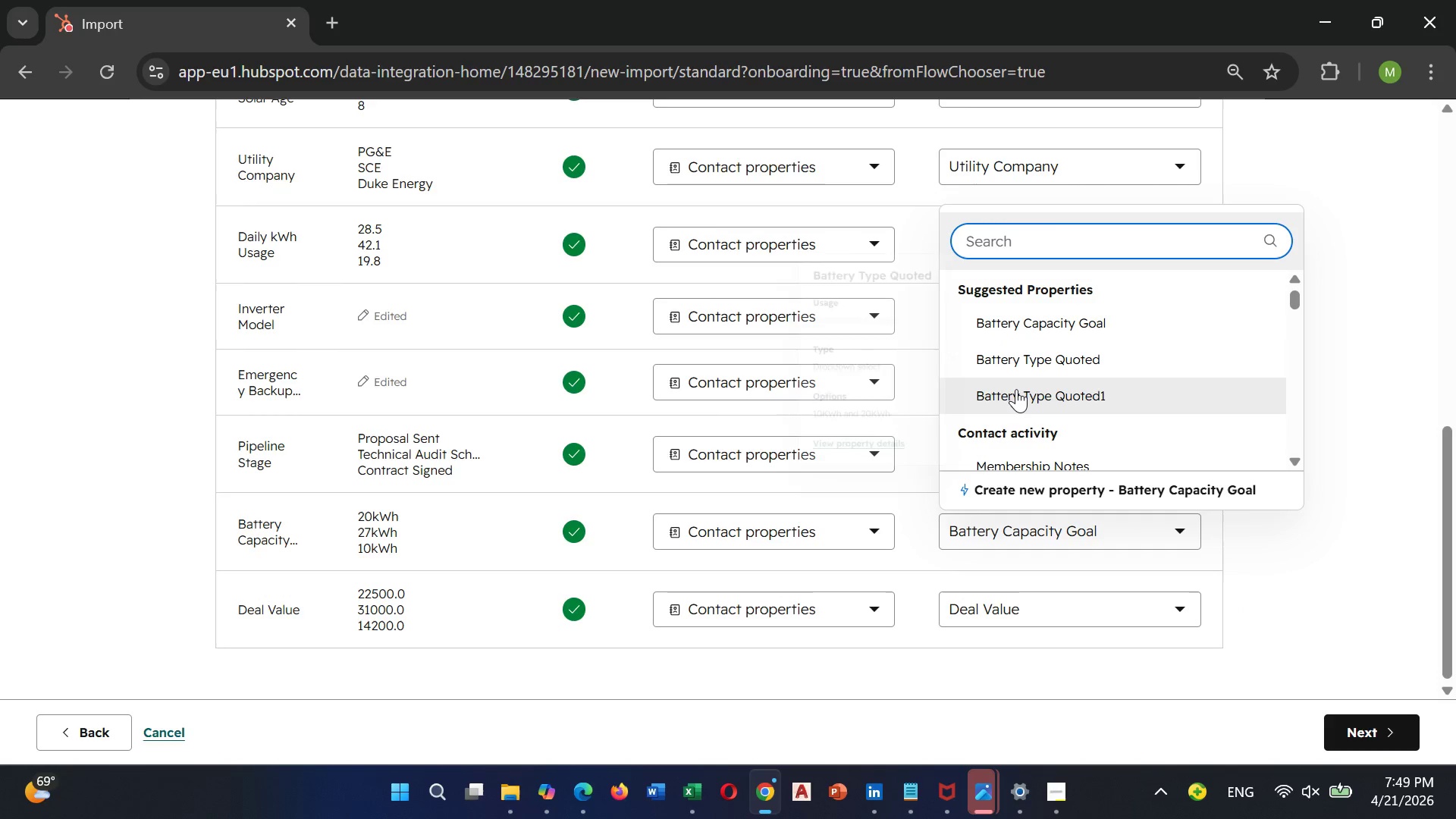 
left_click([1016, 389])
 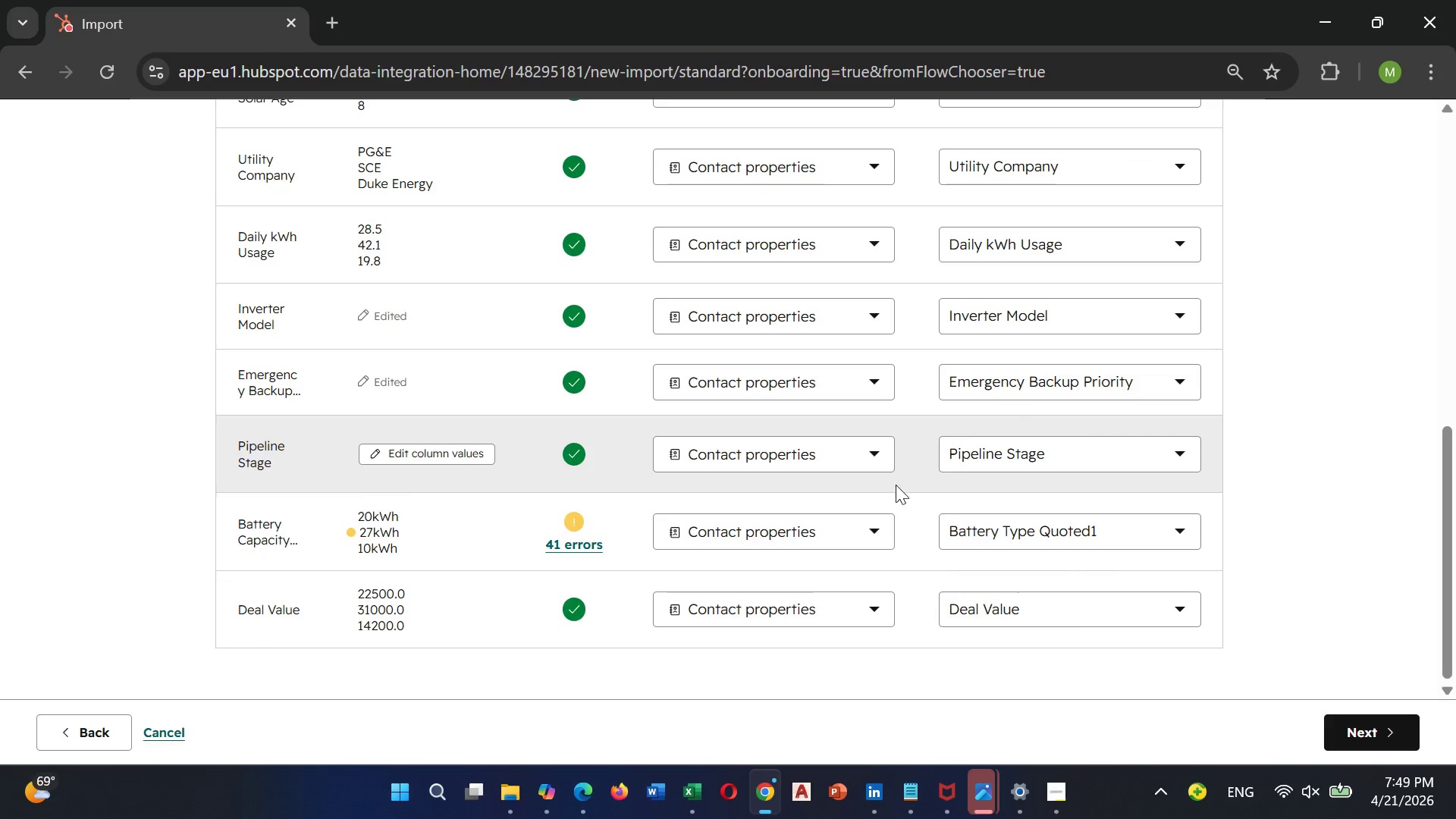 
left_click([562, 525])
 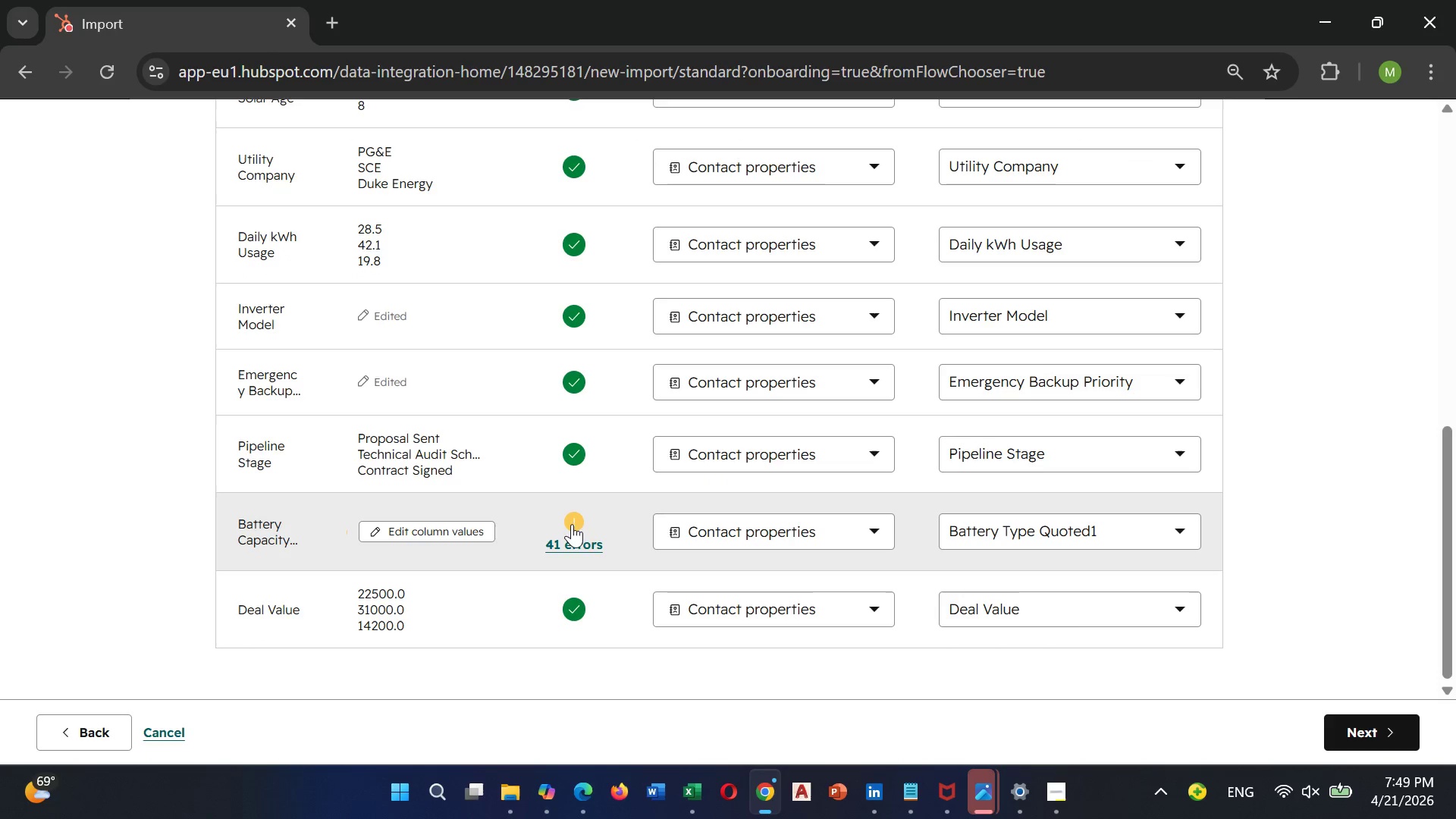 
left_click([577, 525])
 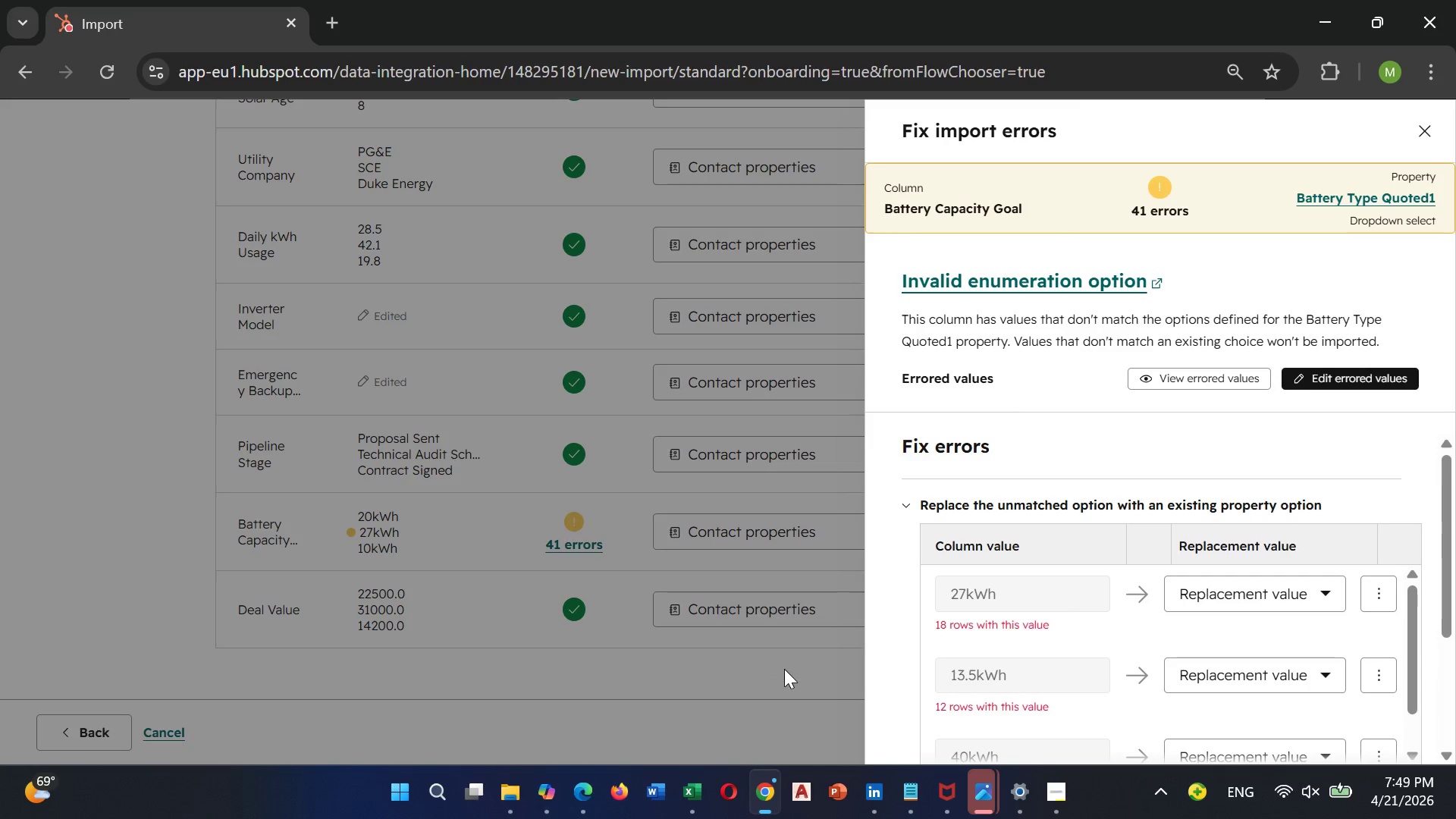 
left_click([1228, 601])
 